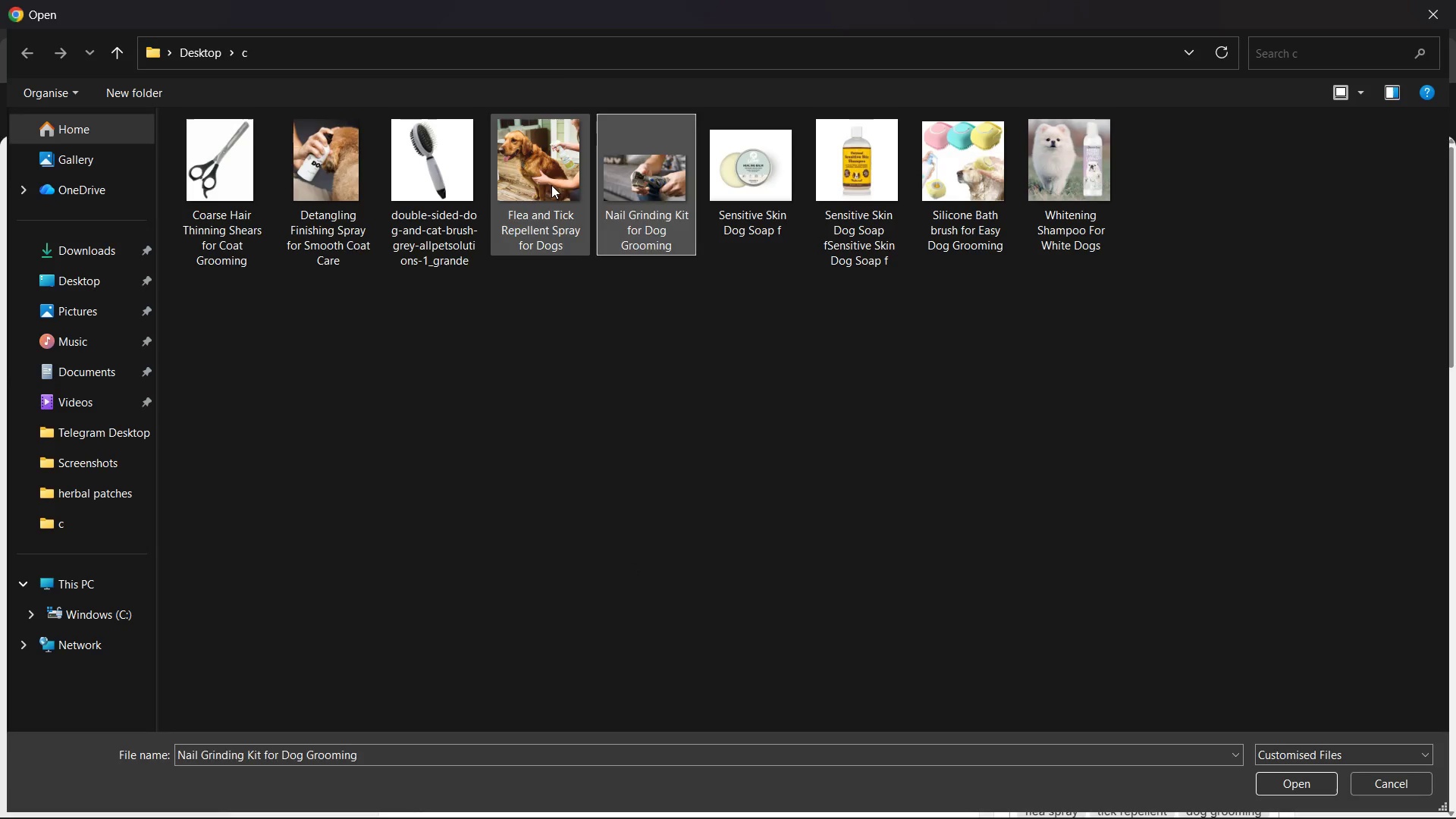 
double_click([551, 185])
 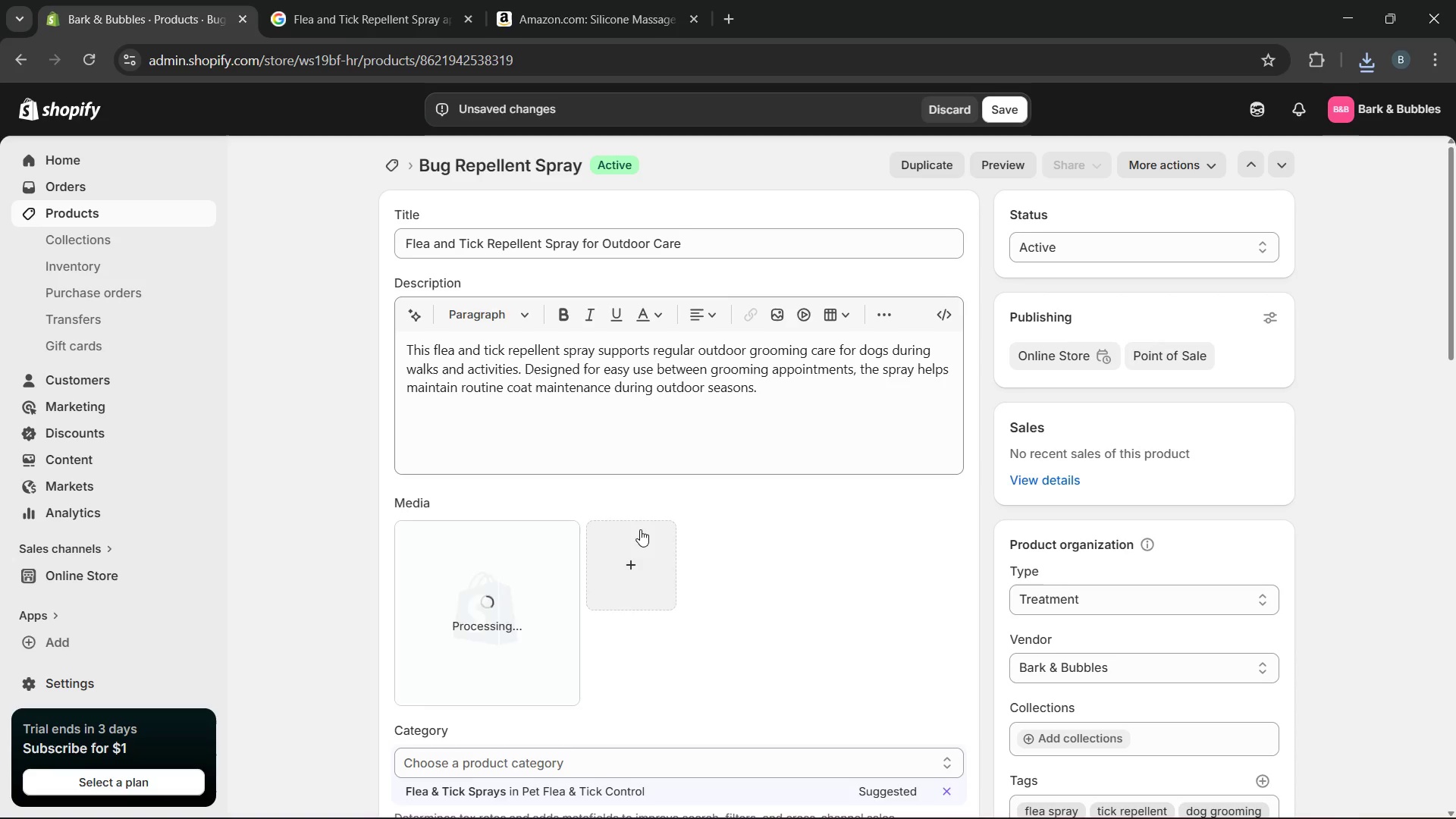 
wait(13.83)
 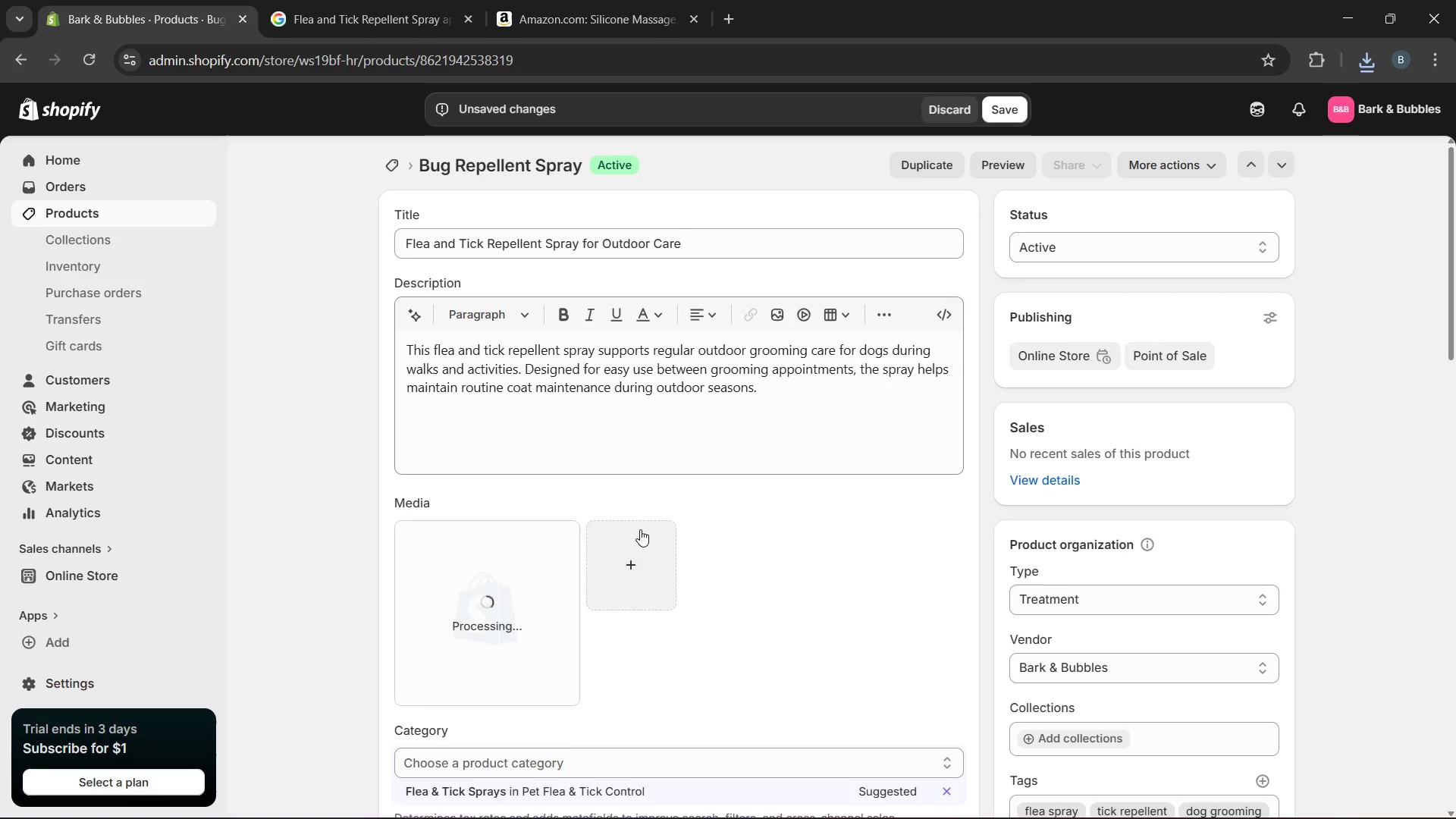 
left_click([514, 607])
 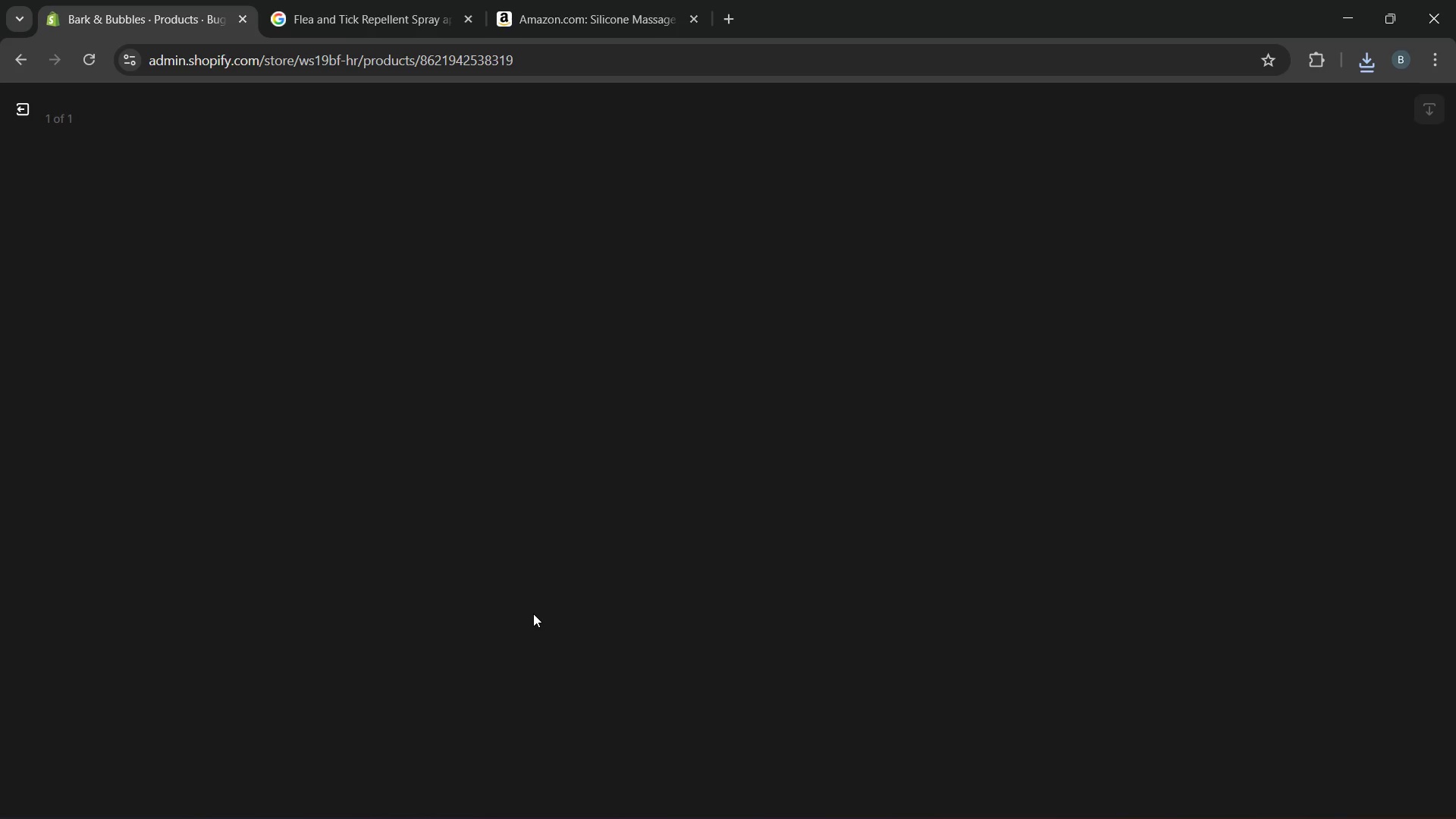 
wait(11.34)
 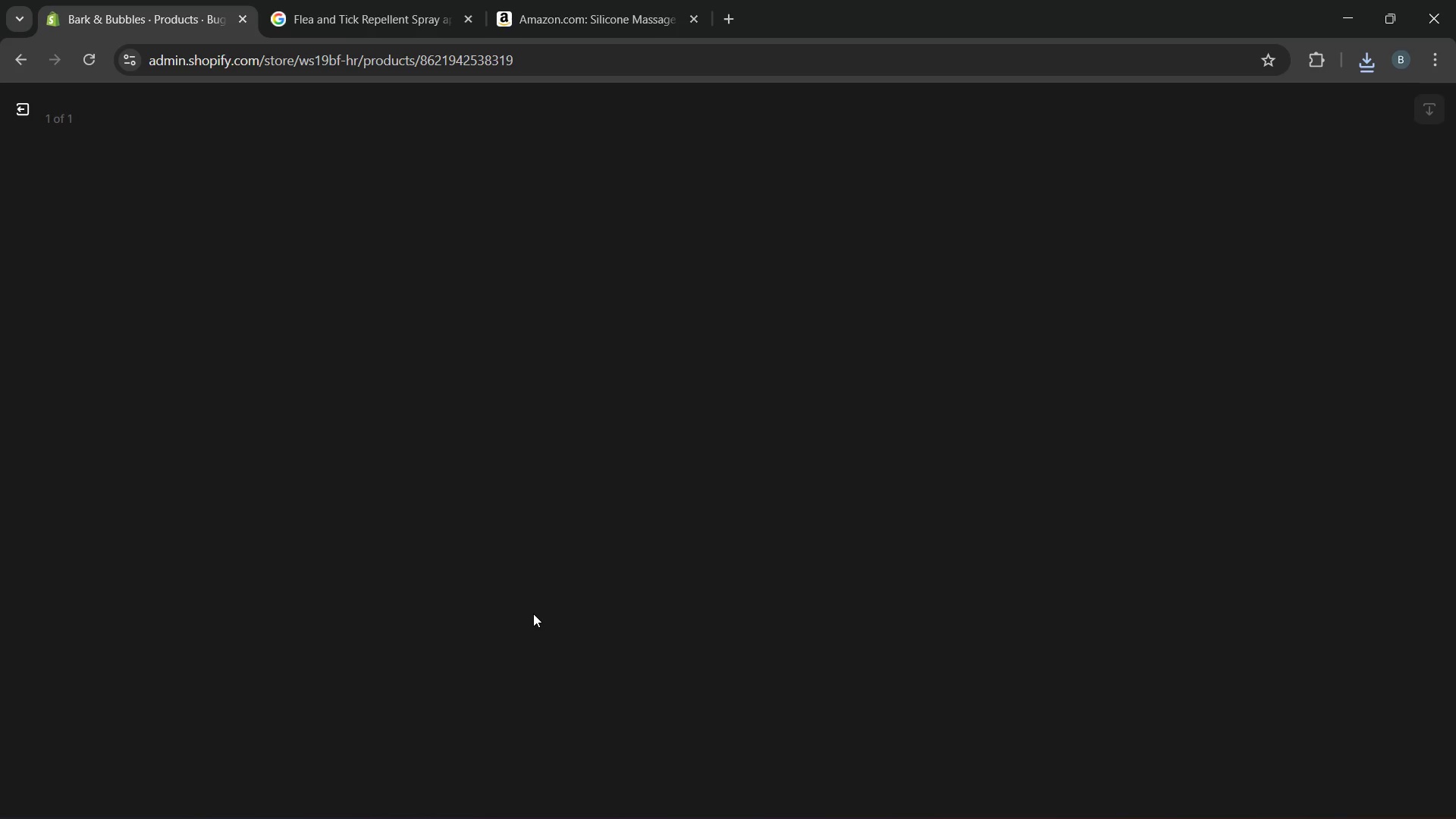 
left_click([1151, 329])
 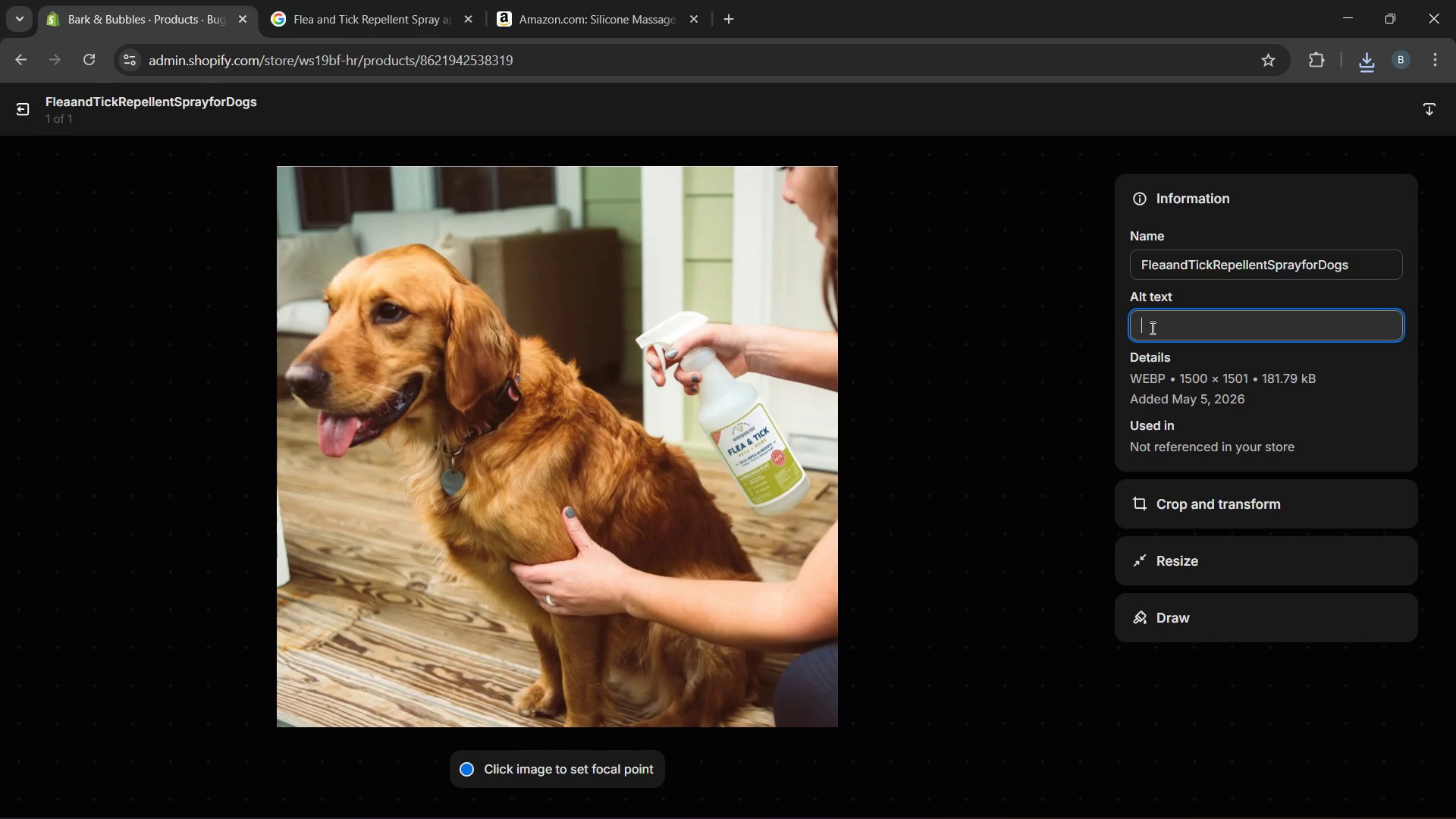 
type(flea andthick repellent spray appli)
key(Backspace)
 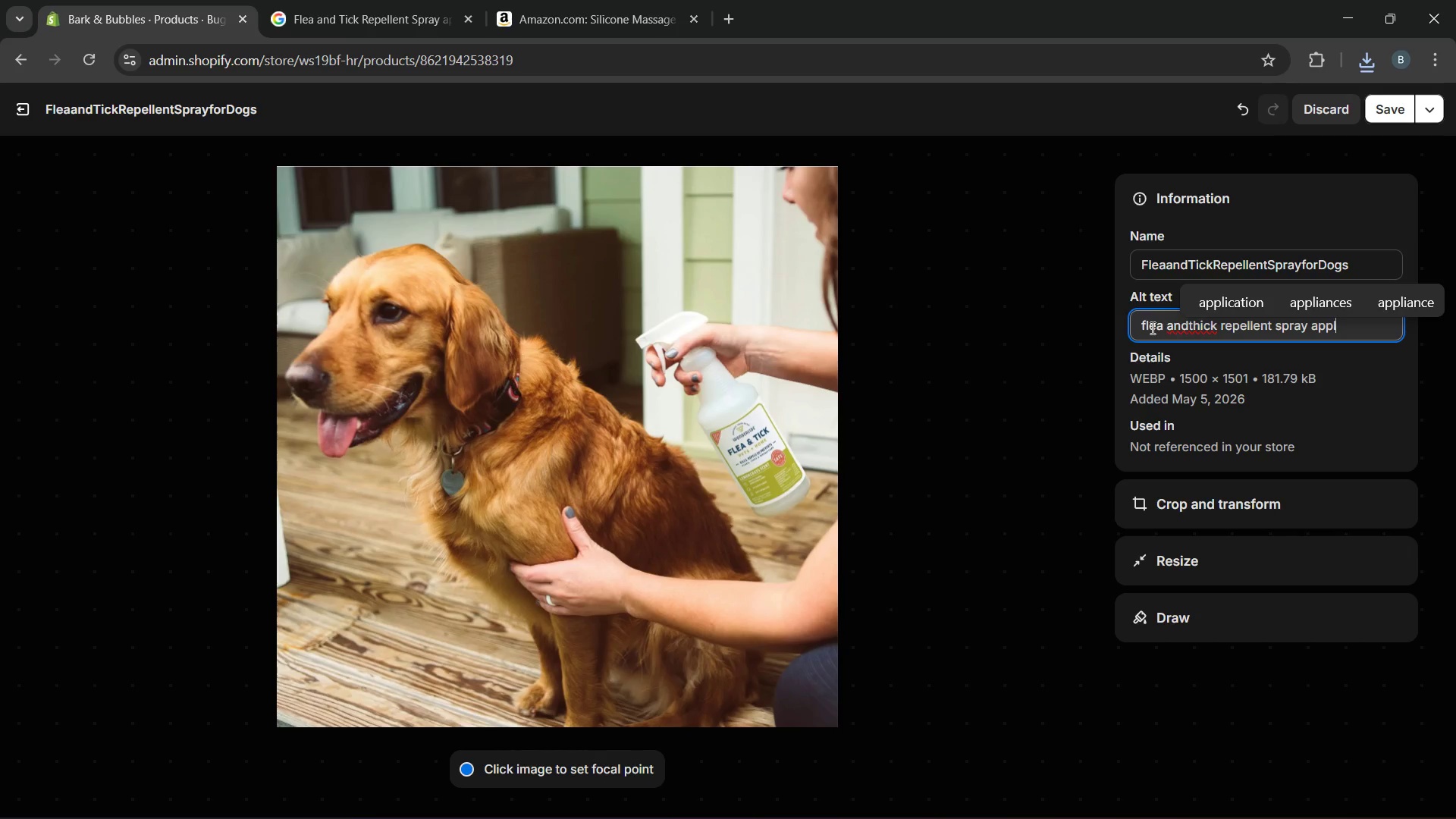 
type(ying on a dog coat for )
 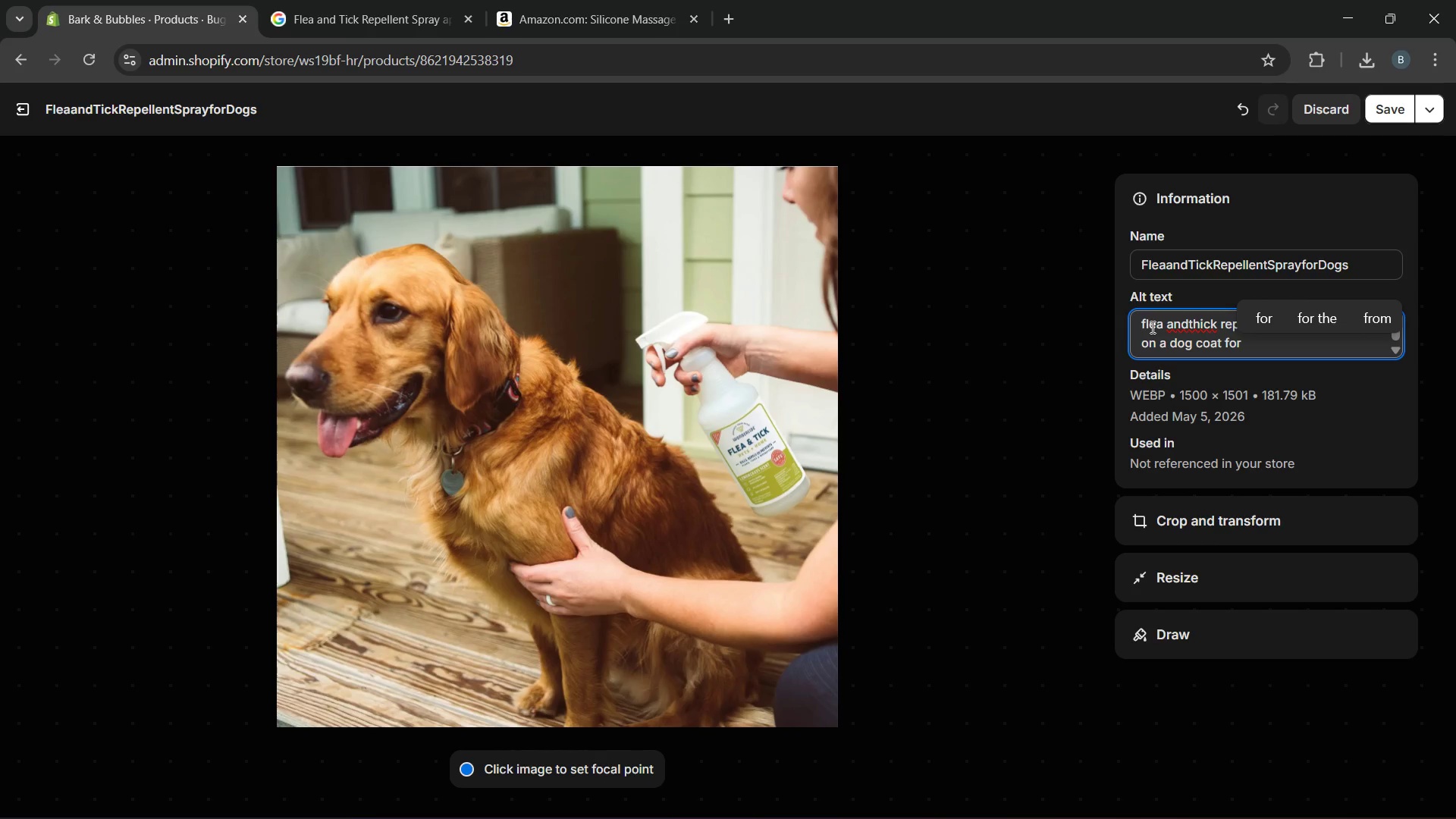 
wait(5.81)
 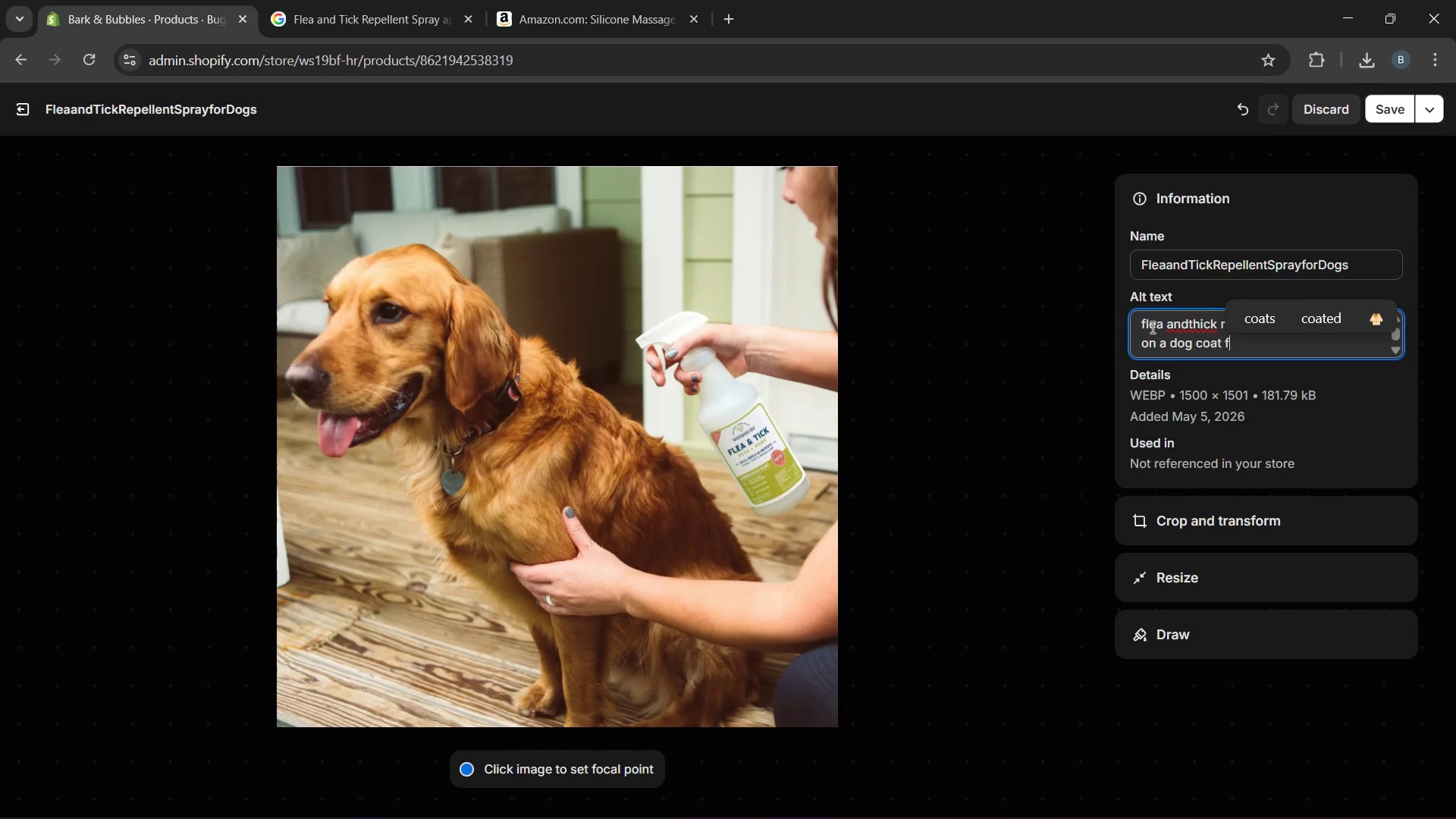 
type(outdoor protection)
 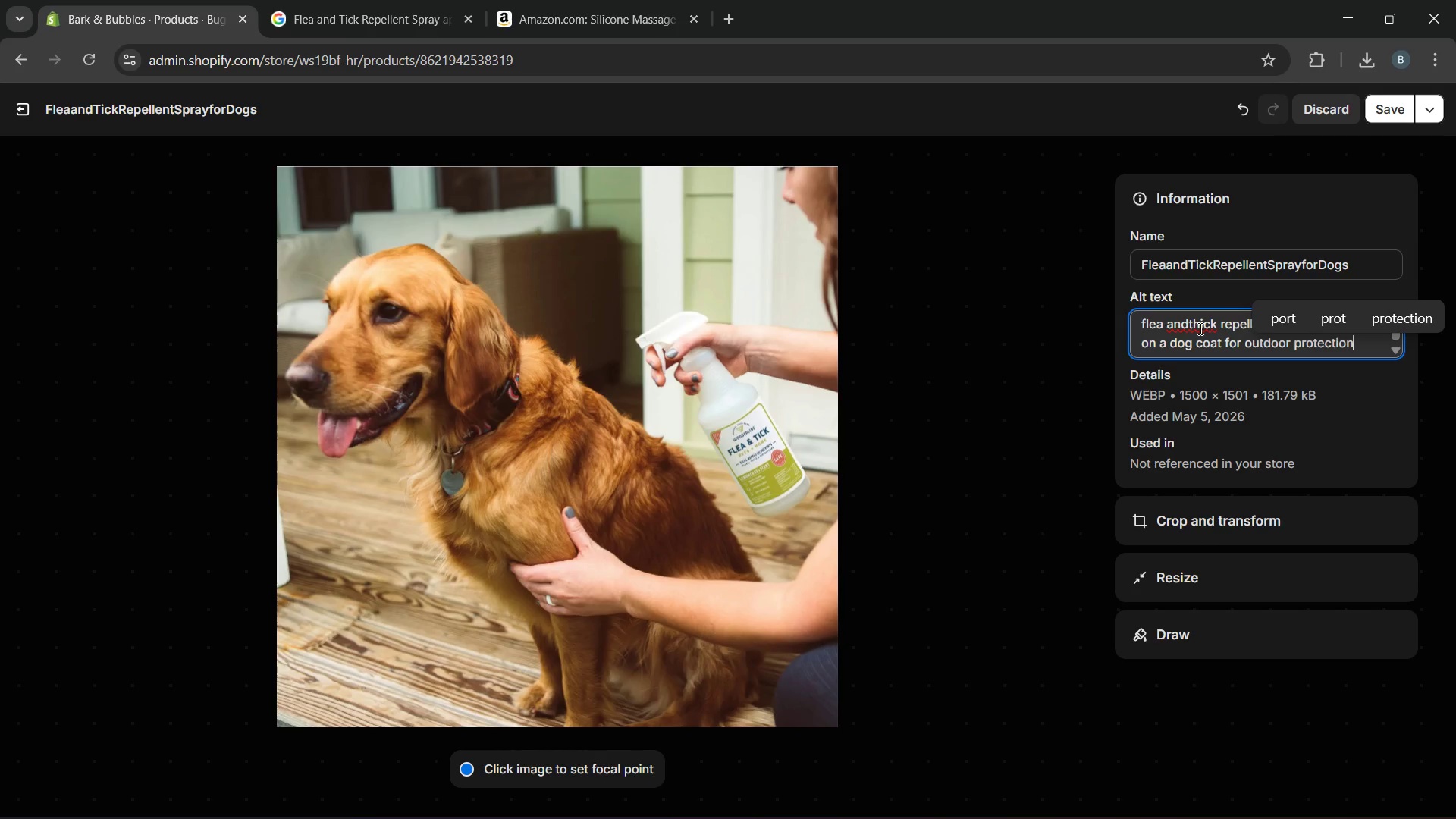 
left_click([1193, 323])
 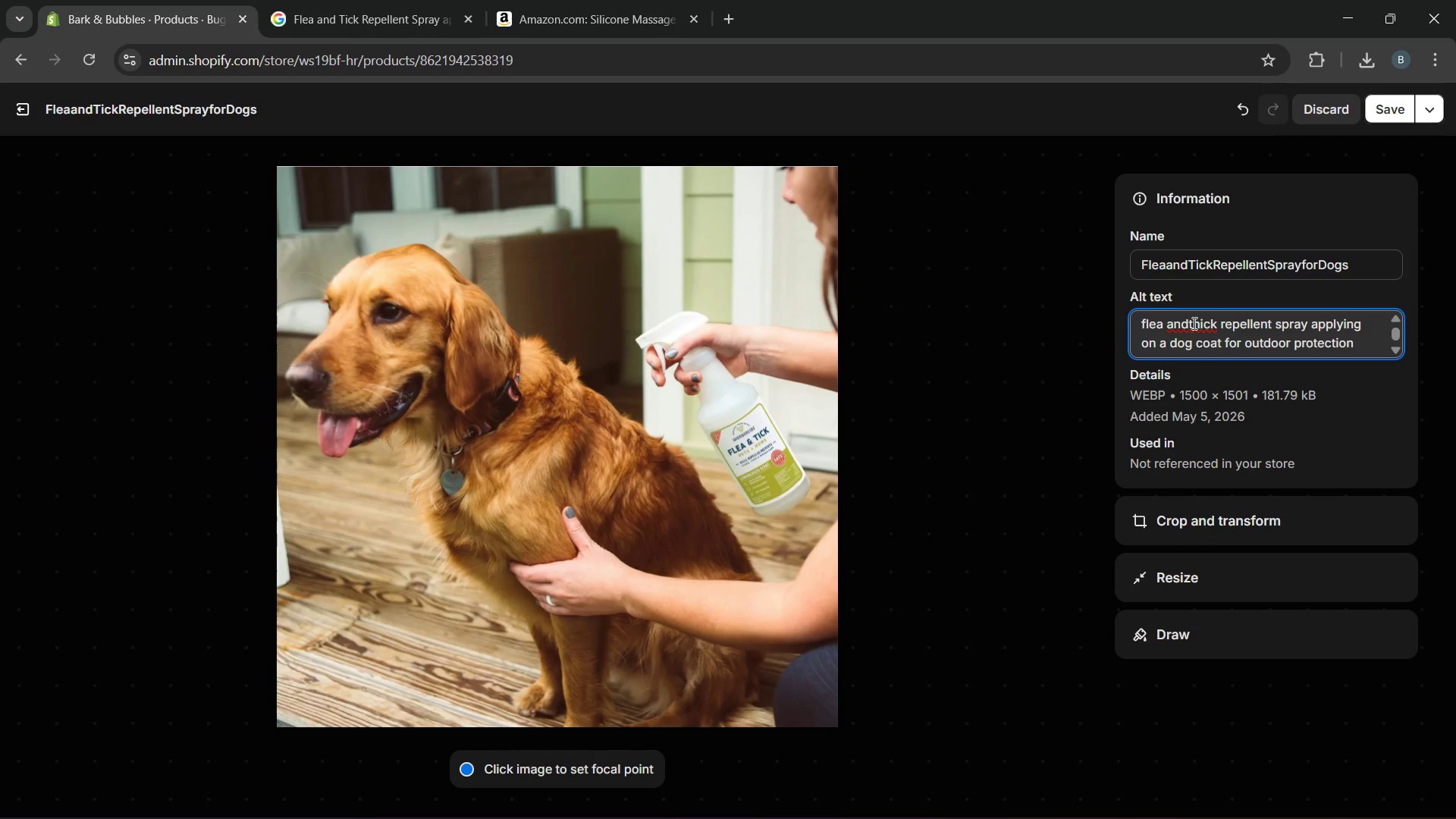 
key(ArrowLeft)
 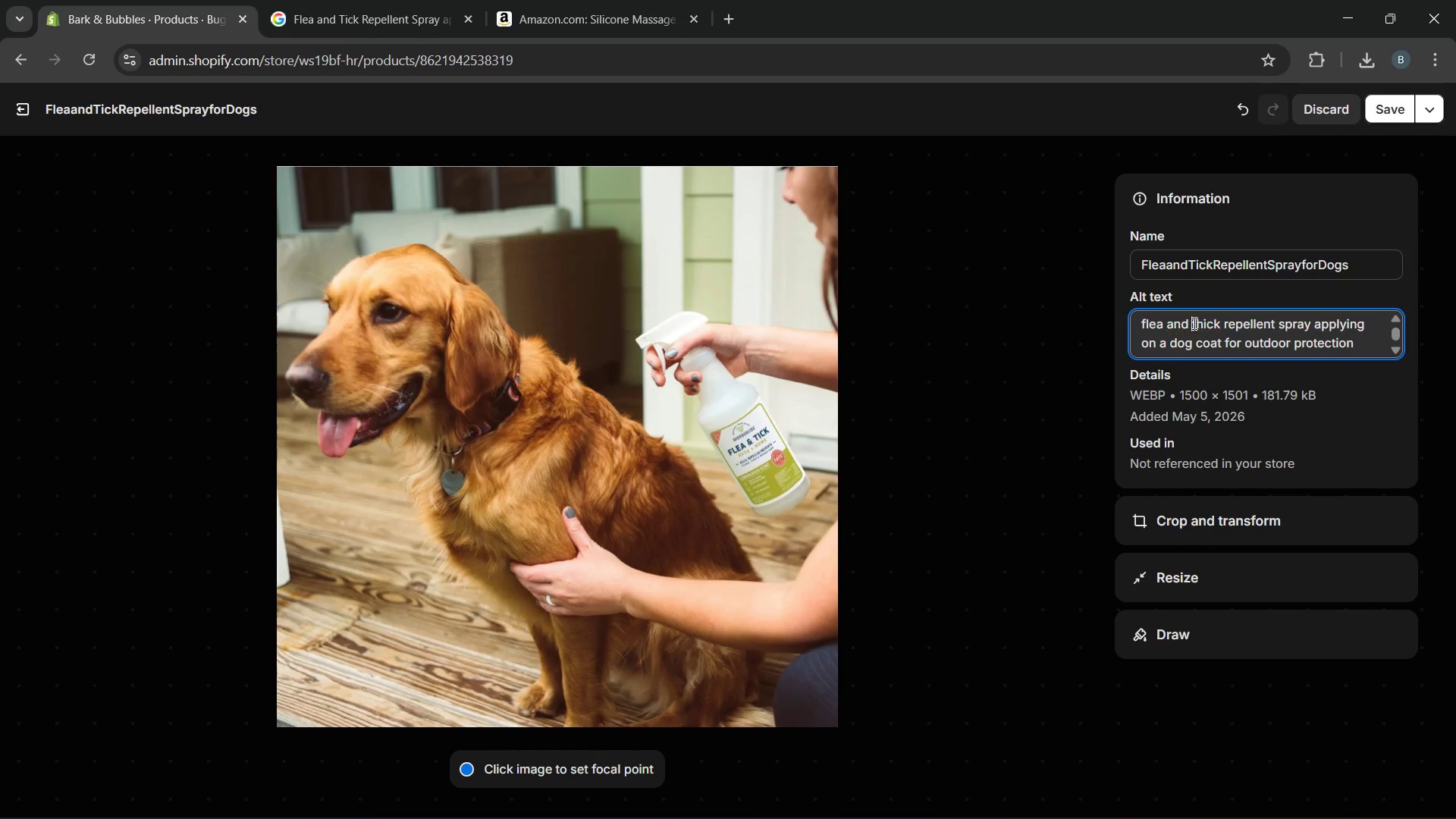 
key(Space)
 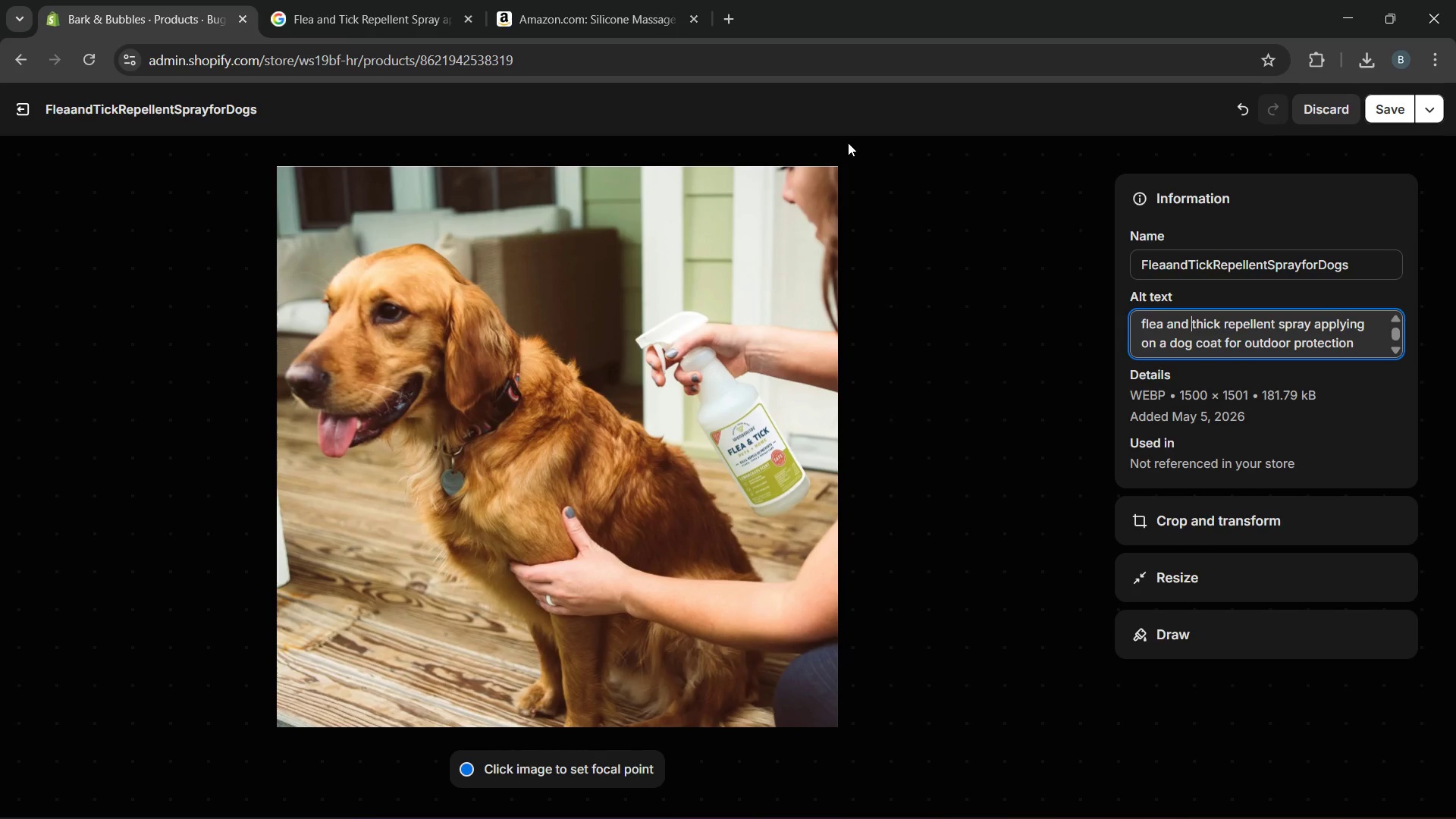 
wait(5.8)
 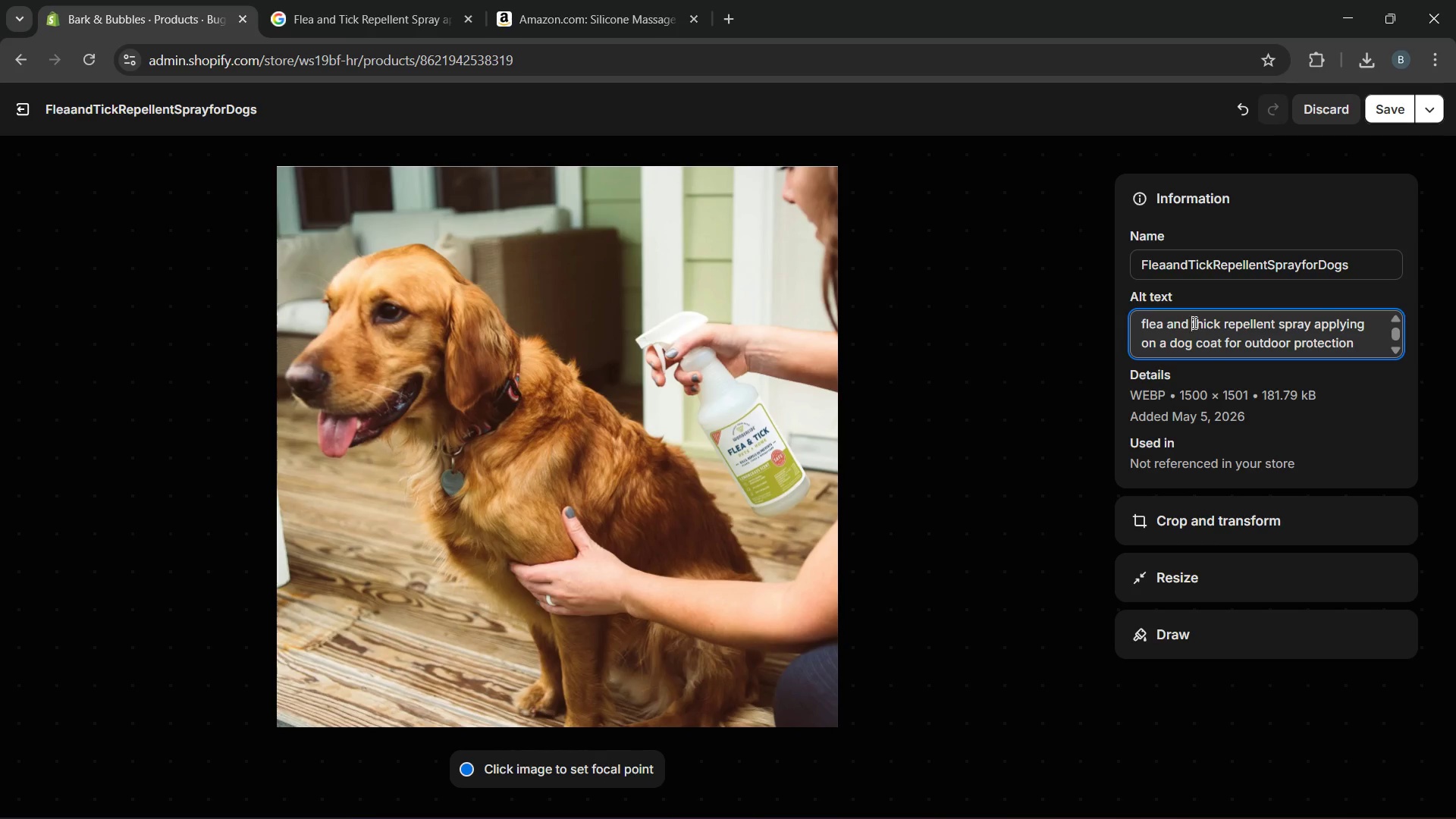 
left_click([1370, 104])
 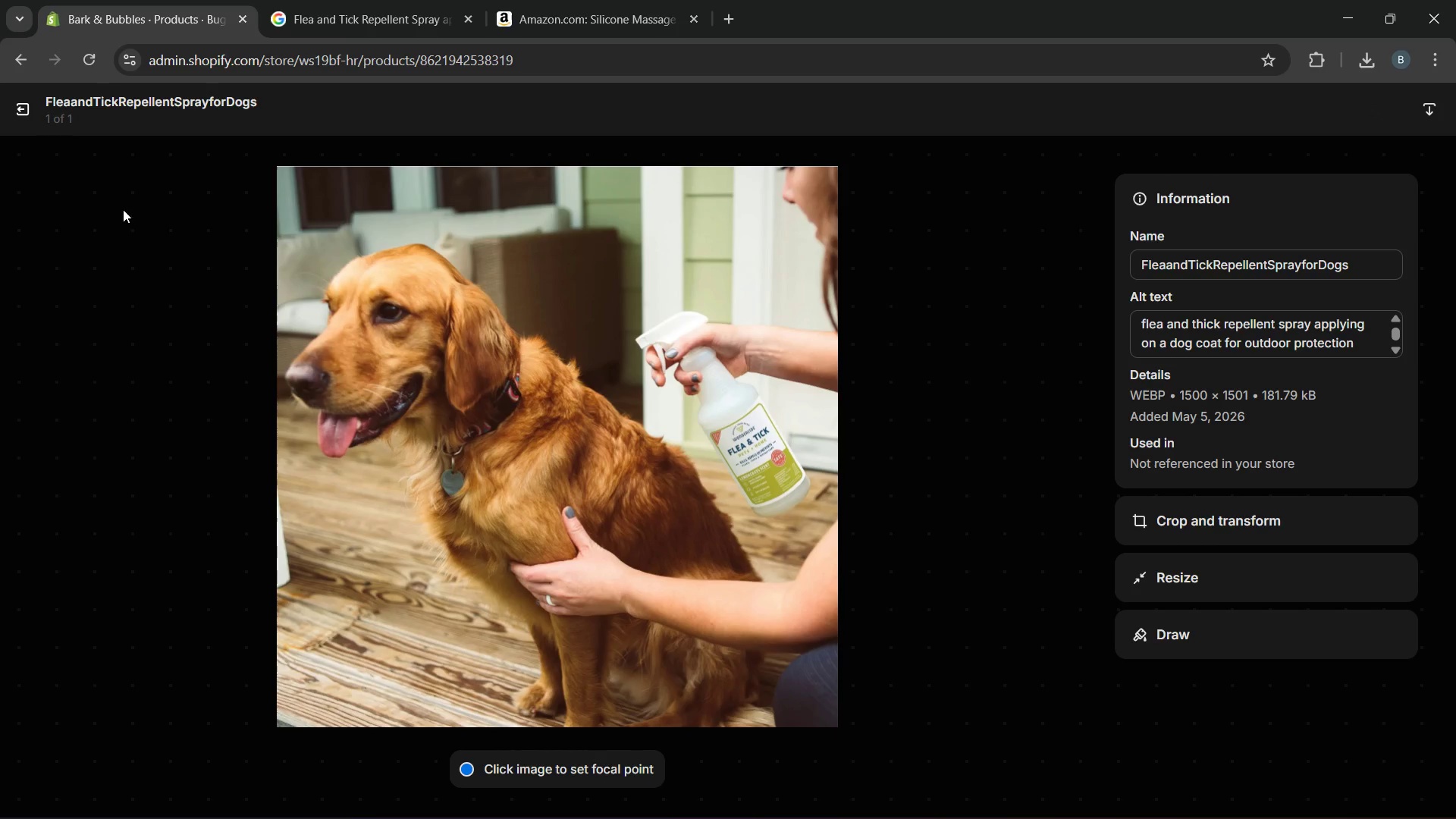 
wait(7.2)
 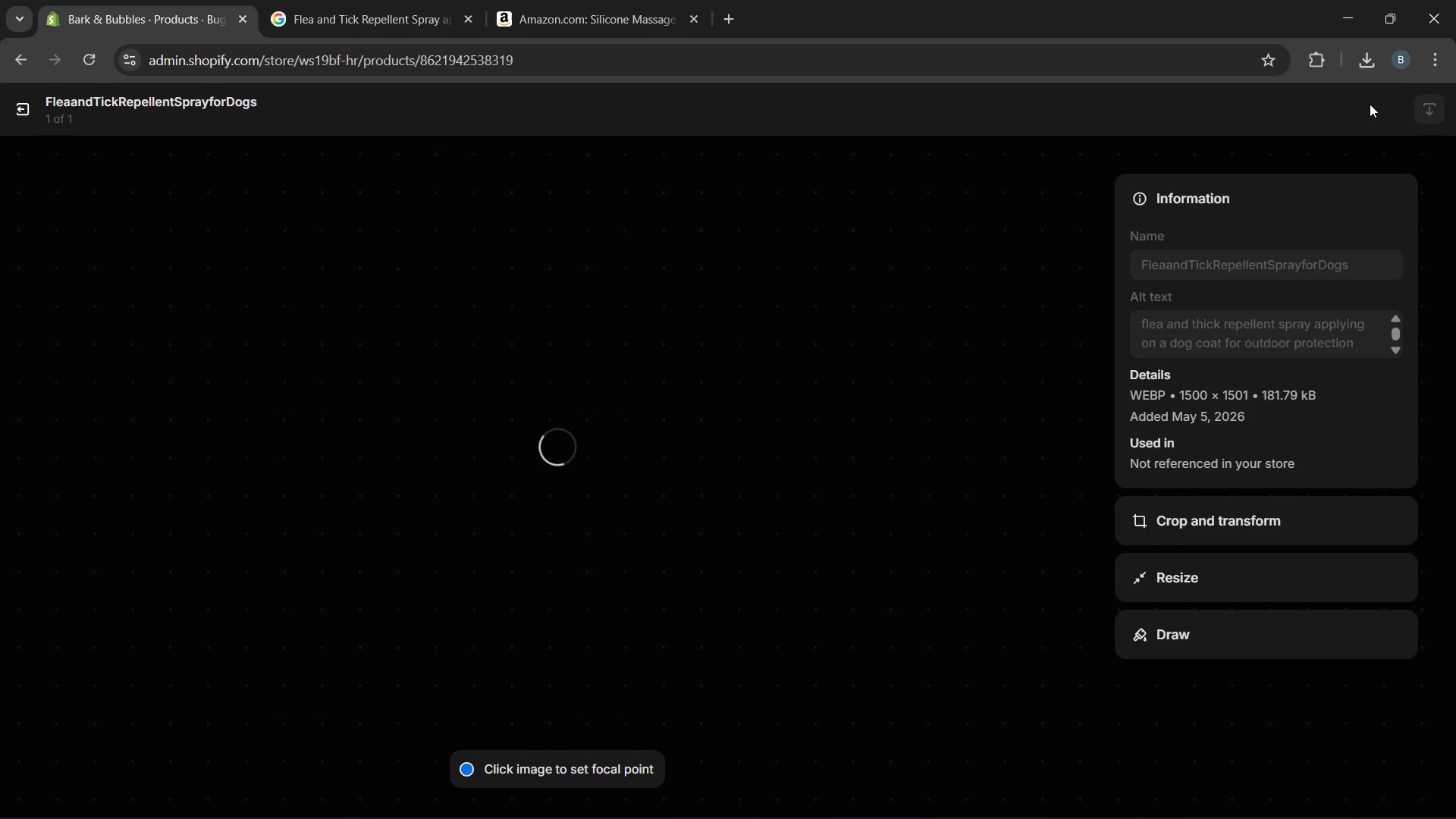 
left_click([28, 108])
 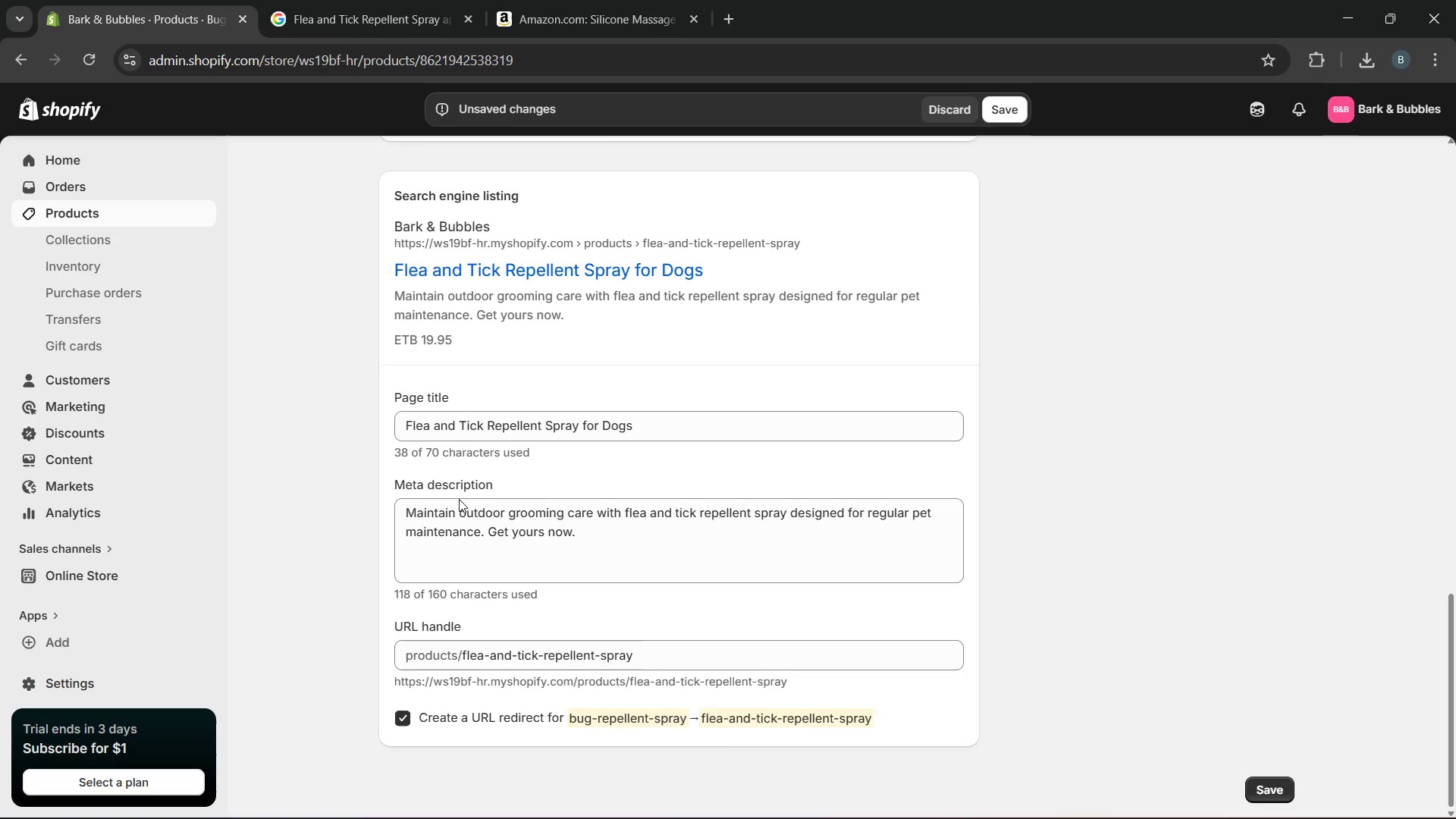 
wait(6.95)
 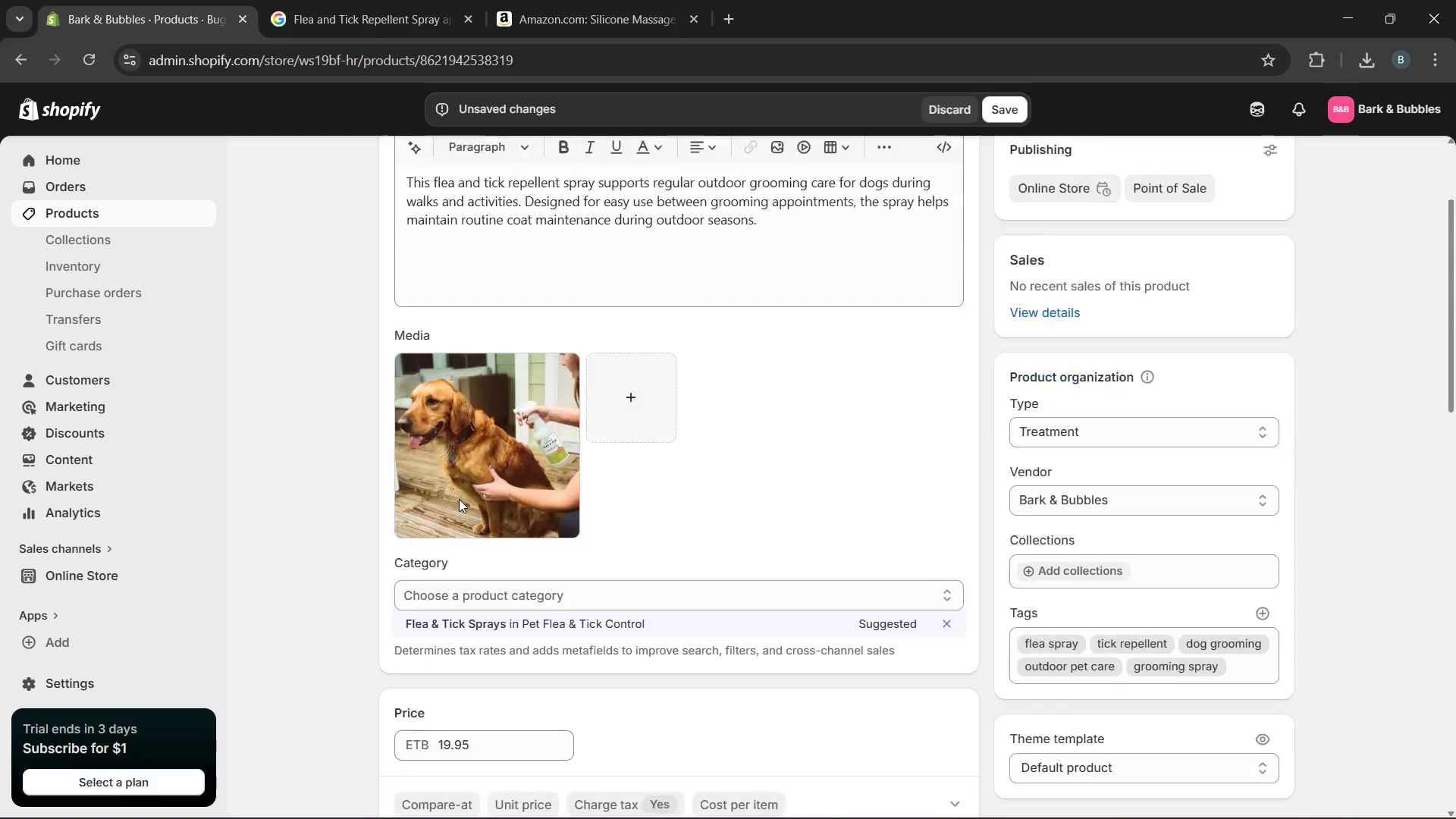 
left_click([999, 107])
 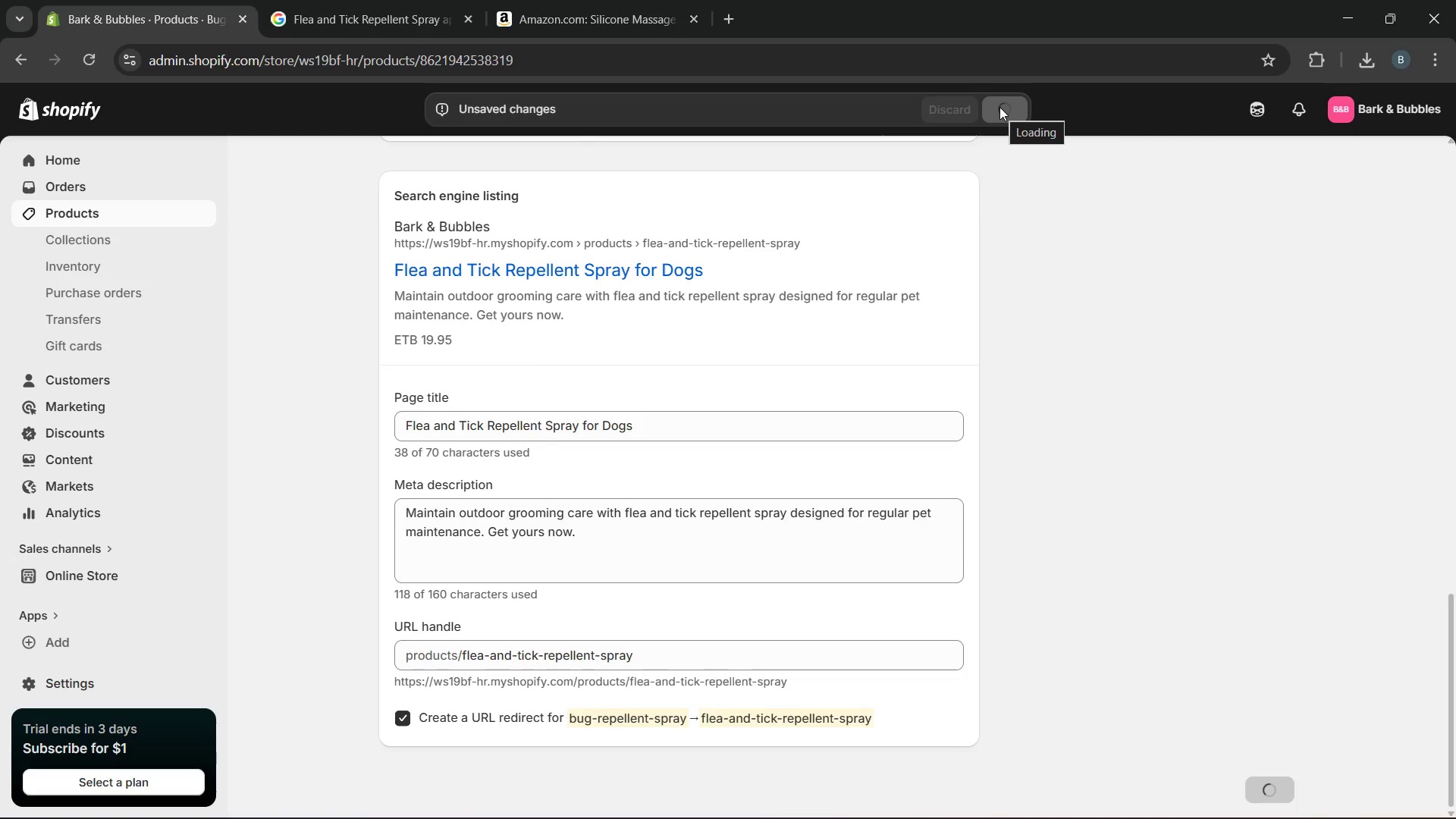 
wait(8.5)
 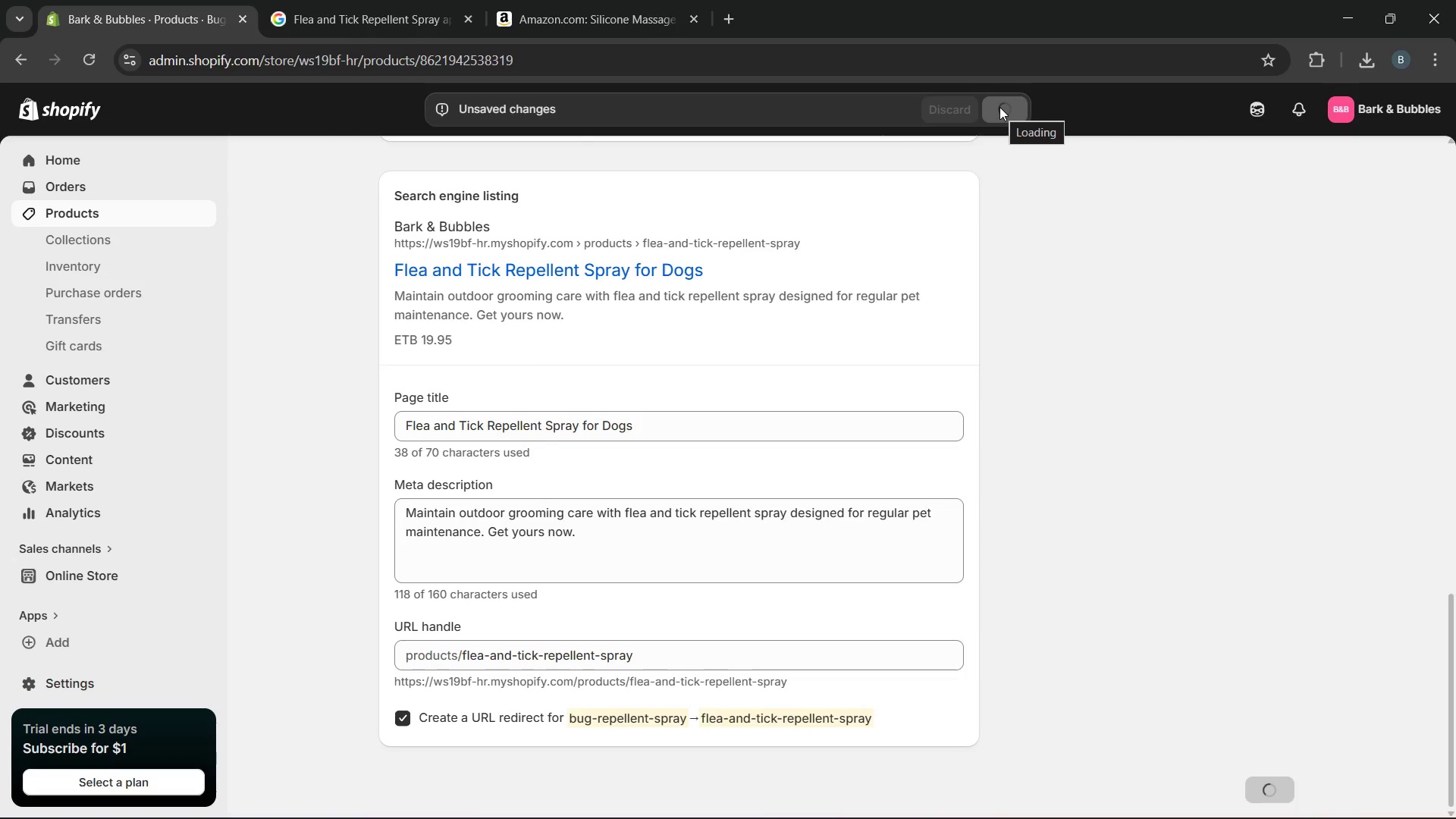 
left_click([197, 211])
 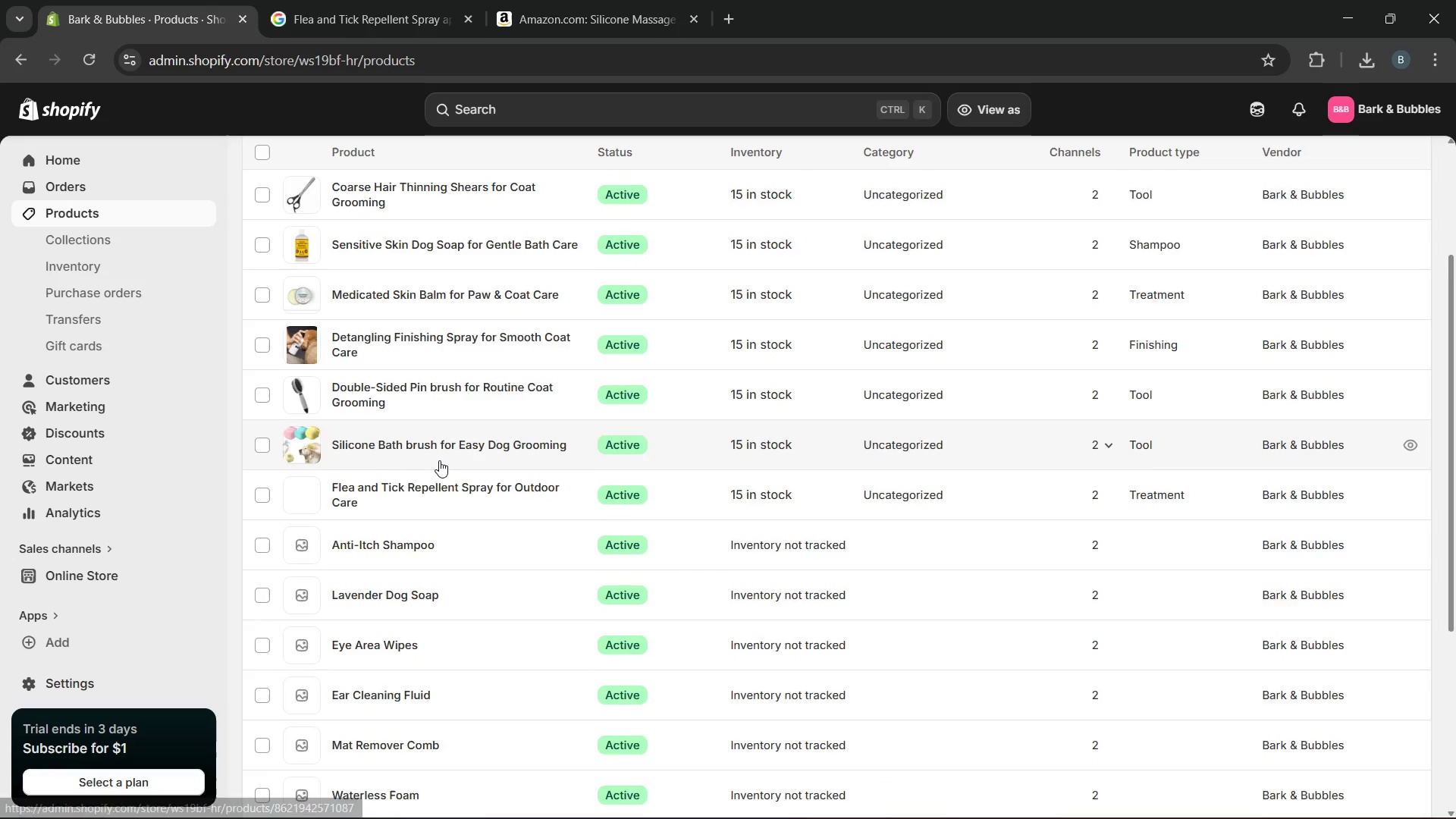 
left_click([422, 490])
 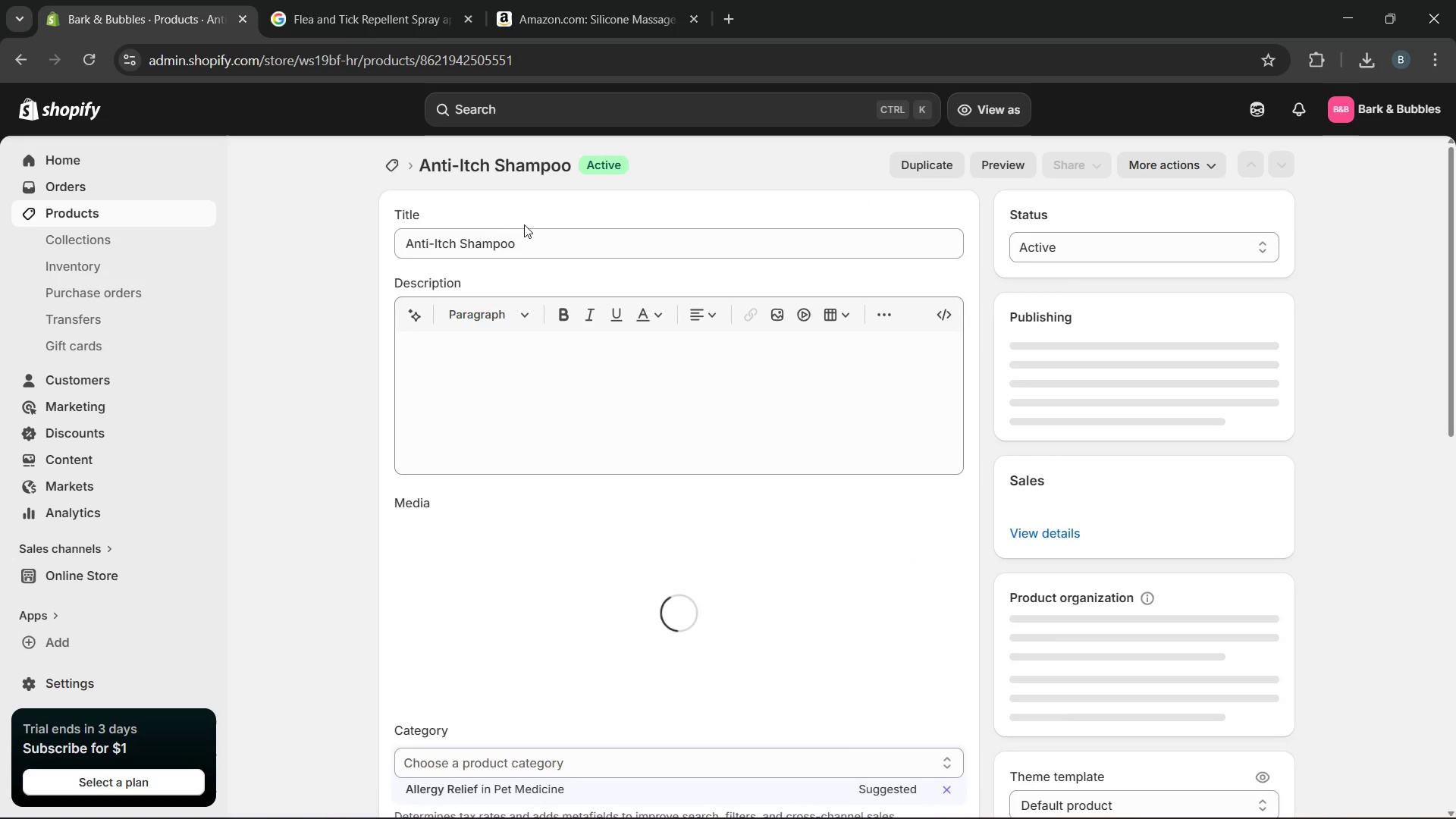 
left_click_drag(start_coordinate=[542, 242], to_coordinate=[365, 258])
 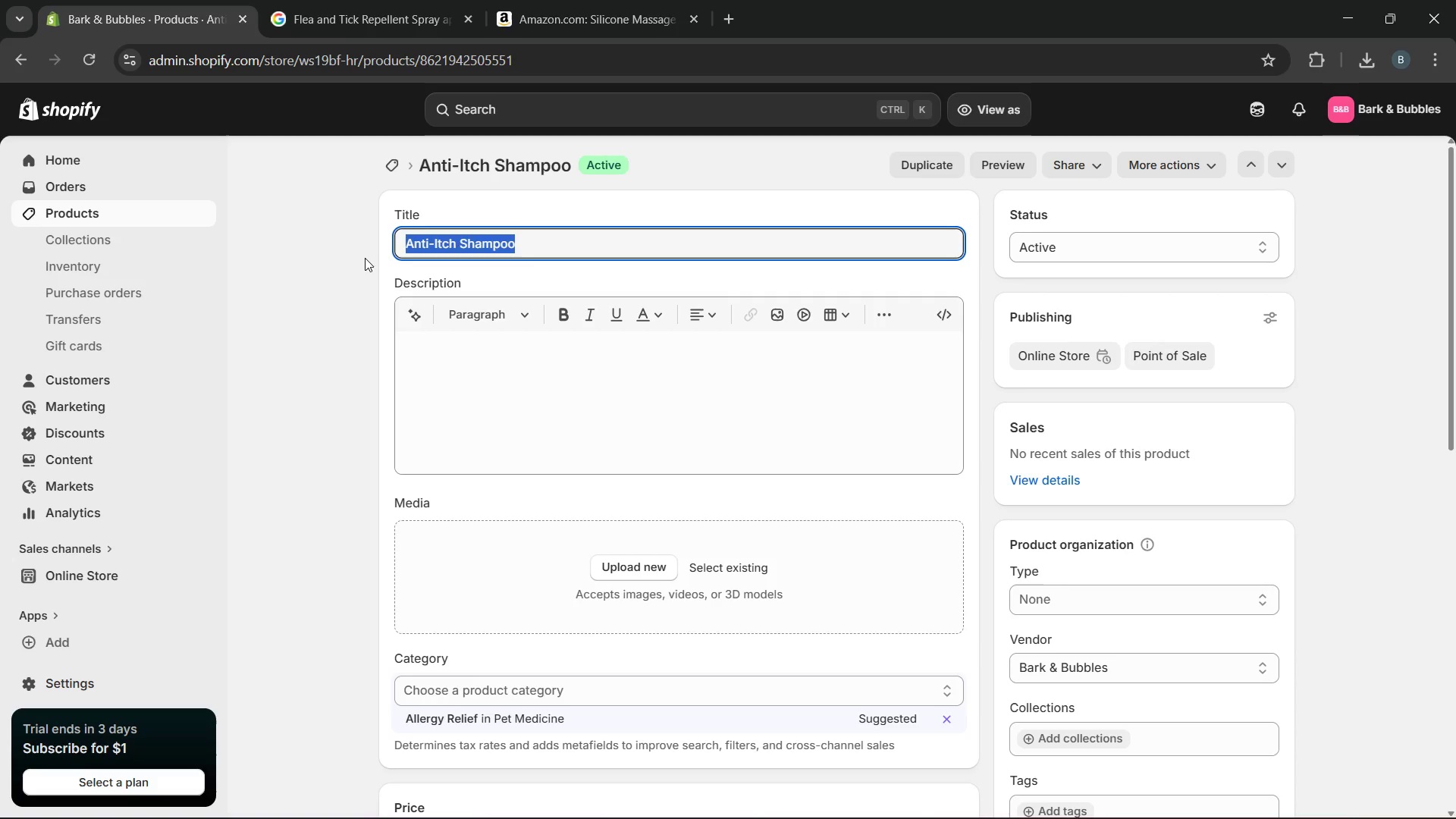 
type(Oatmeal Itch Relief Shampoo for Sense)
key(Backspace)
type(itive Coats)
 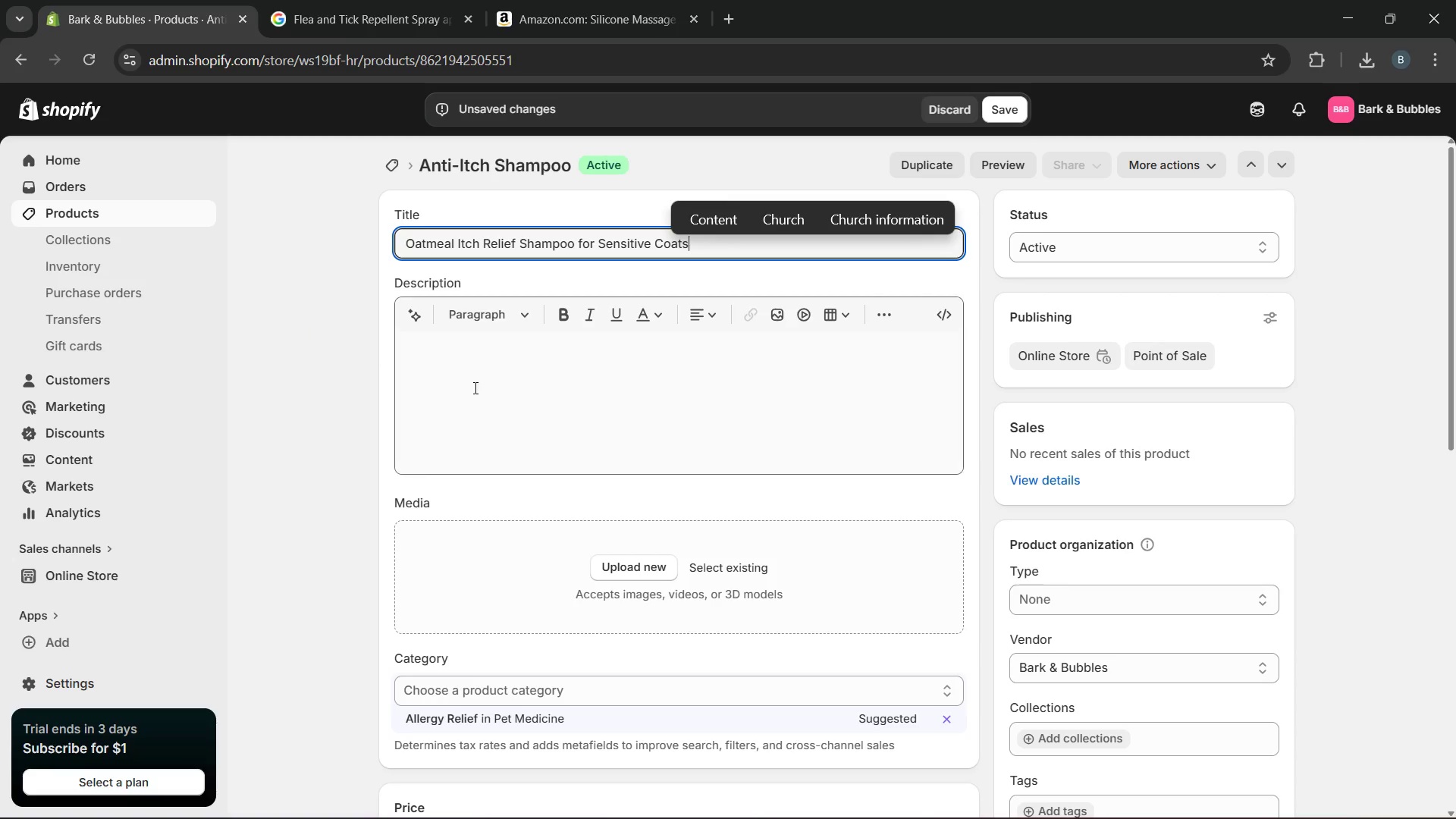 
left_click([479, 391])
 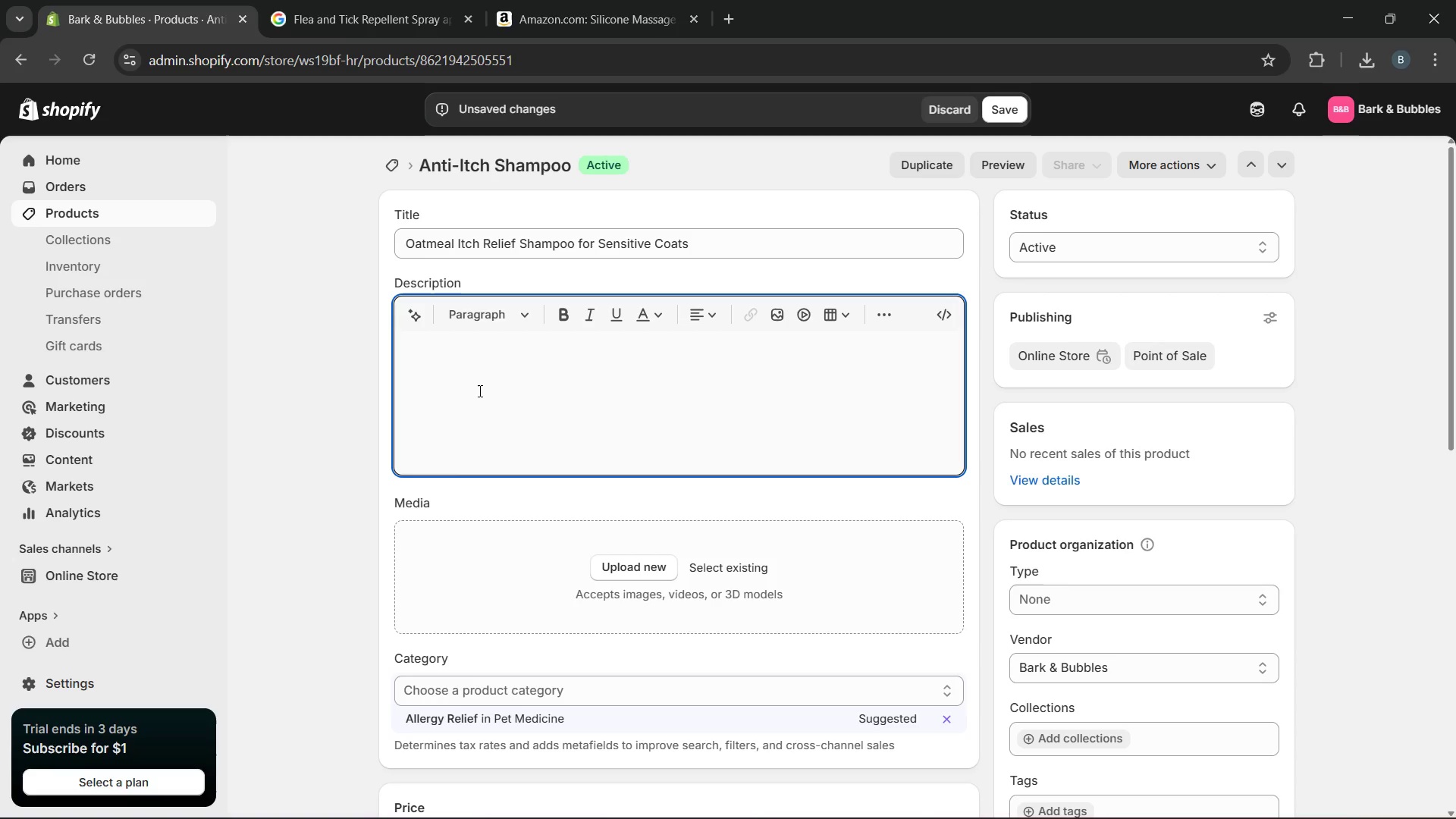 
type(This oatmeal )
 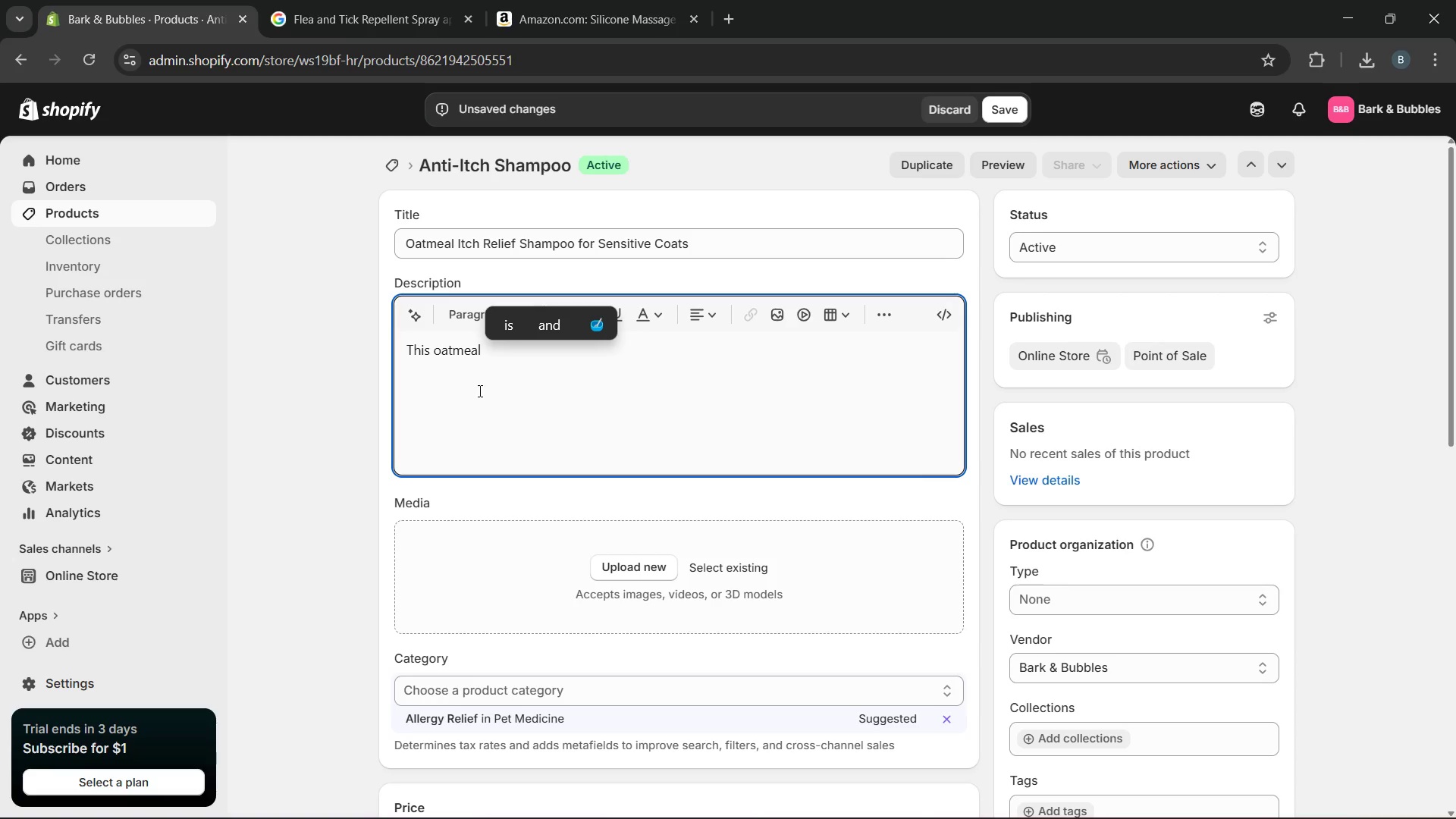 
type(itch relief shampoo supports routine grooming care for dogs needing gentle coat maintenance )
key(Backspace)
type(. The shampoo helps clean coats during regular bath sessions while supporting a softer finish after rini)
 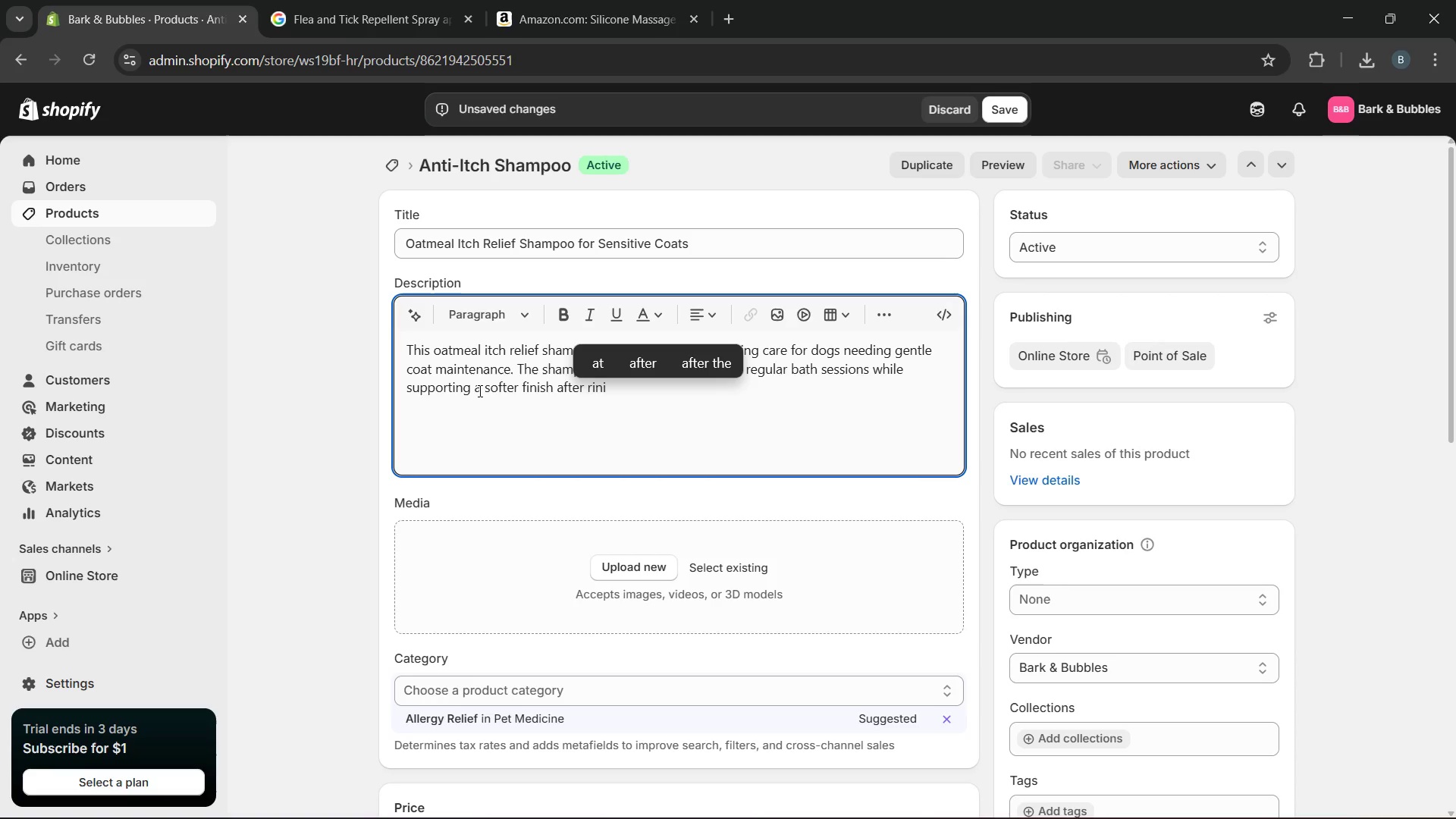 
key(Backspace)
type(sing)
 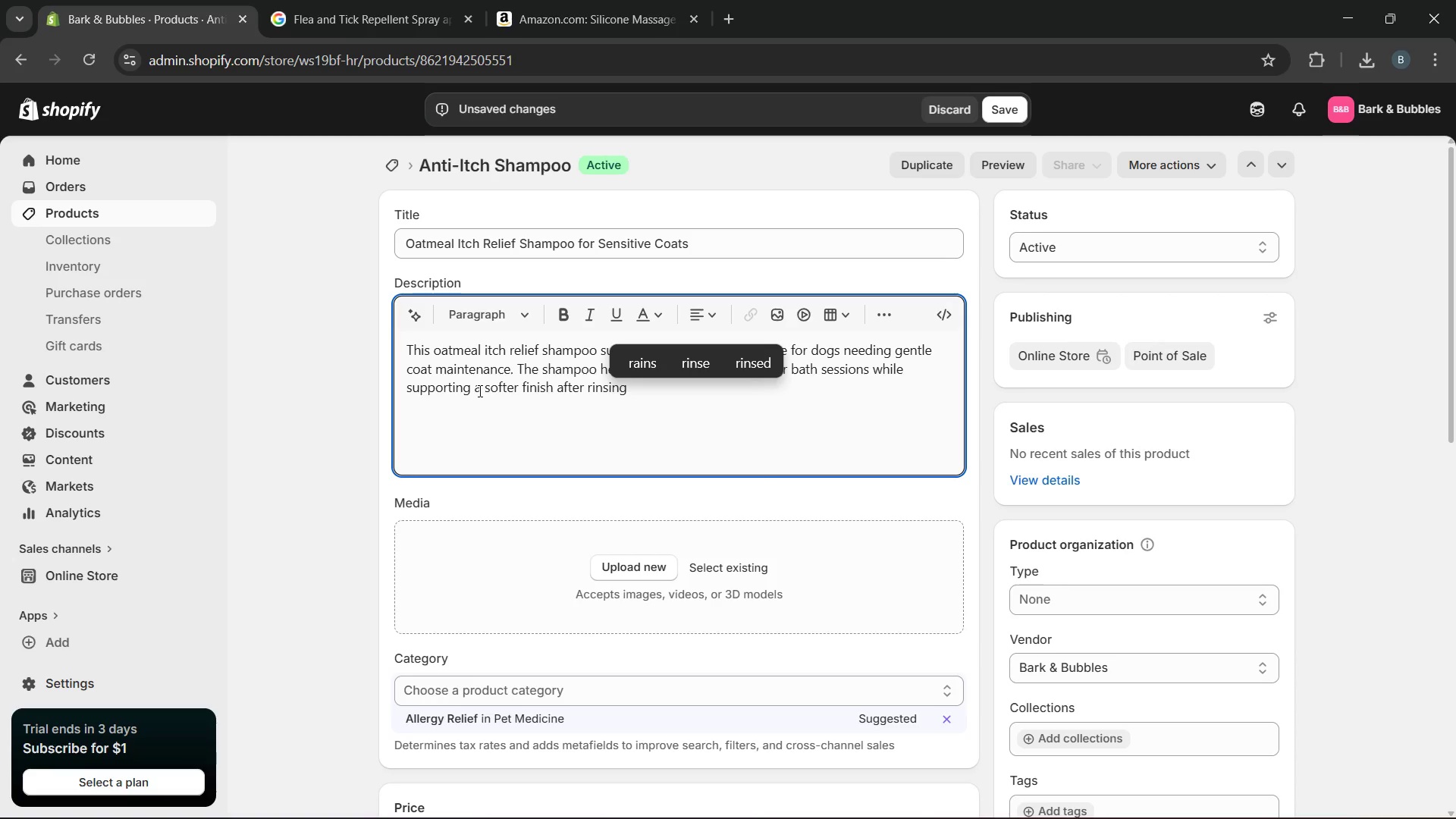 
key(Period)
 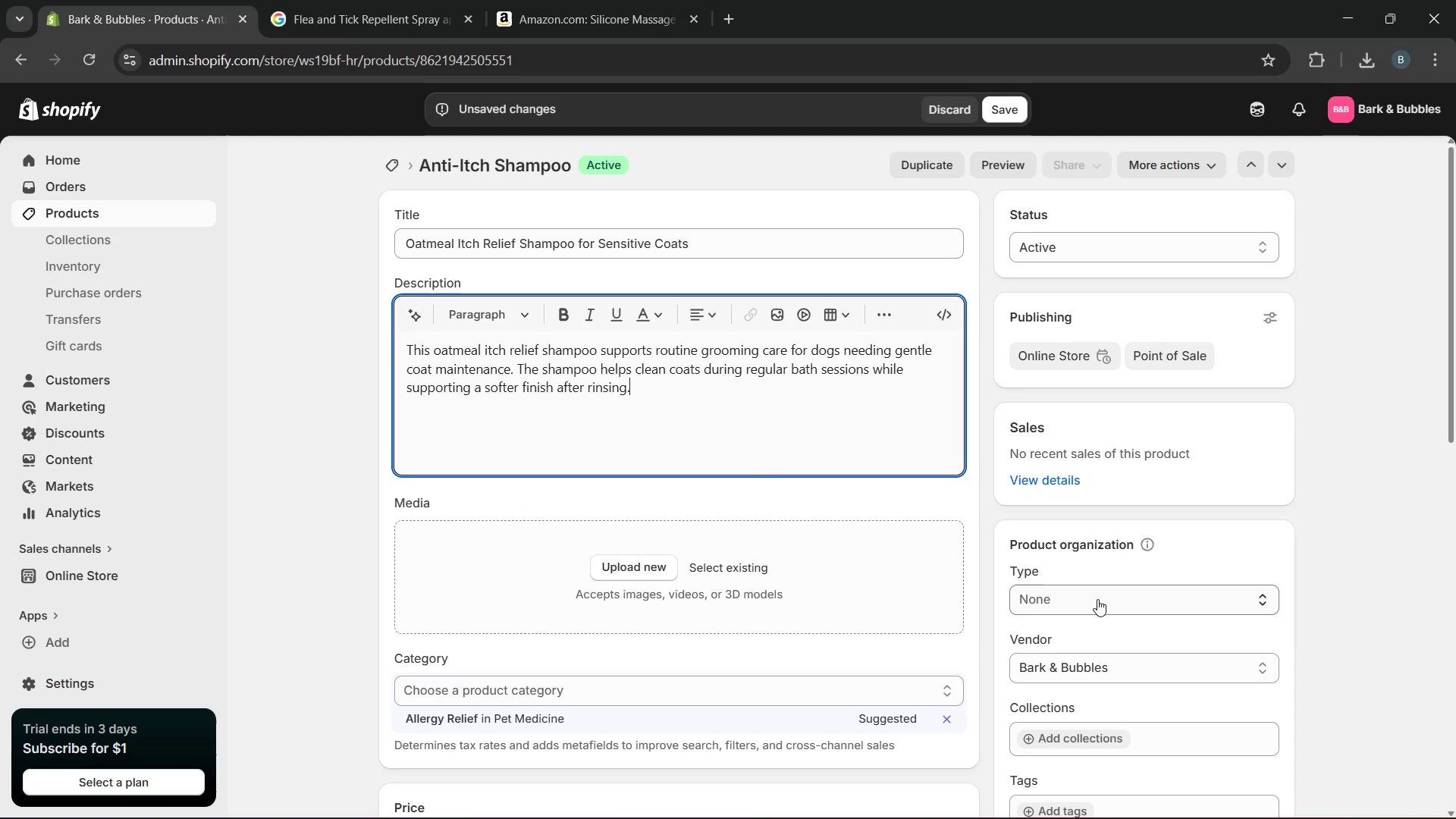 
left_click([1097, 599])
 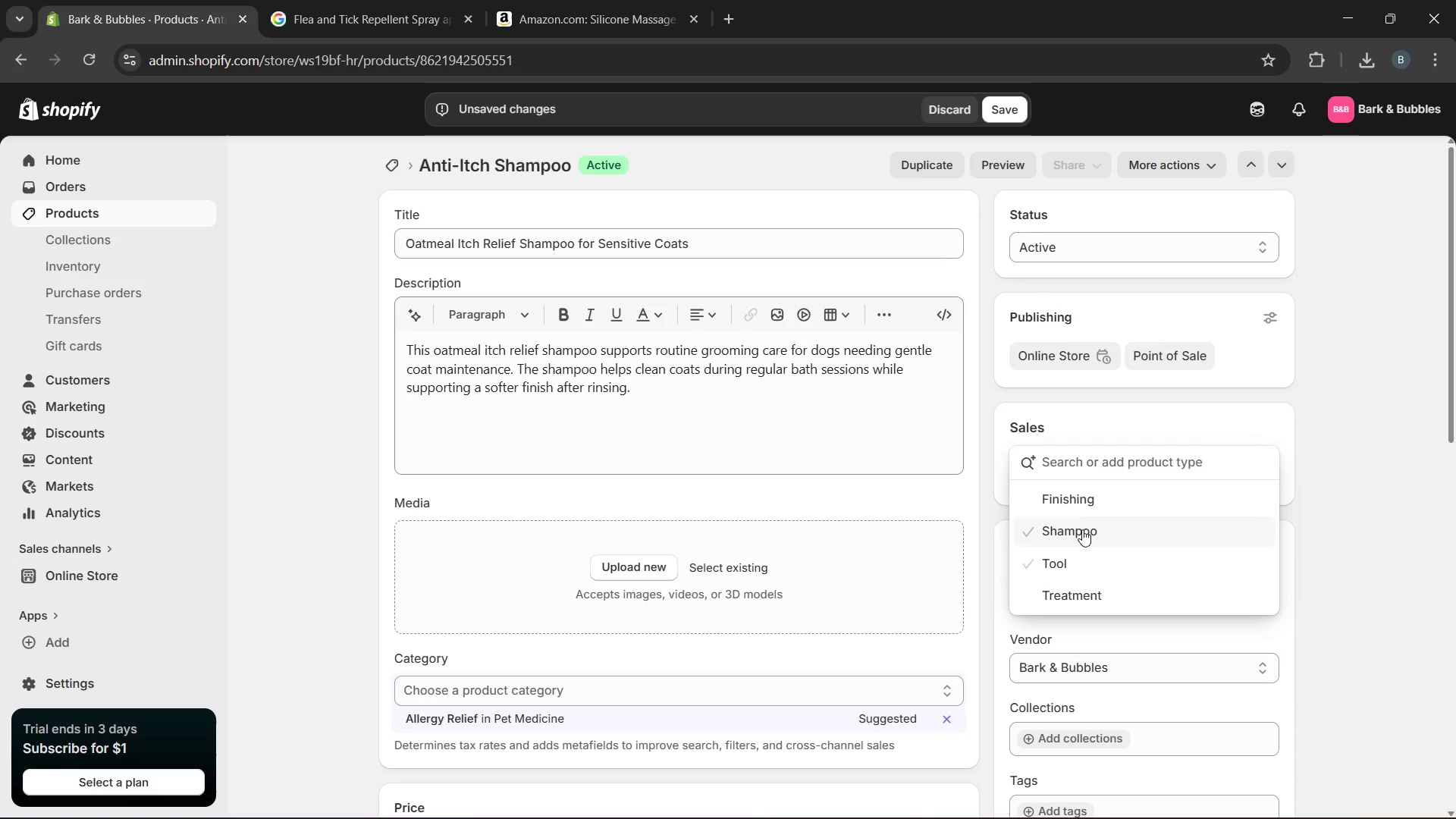 
left_click([1078, 522])
 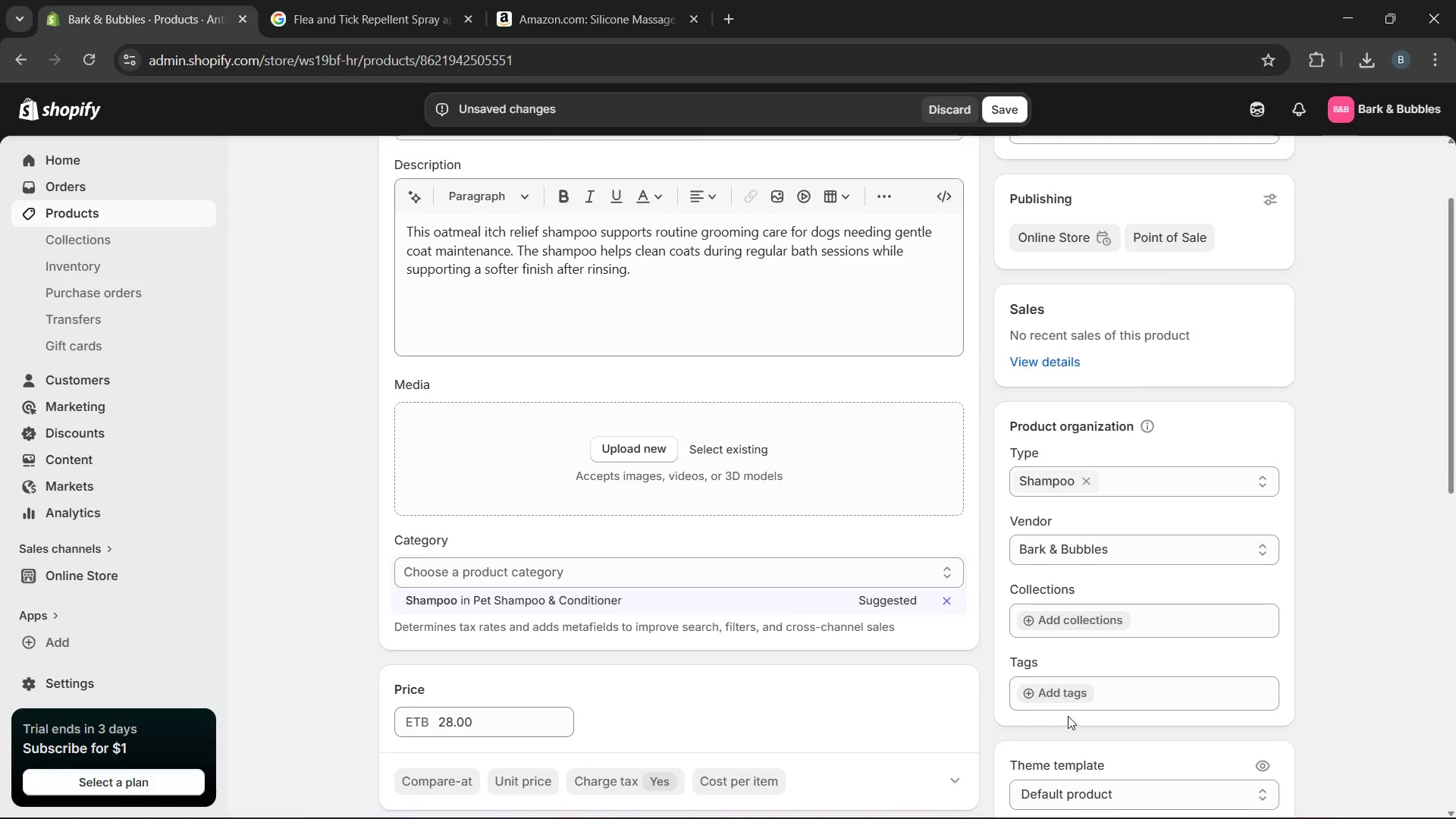 
left_click([1046, 682])
 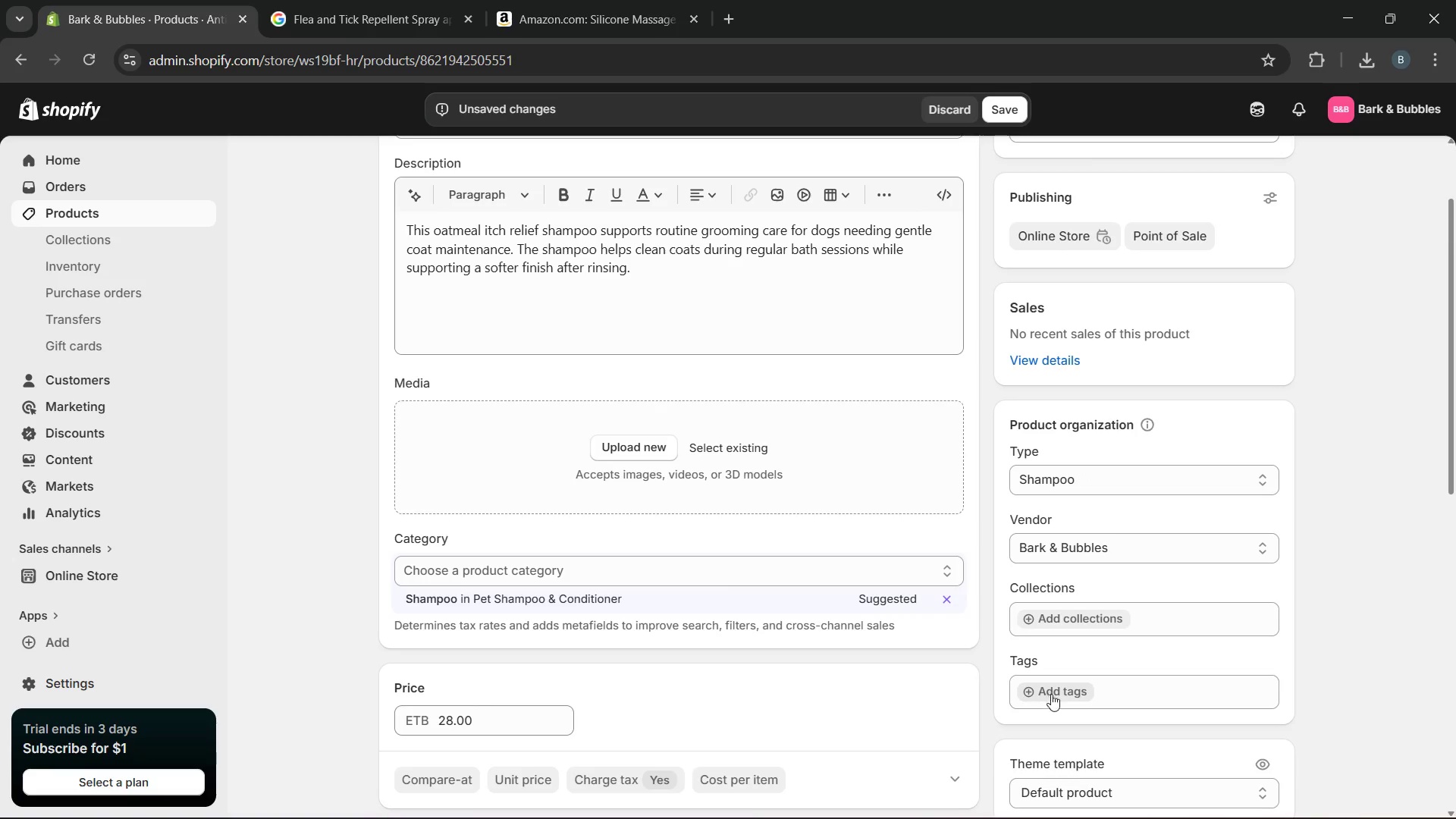 
left_click([1050, 696])
 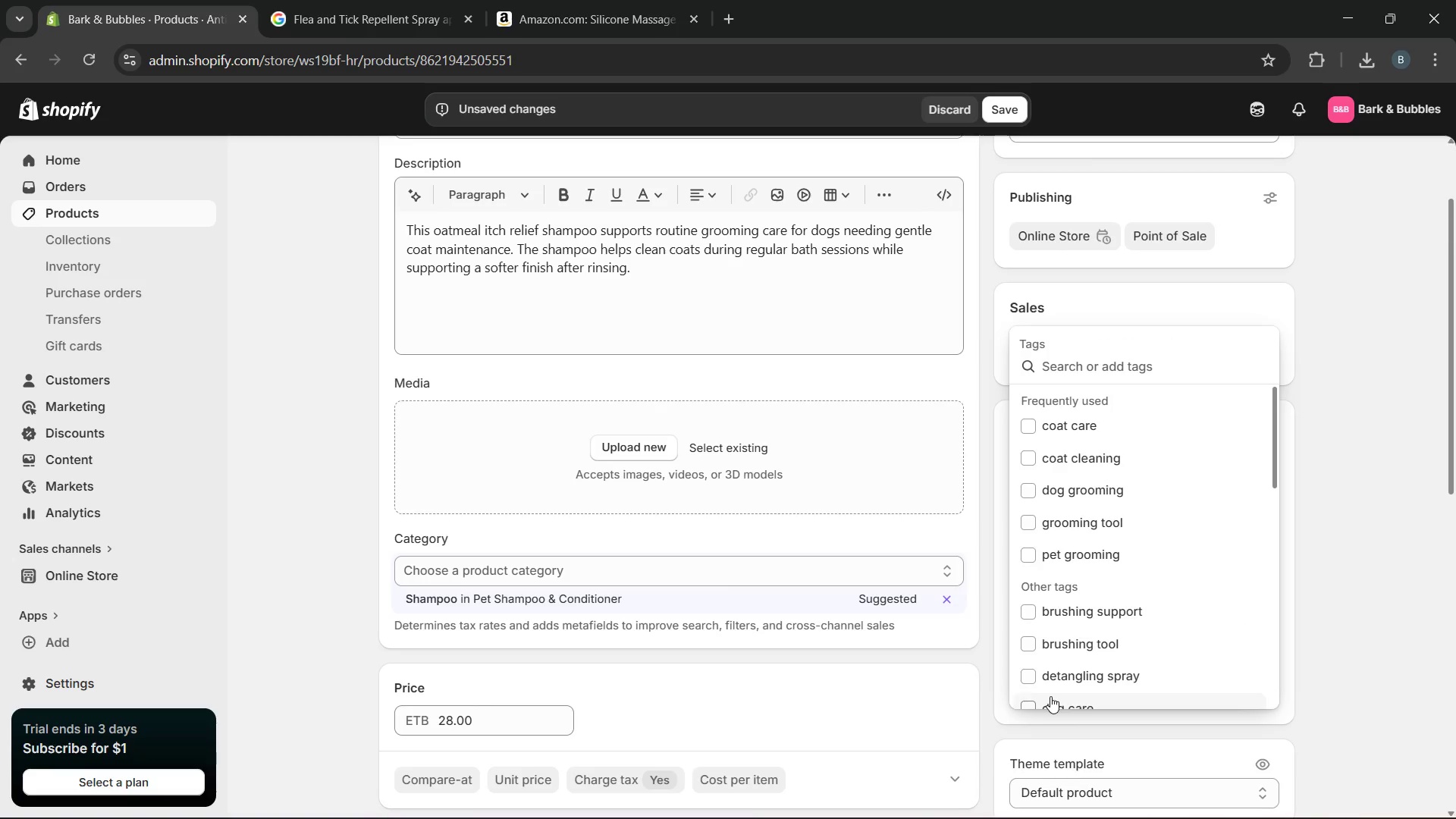 
type(oatmeal shampoo, itch relief, dog grooming. pet wash, )
 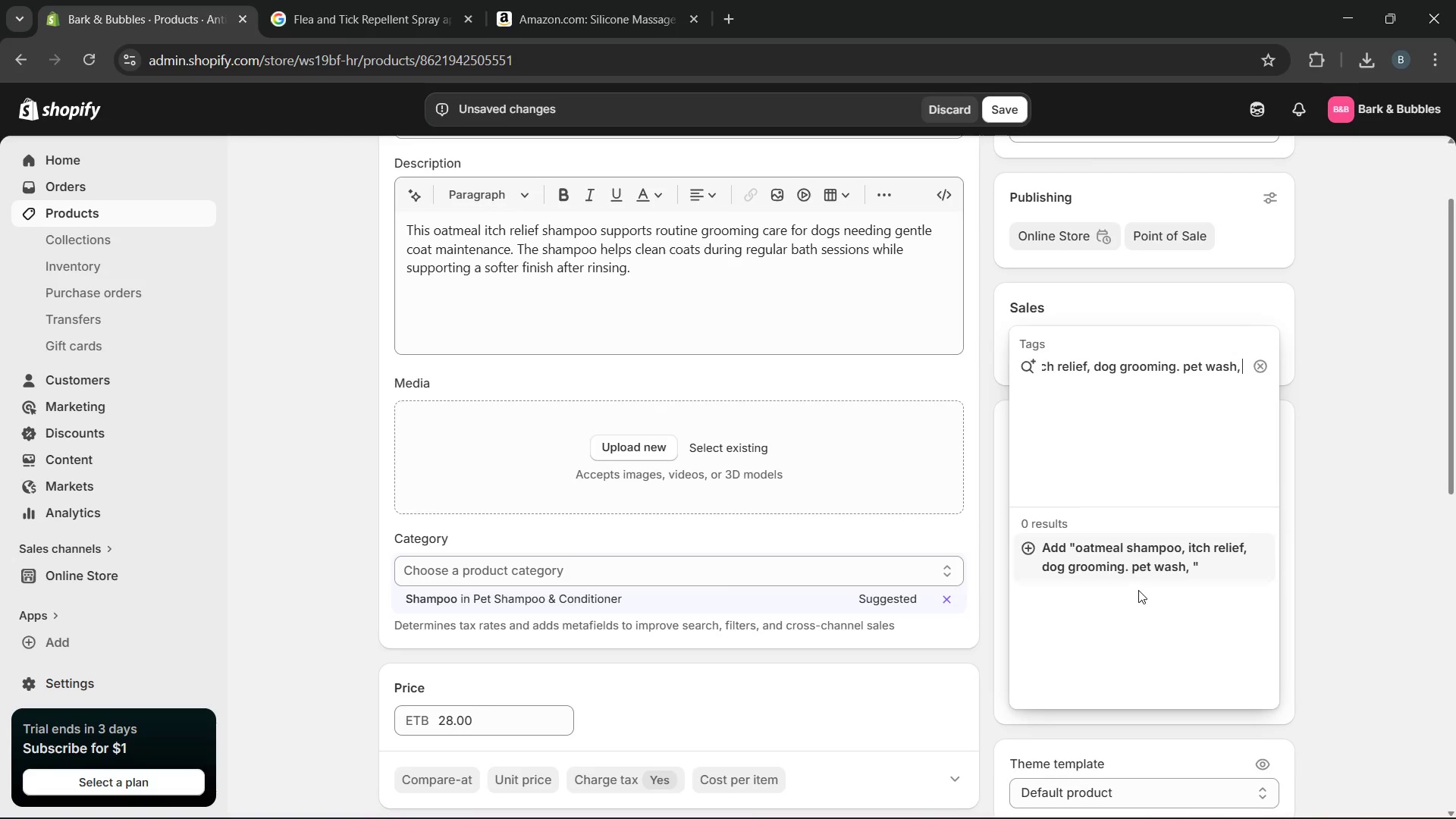 
left_click([1127, 569])
 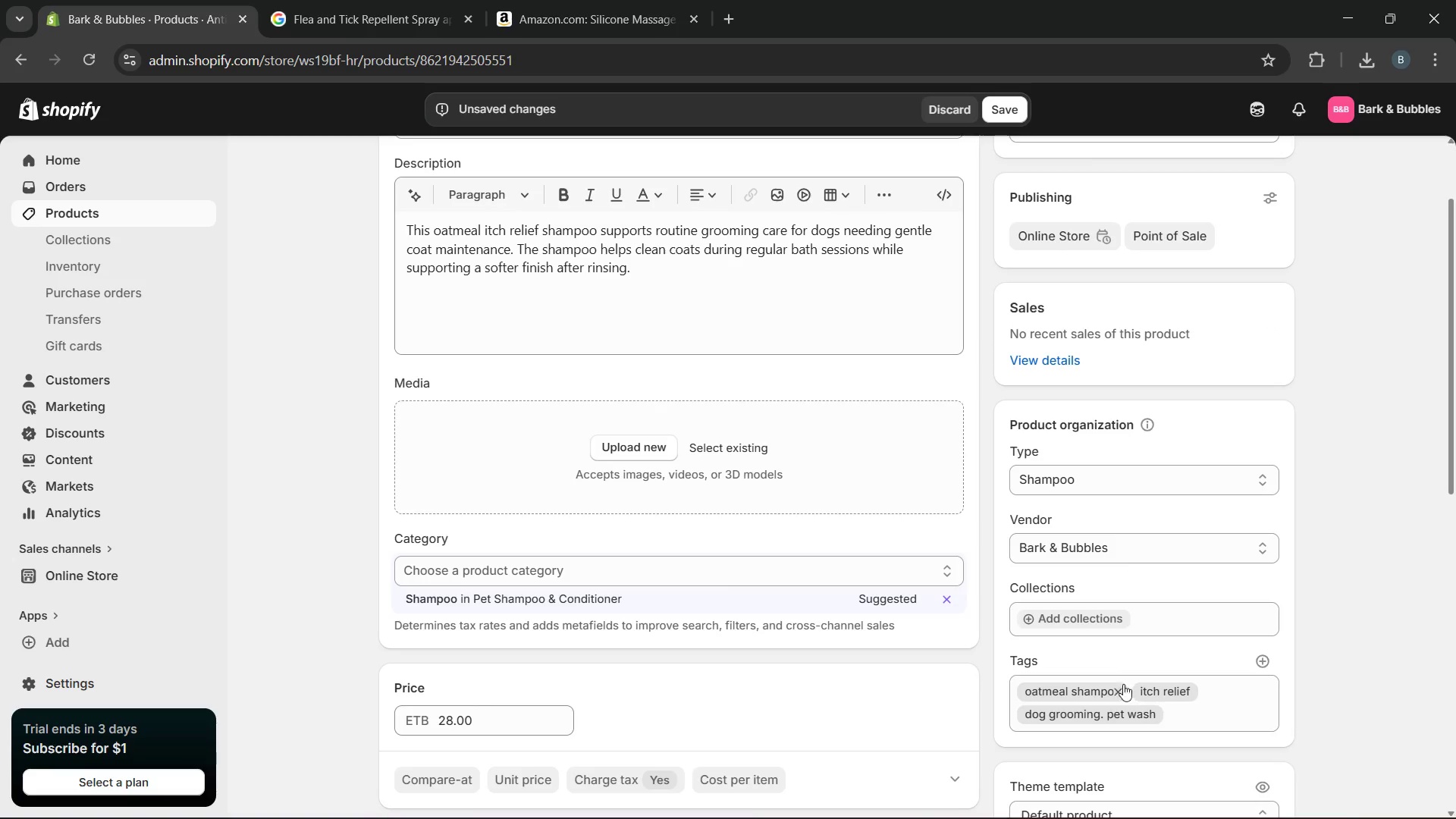 
left_click([1118, 701])
 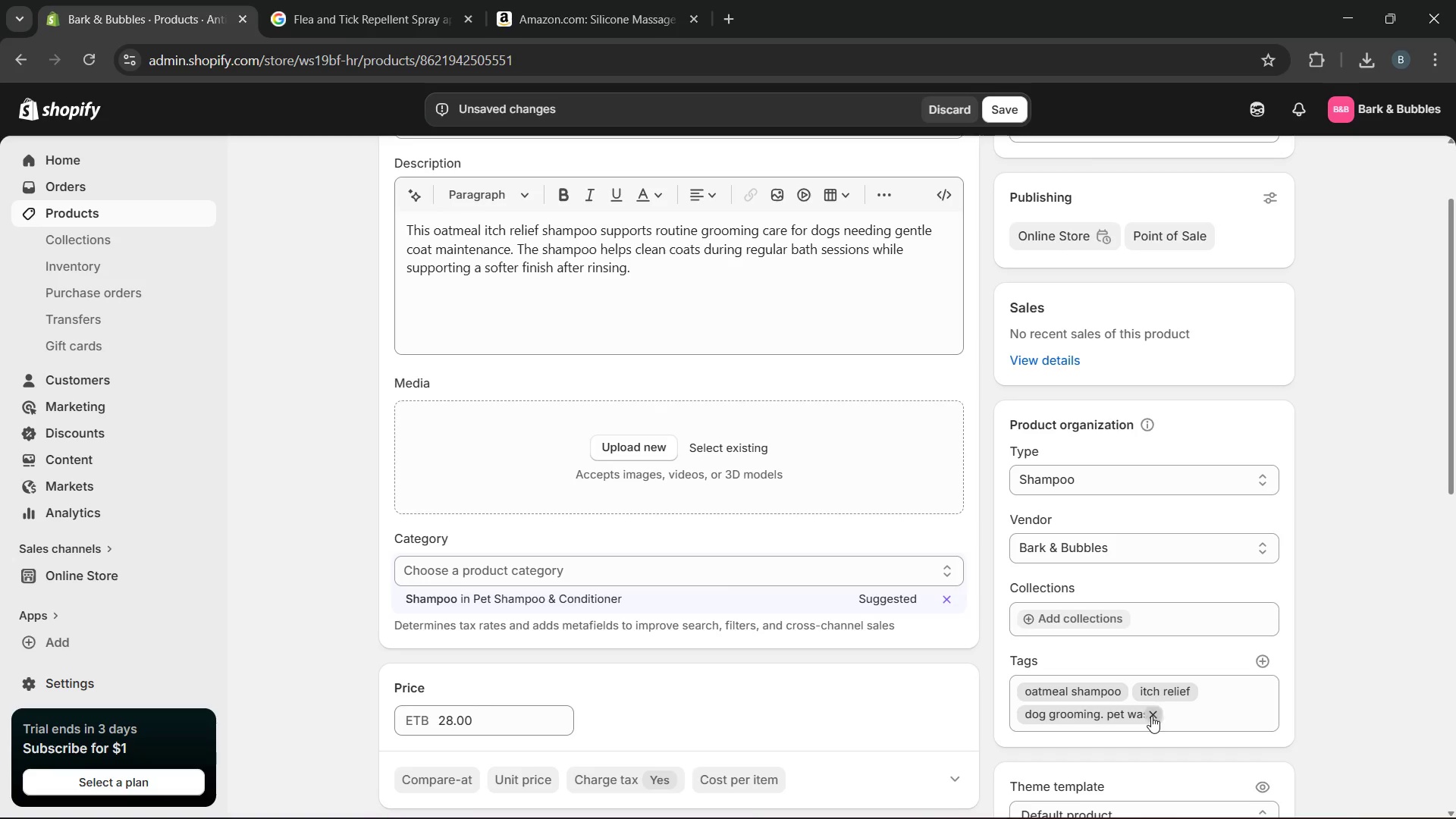 
left_click([1152, 716])
 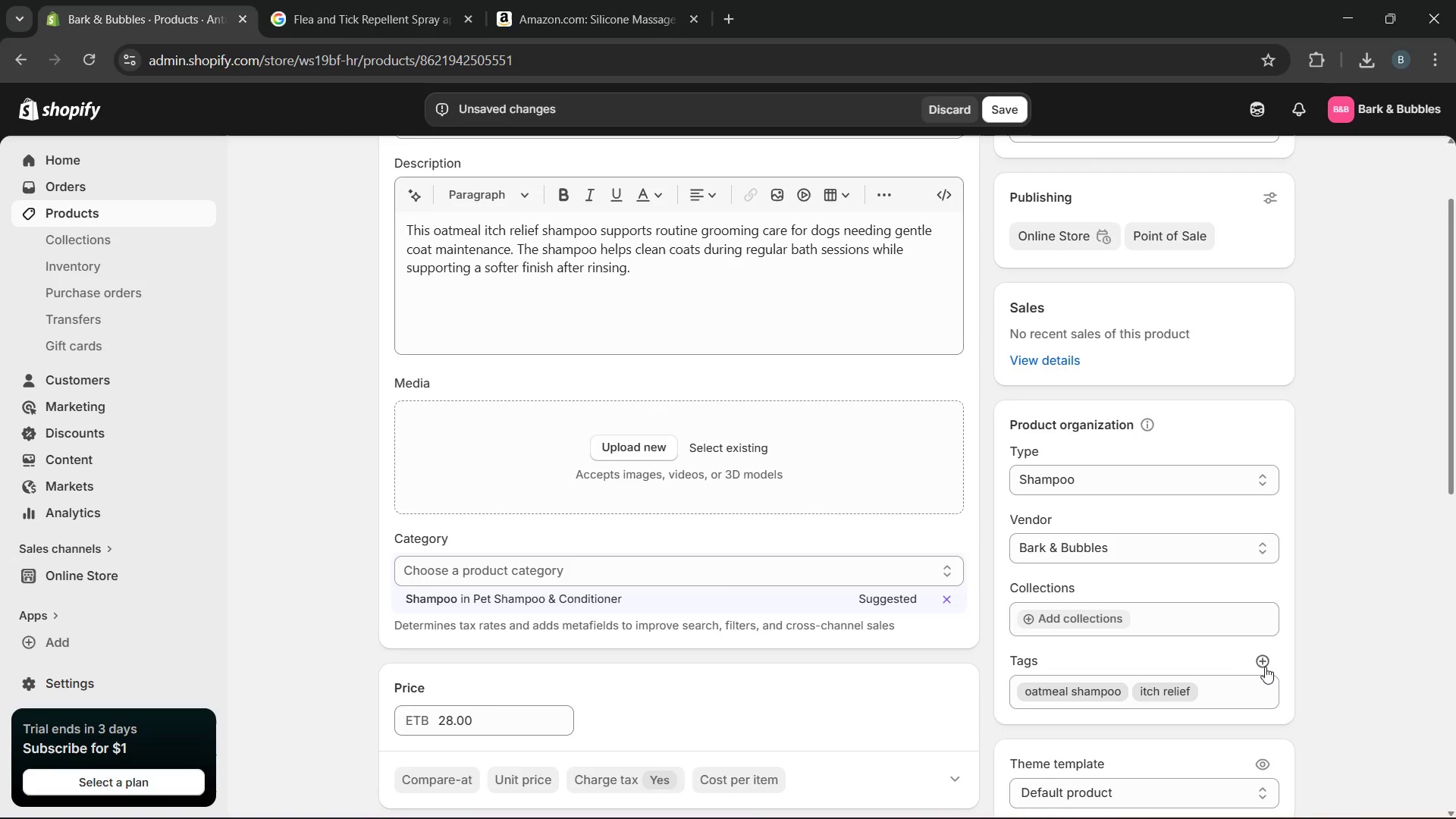 
left_click([1268, 661])
 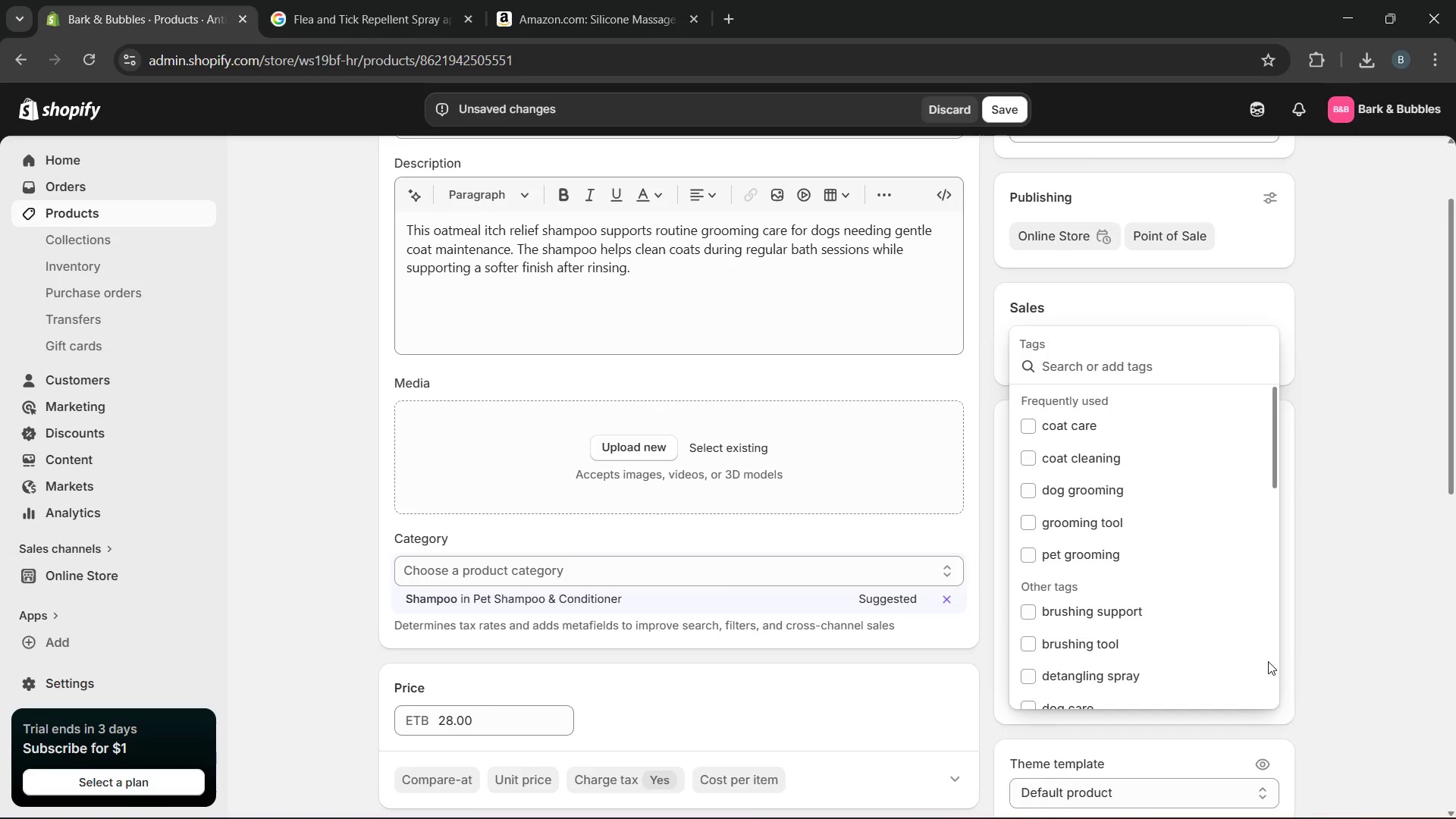 
type(dog)
 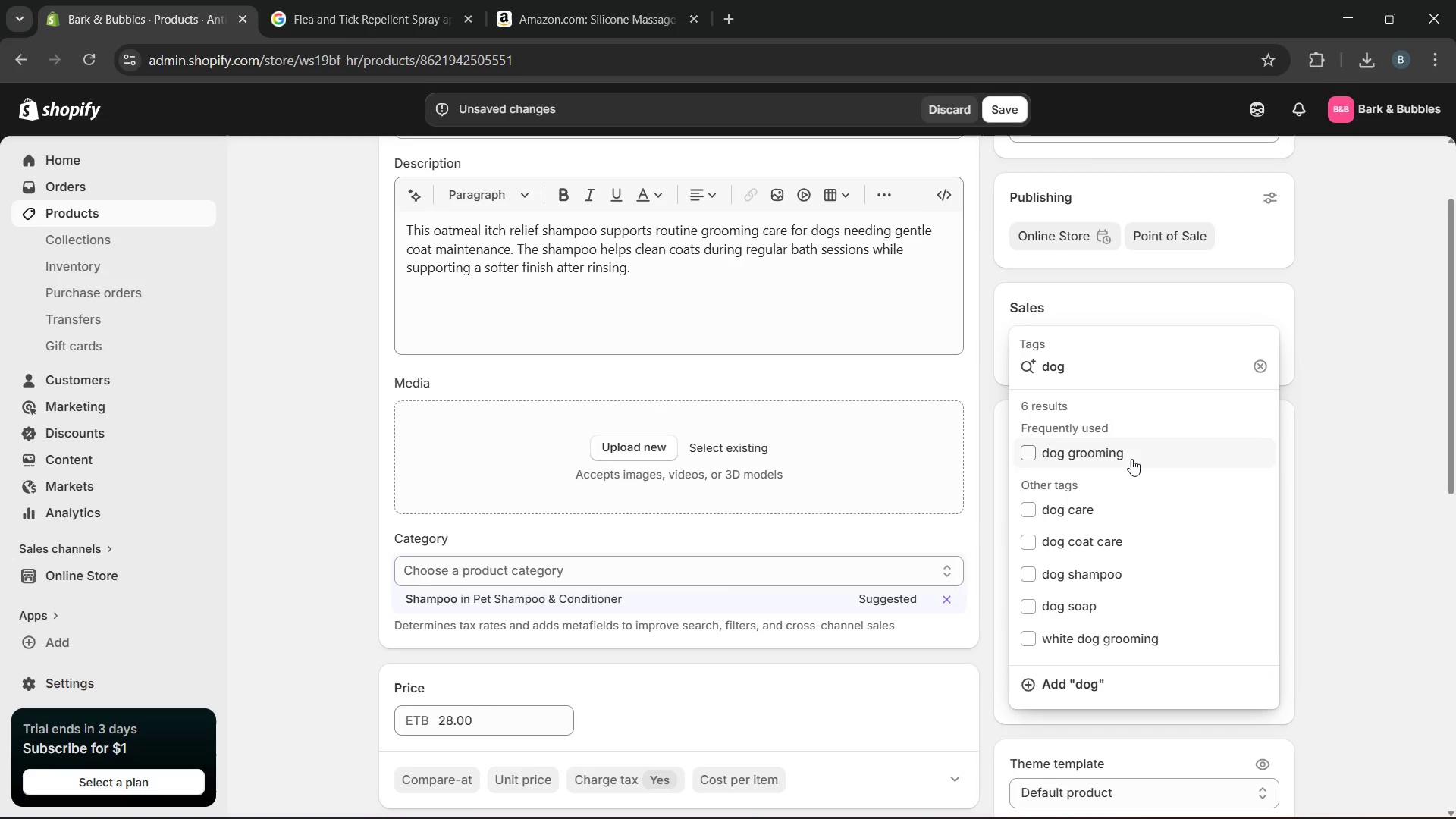 
left_click([1131, 455])
 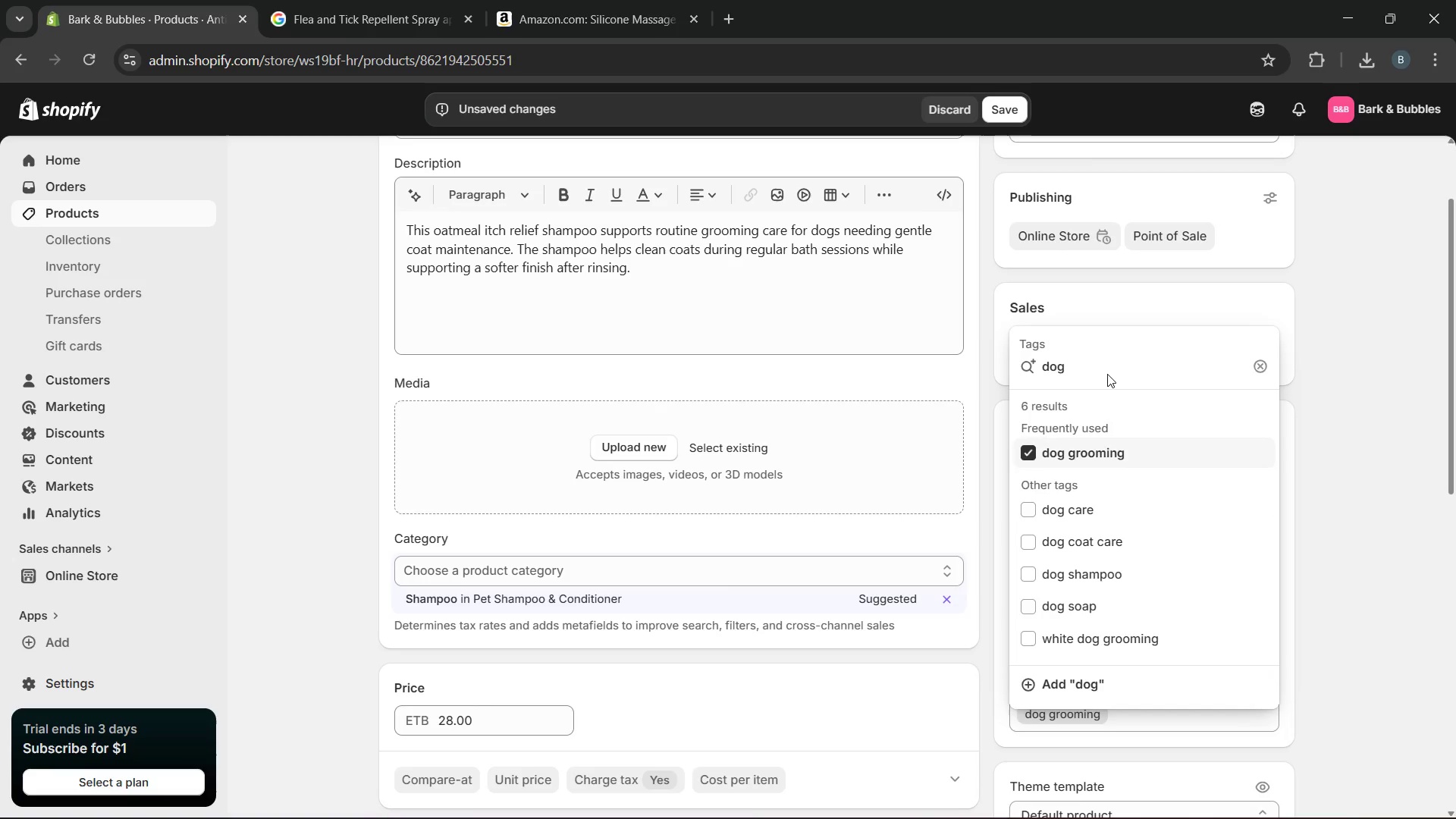 
left_click_drag(start_coordinate=[1105, 368], to_coordinate=[1040, 370])
 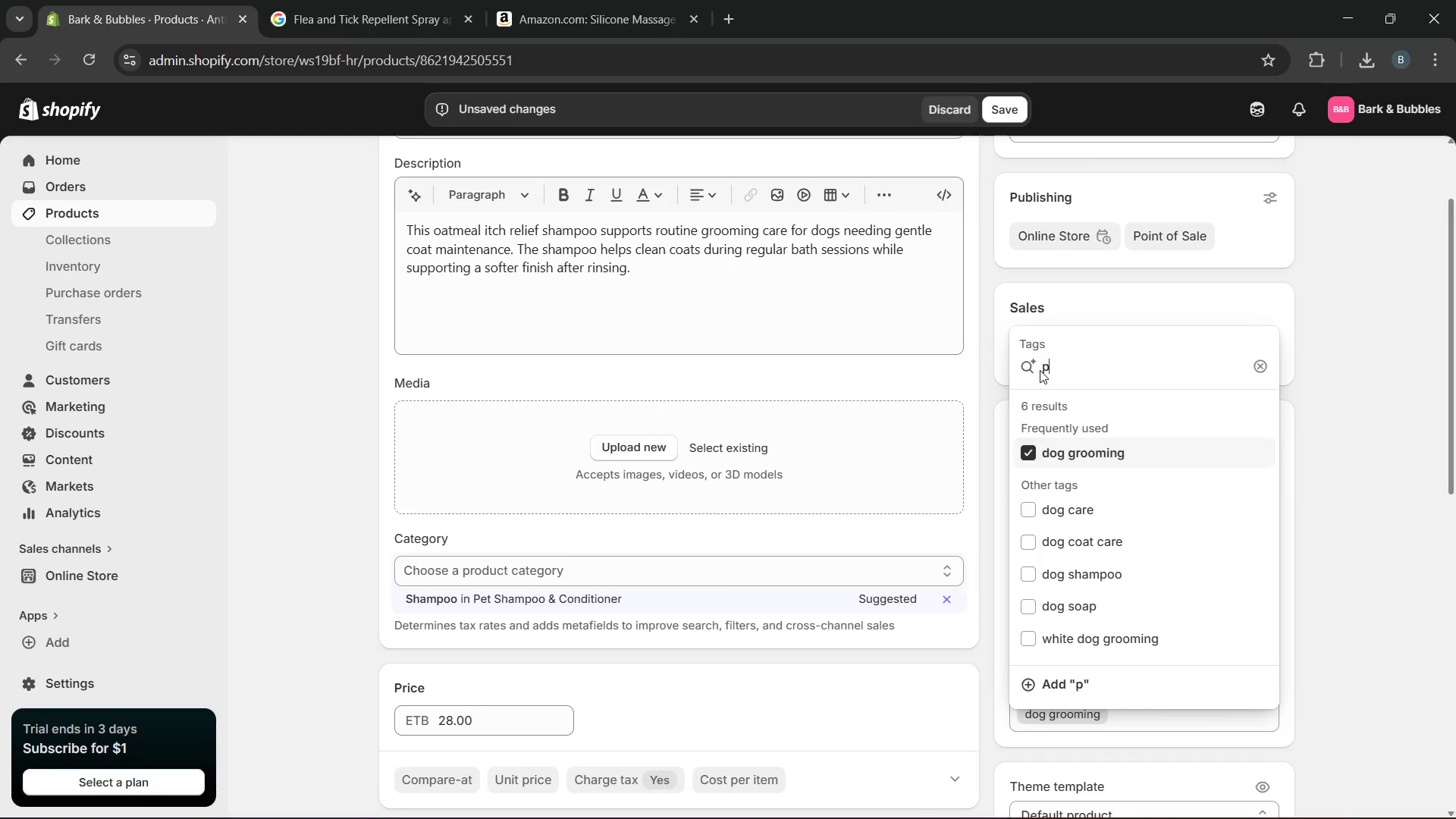 
type(pet wash, sensitive coat care)
 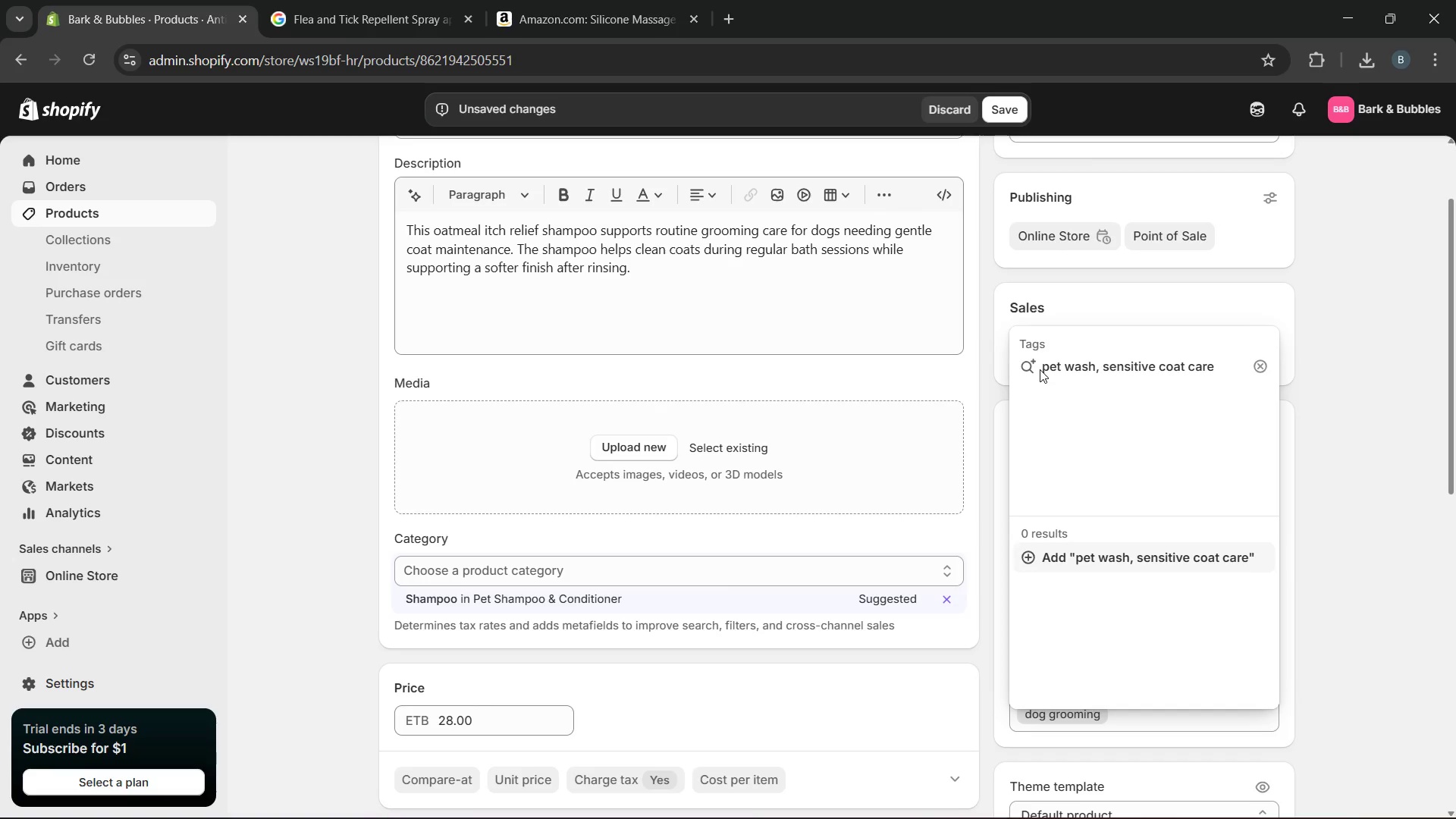 
key(Enter)
 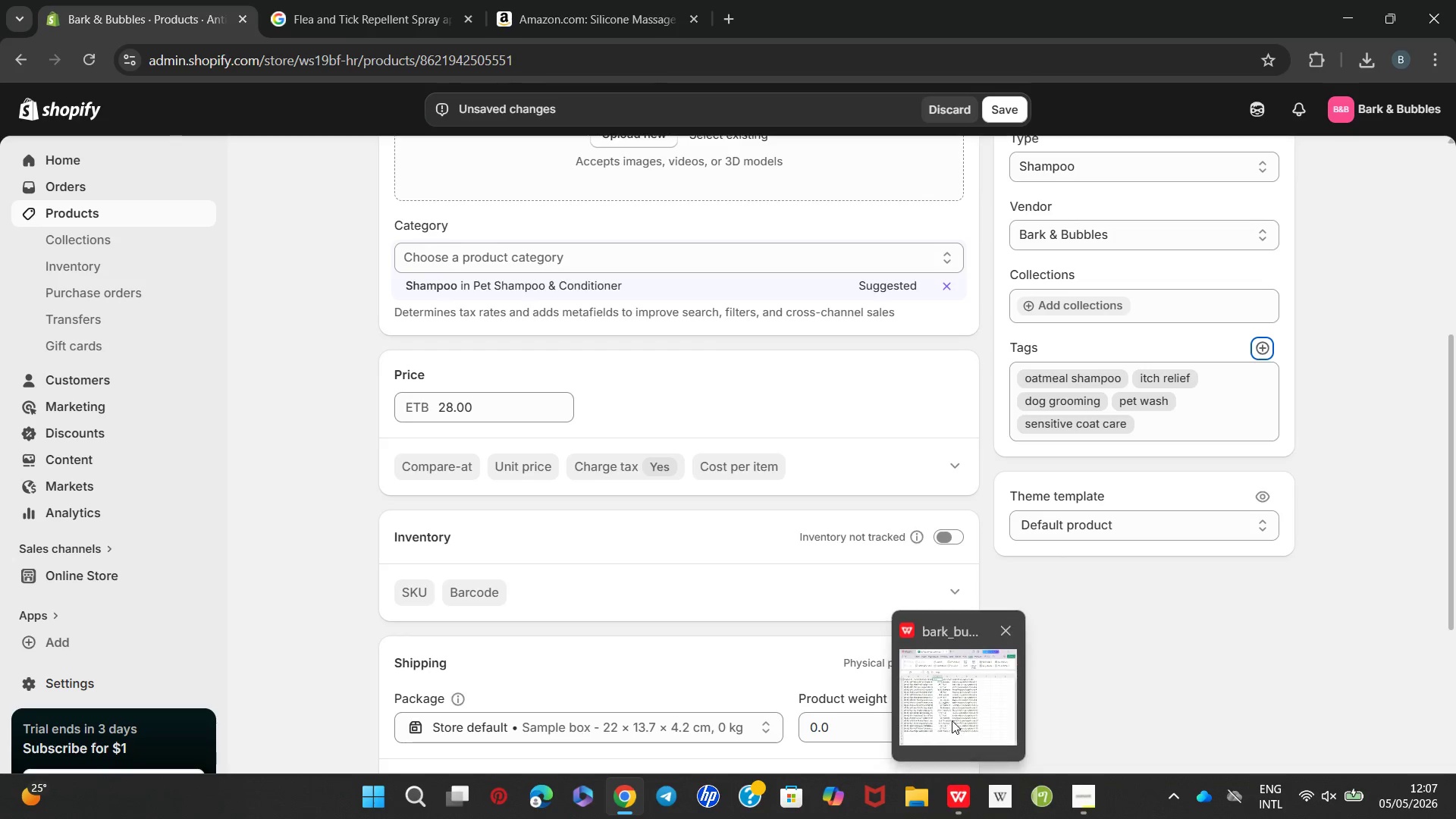 
wait(7.42)
 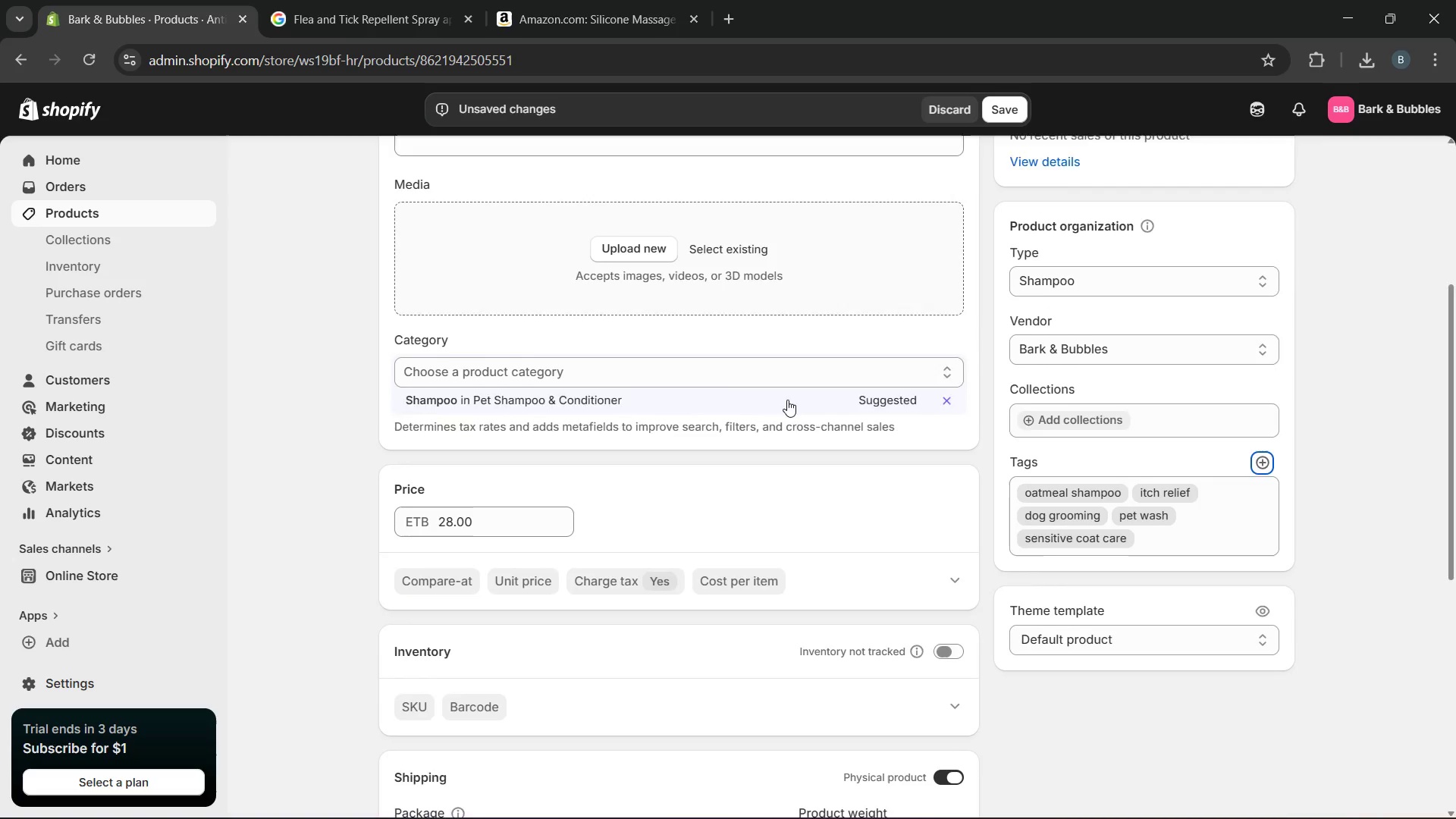 
left_click([952, 717])
 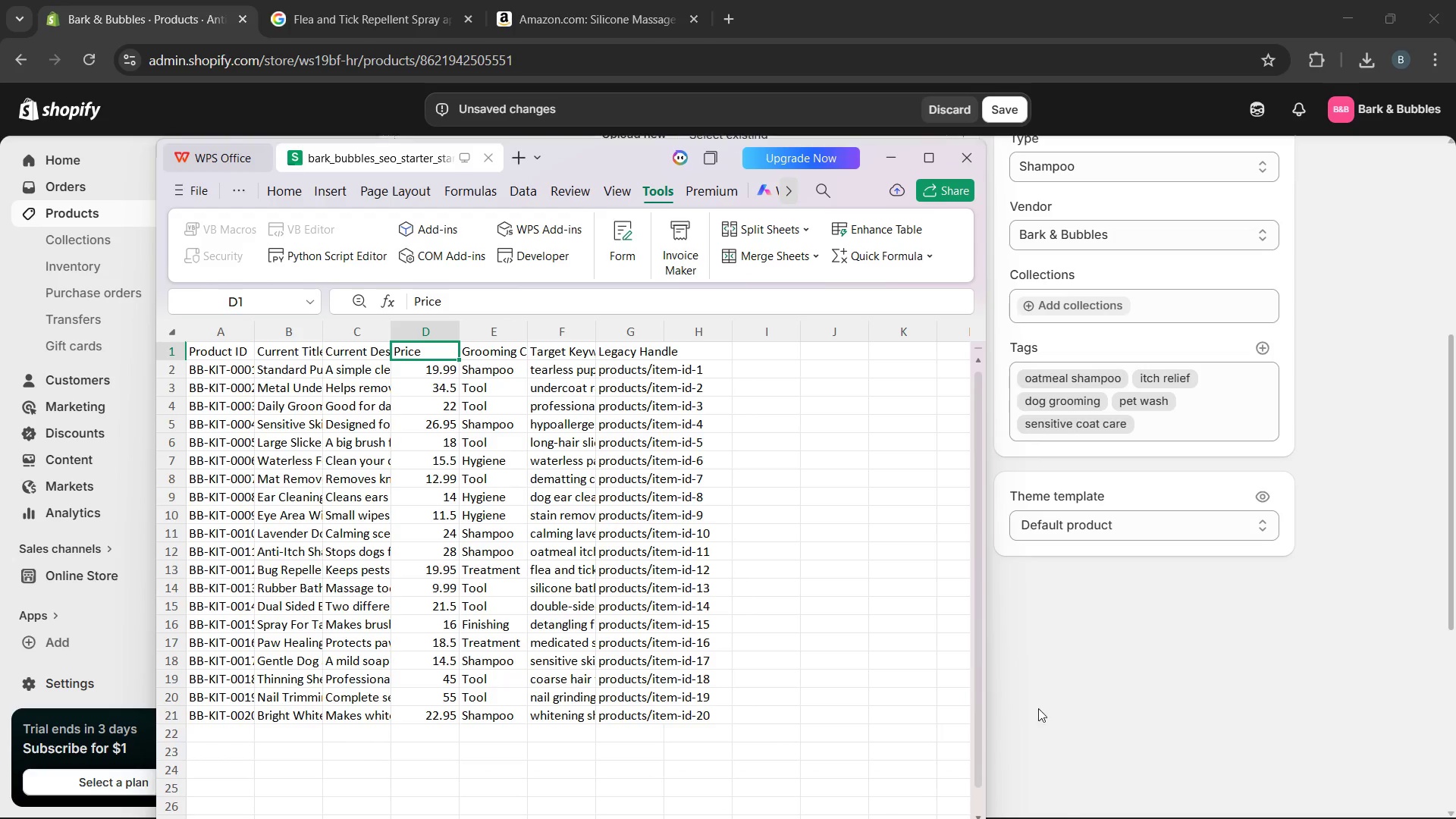 
left_click([1135, 667])
 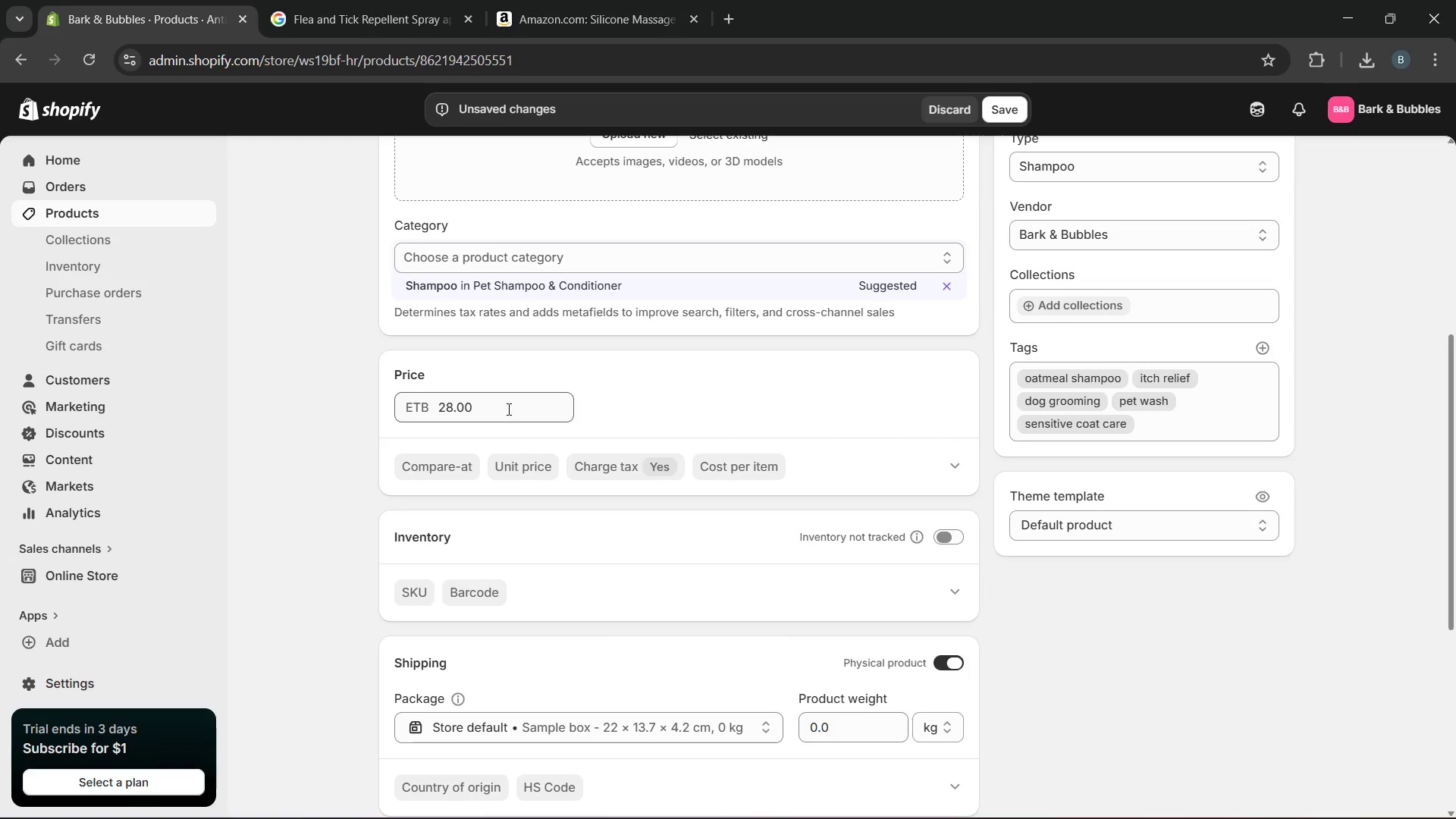 
left_click_drag(start_coordinate=[498, 403], to_coordinate=[329, 400])
 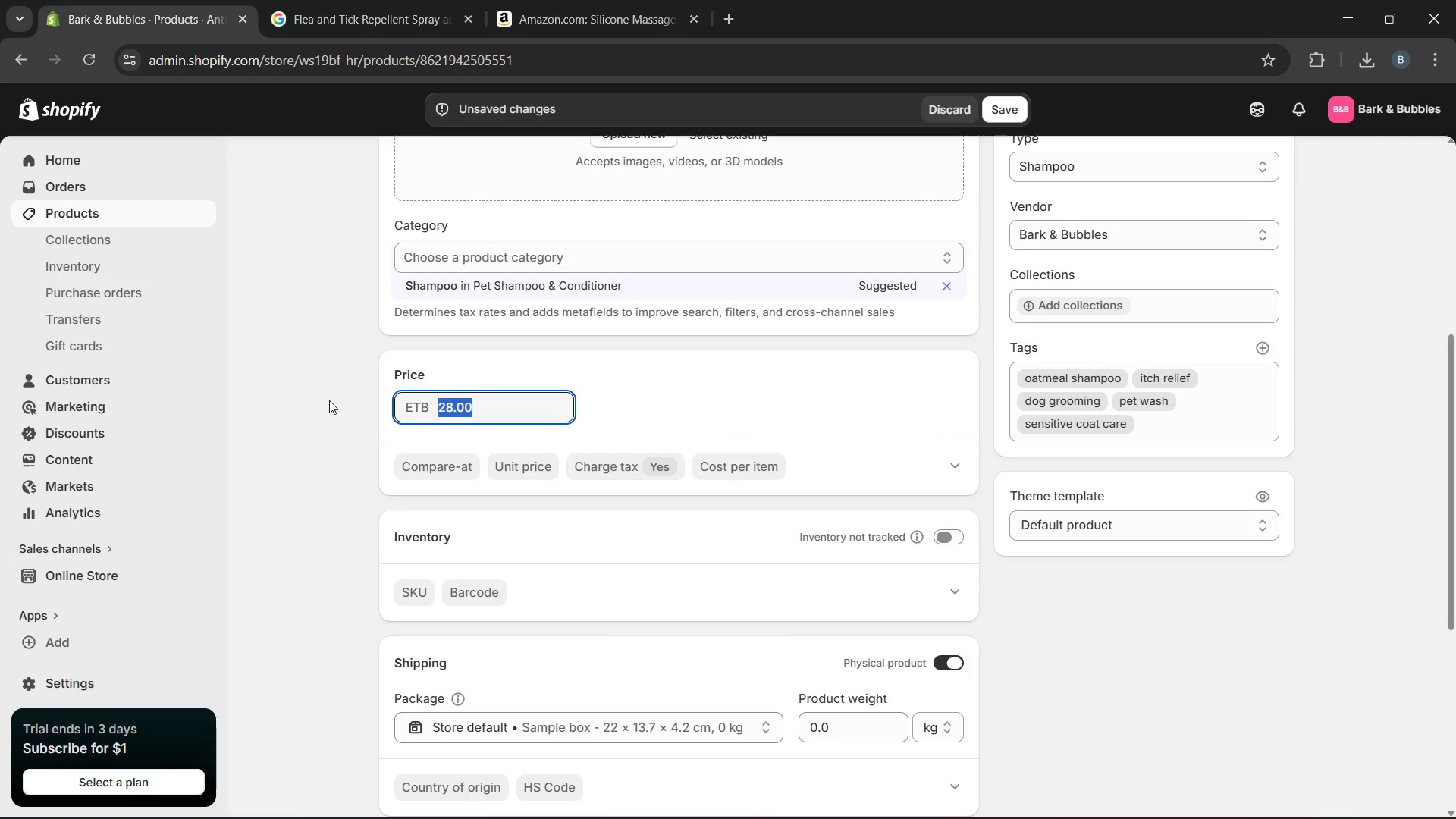 
type(28)
 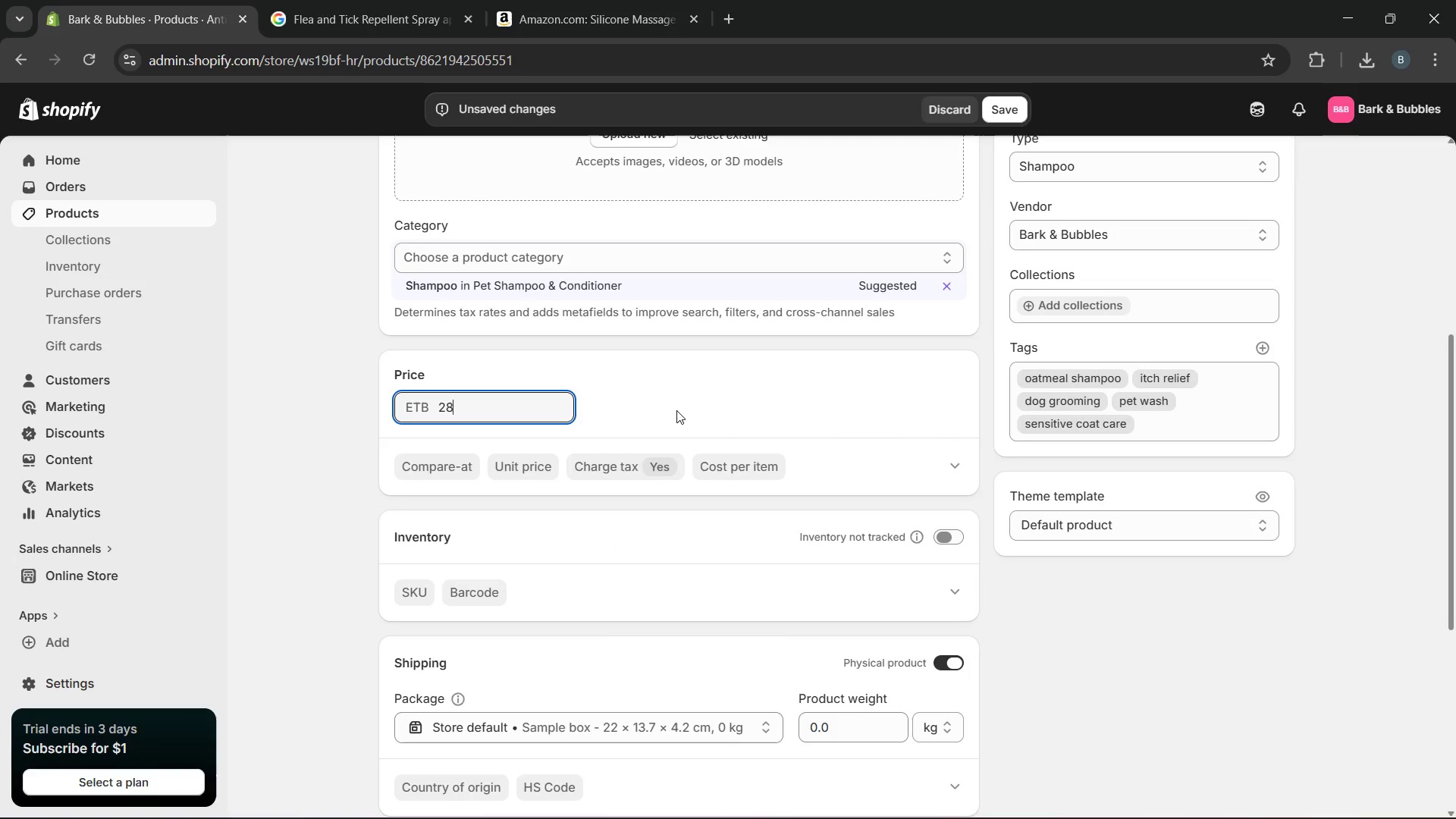 
key(Space)
 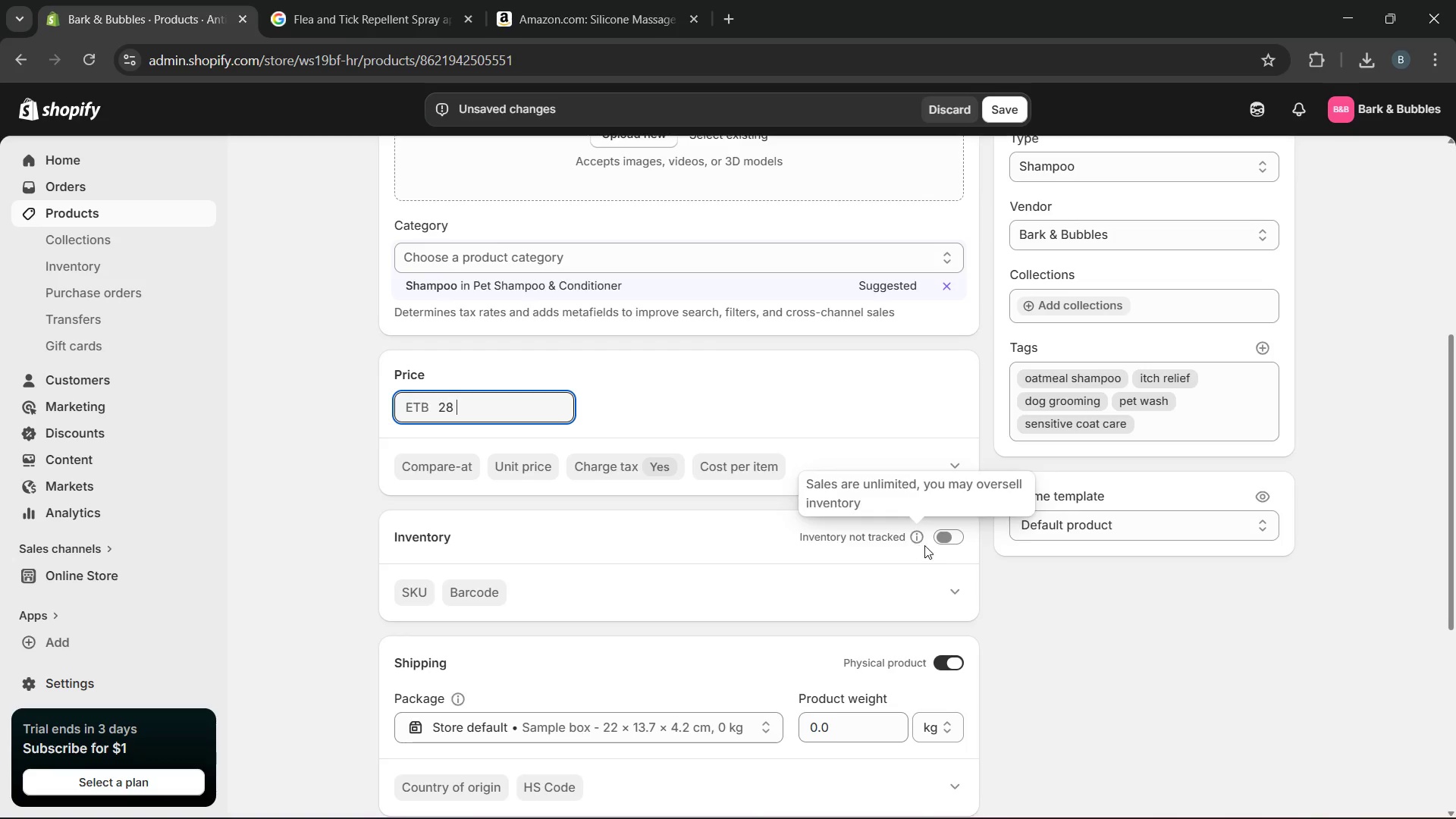 
left_click([940, 544])
 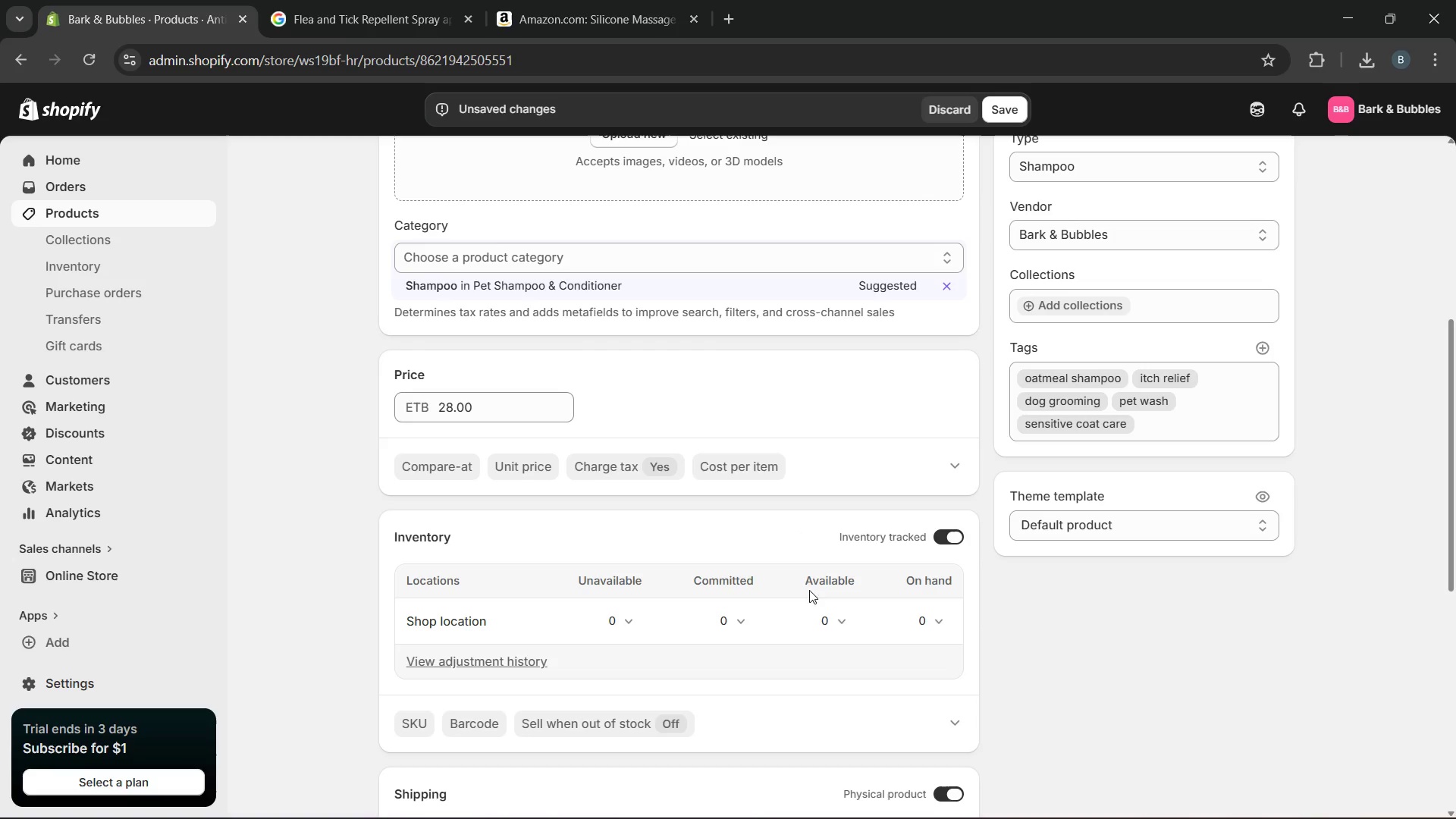 
left_click([817, 618])
 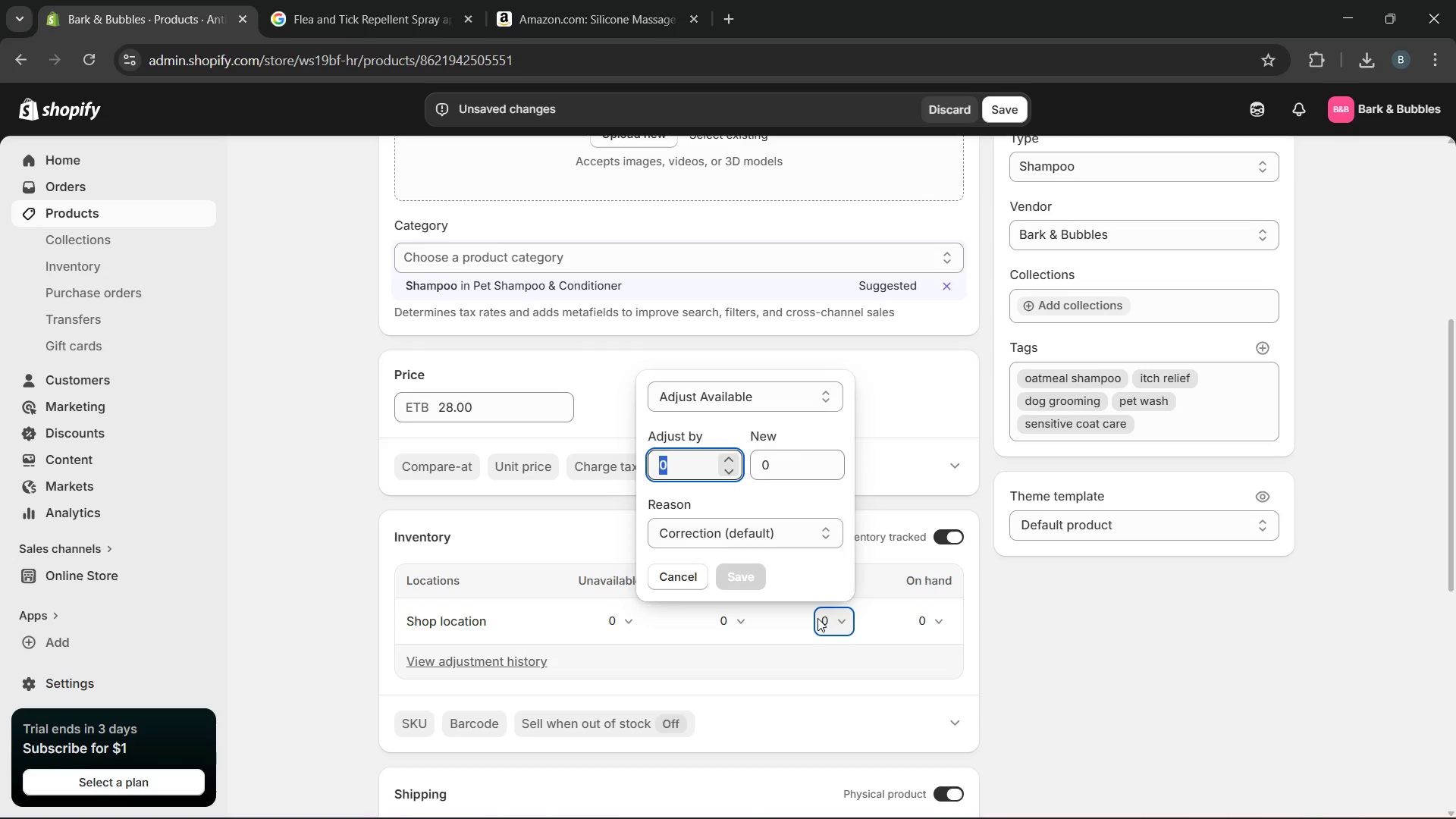 
type(15)
 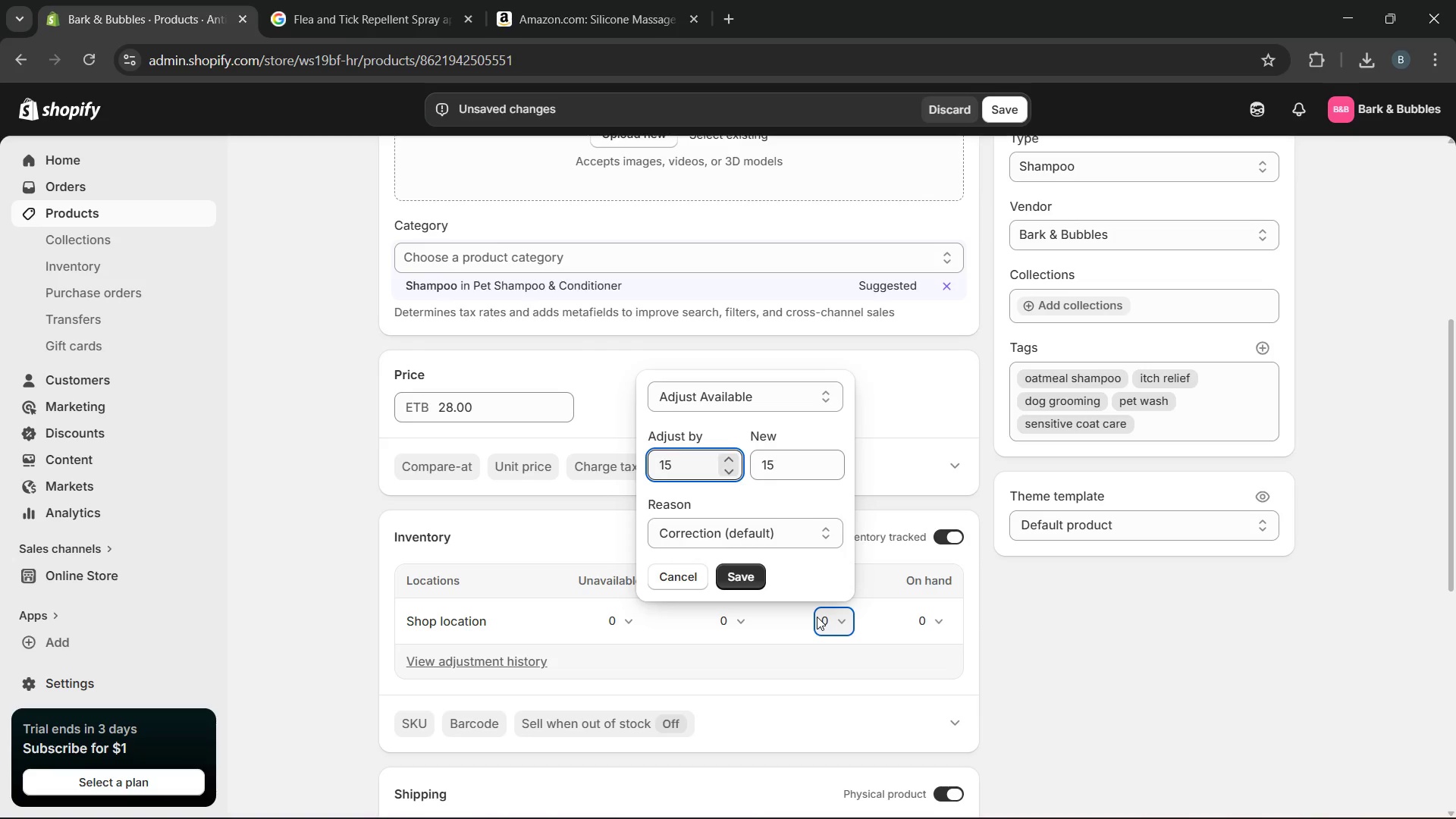 
key(Enter)
 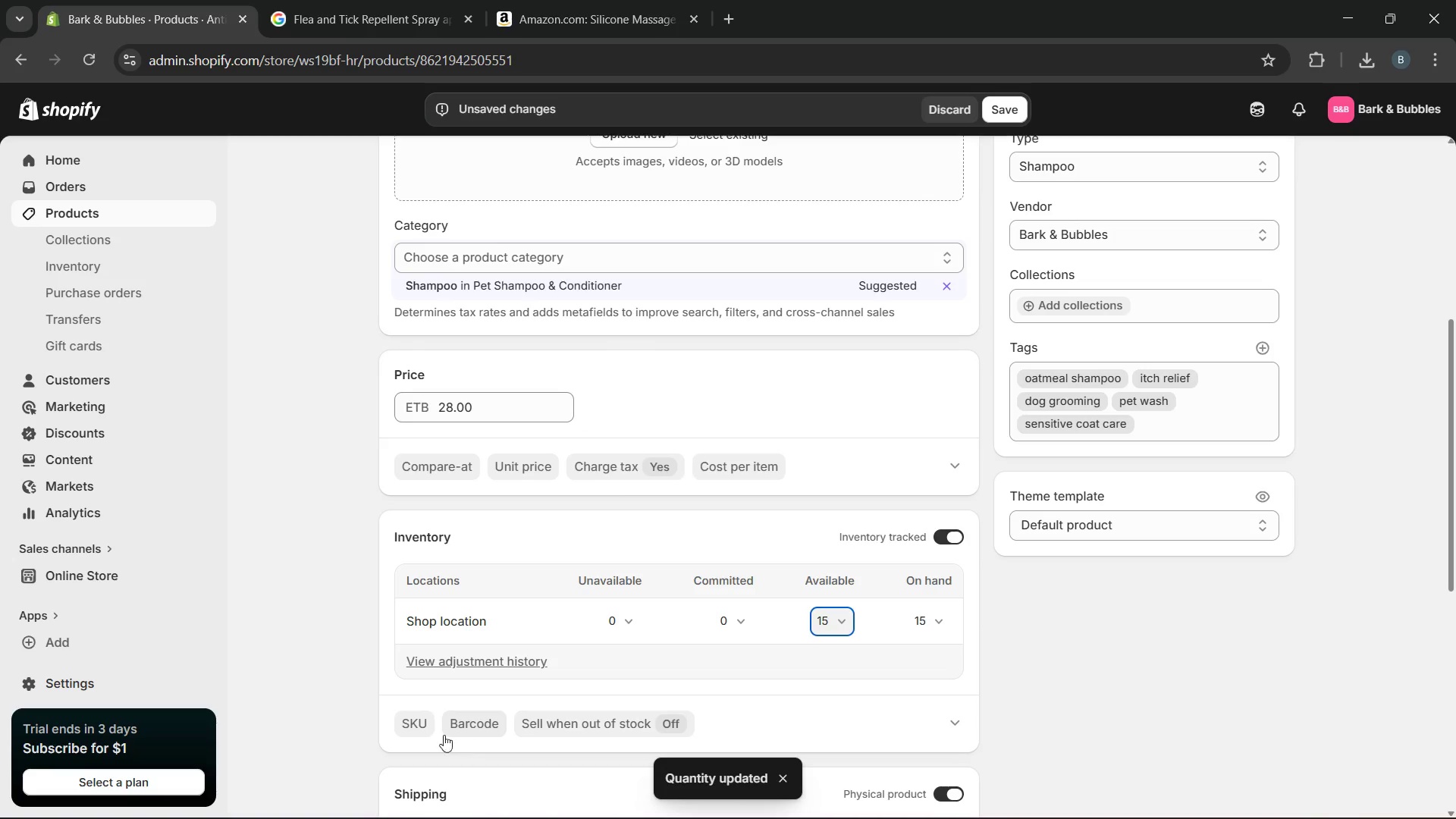 
left_click([415, 726])
 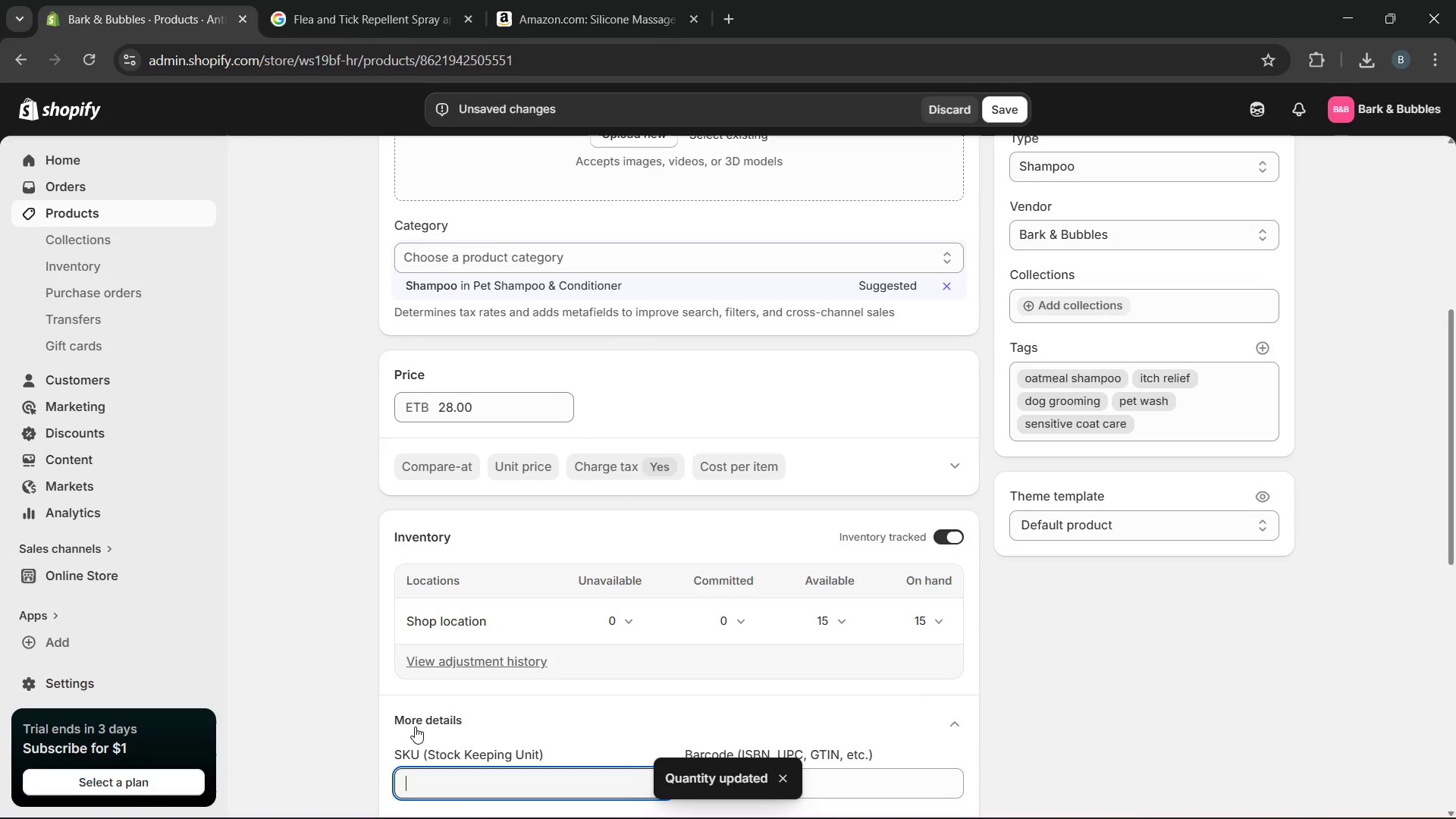 
type(bb)
key(Backspace)
key(Backspace)
type(BB-KIT-0011)
 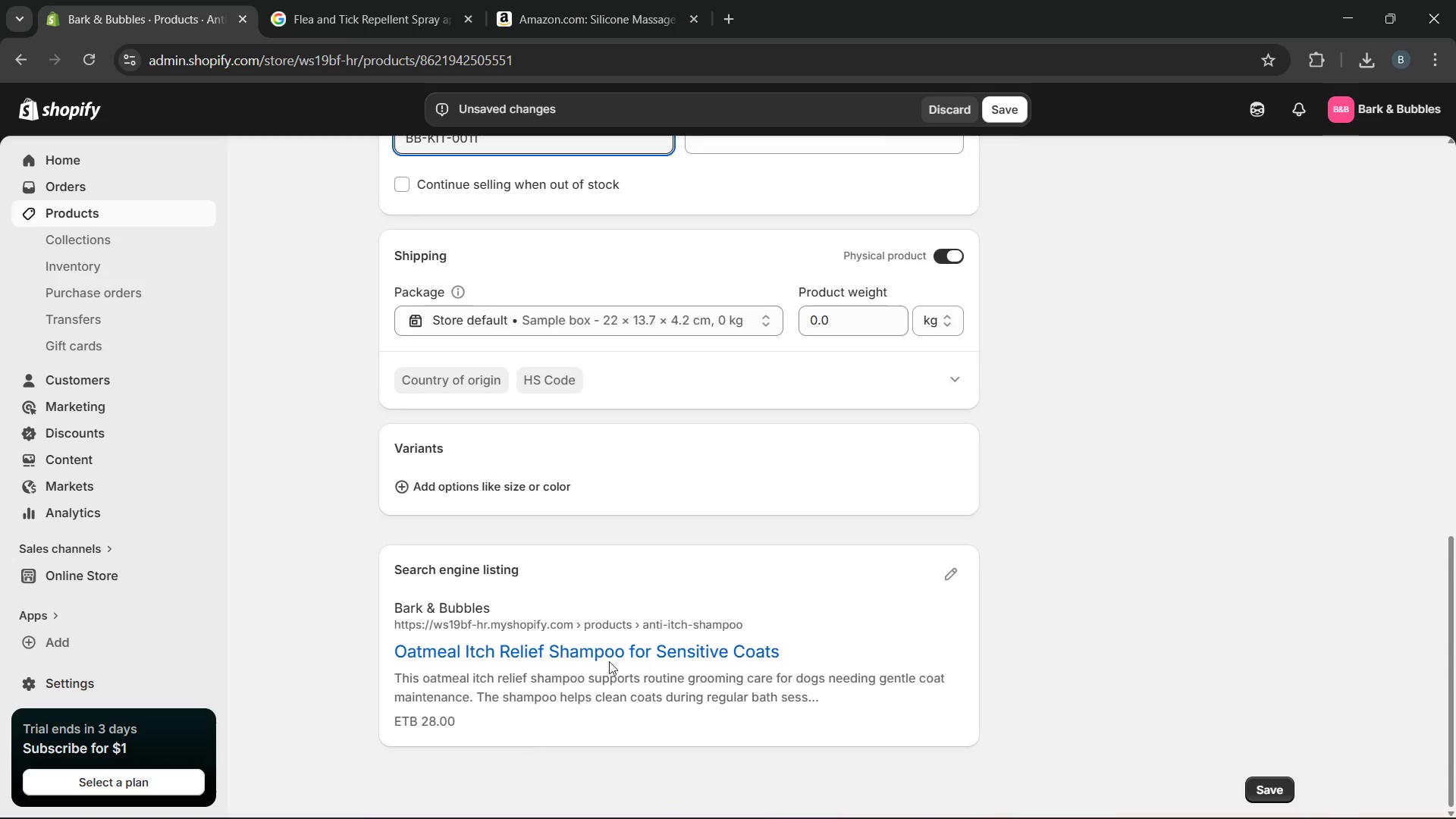 
wait(5.2)
 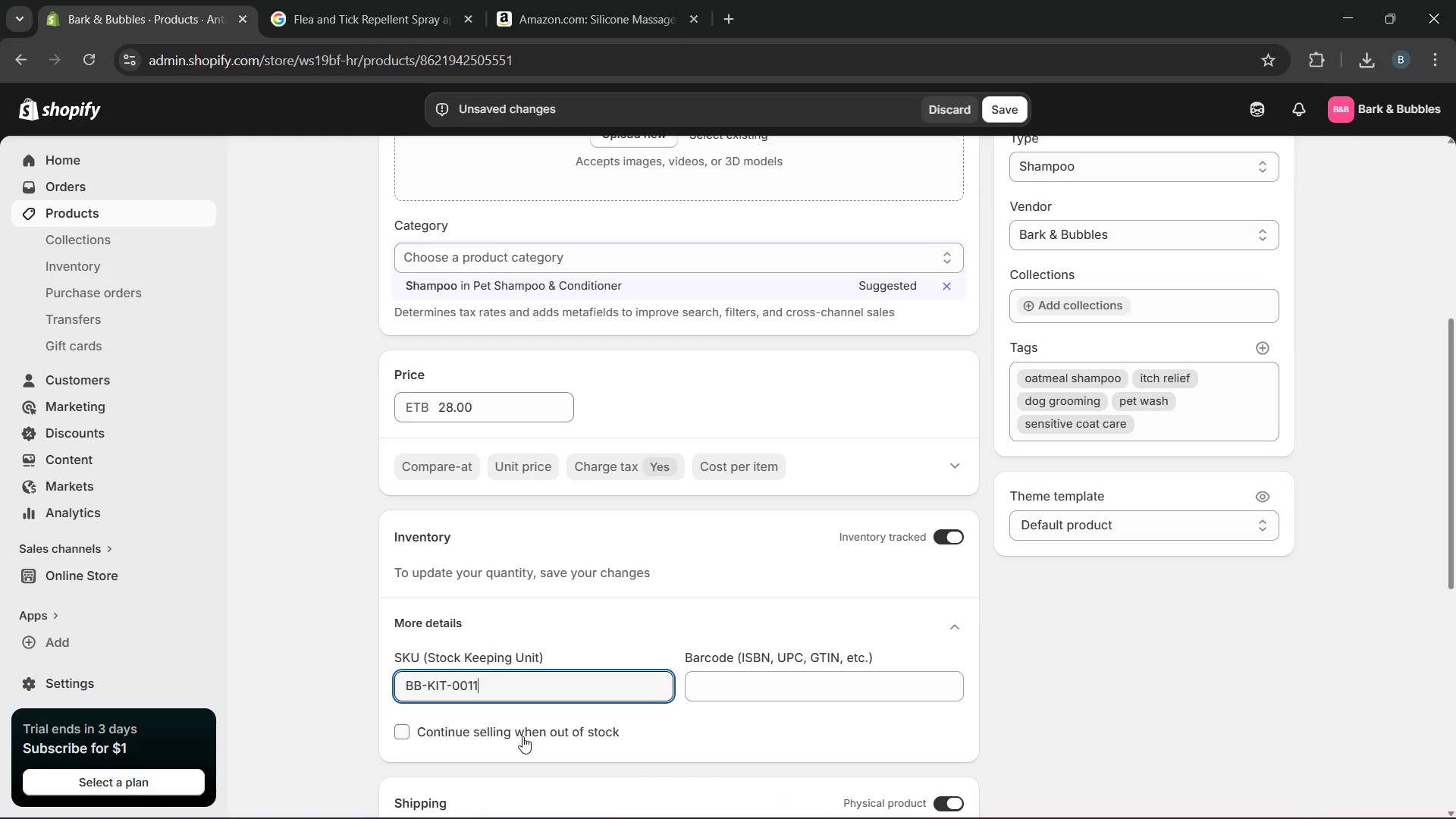 
left_click([961, 572])
 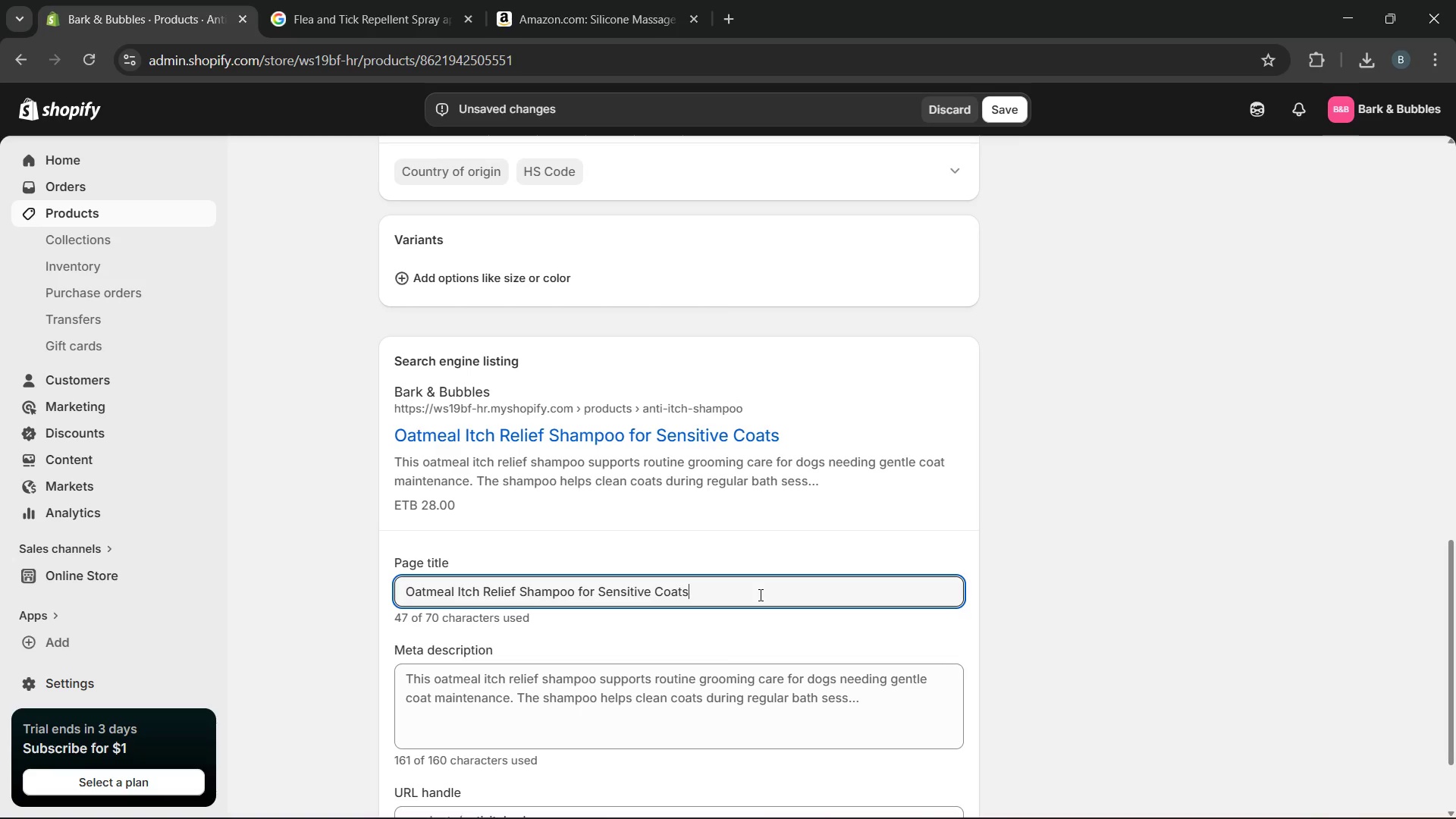 
wait(13.62)
 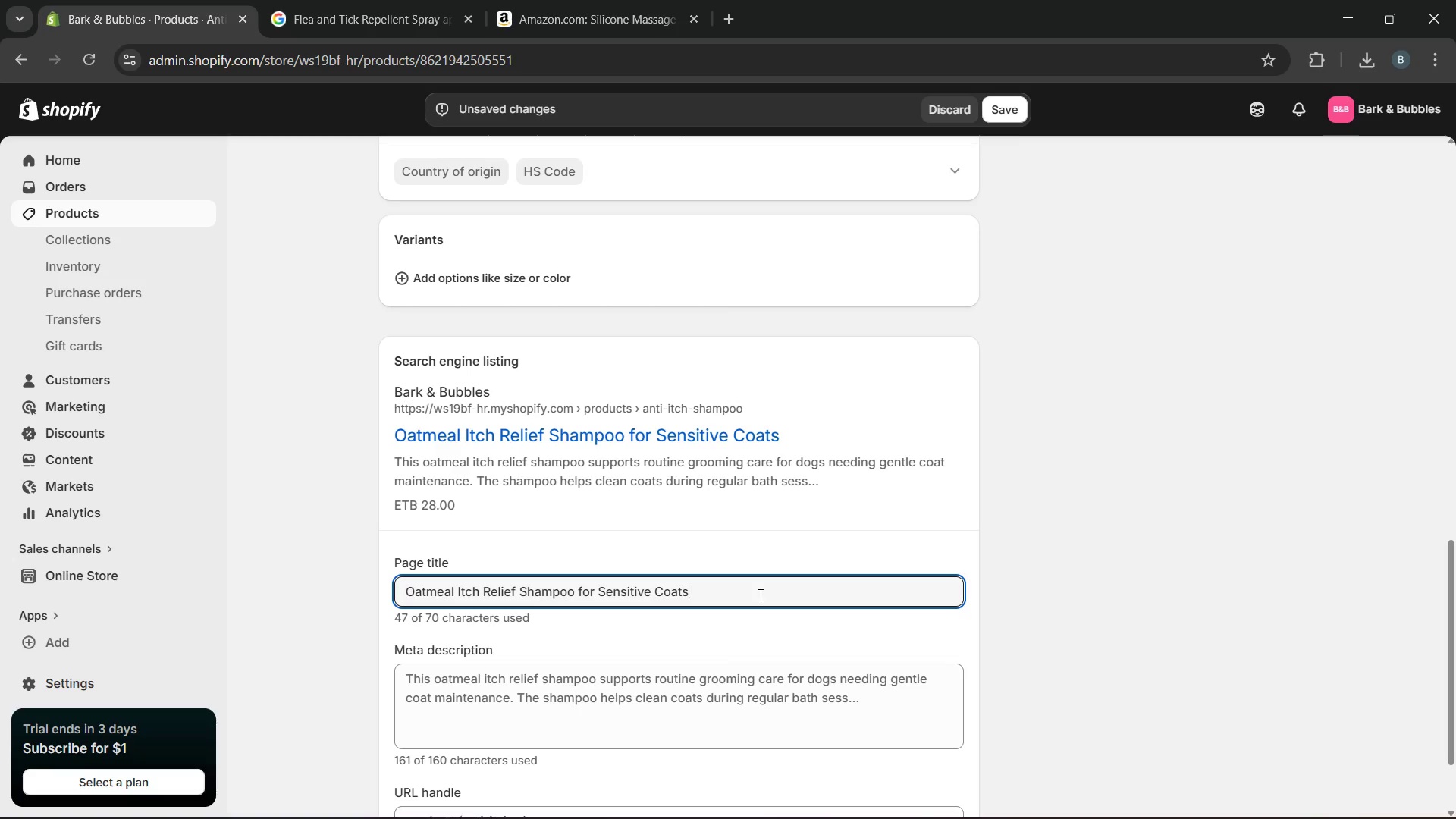 
left_click_drag(start_coordinate=[759, 595], to_coordinate=[600, 576])
 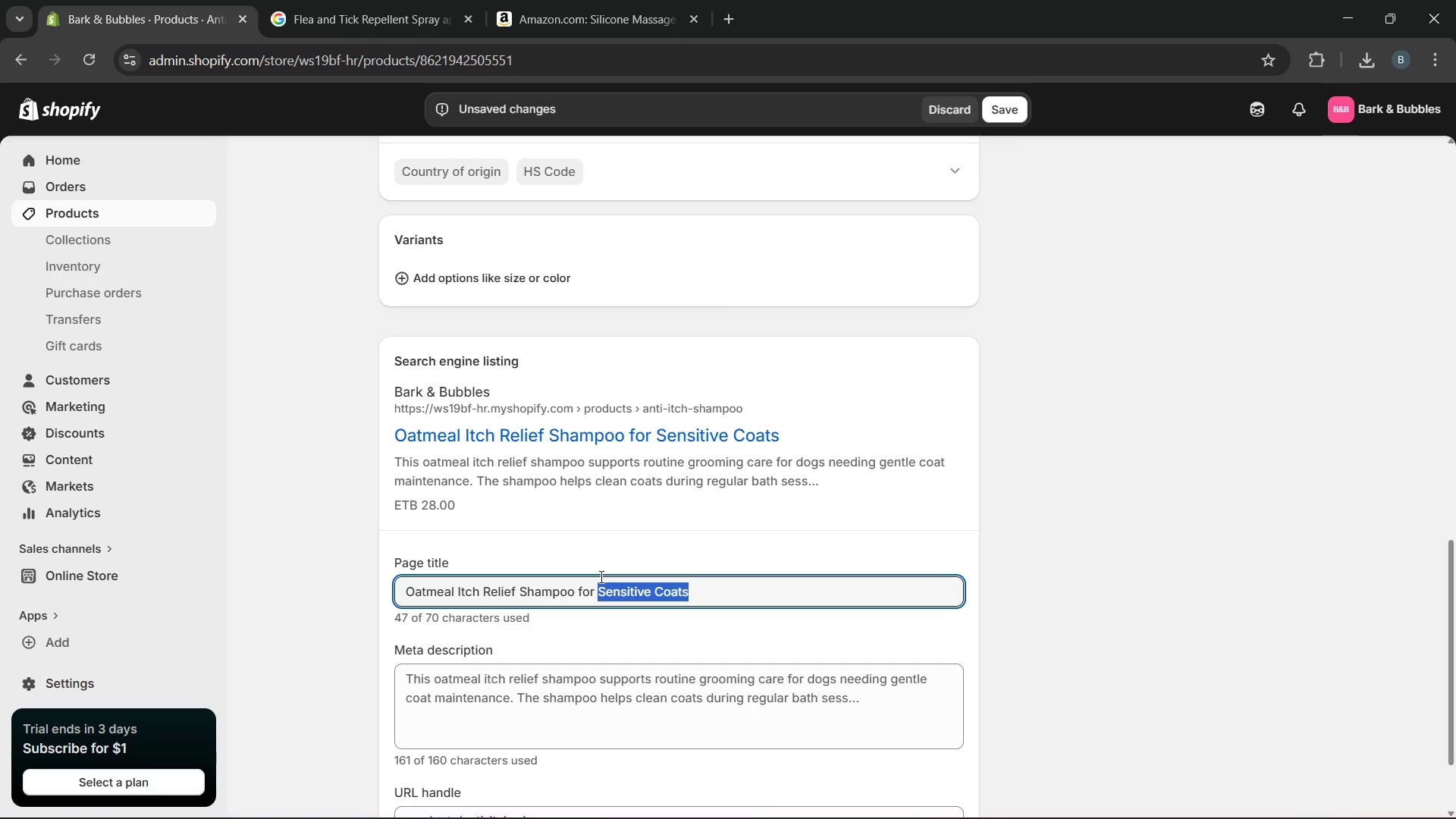 
type(Dogs)
 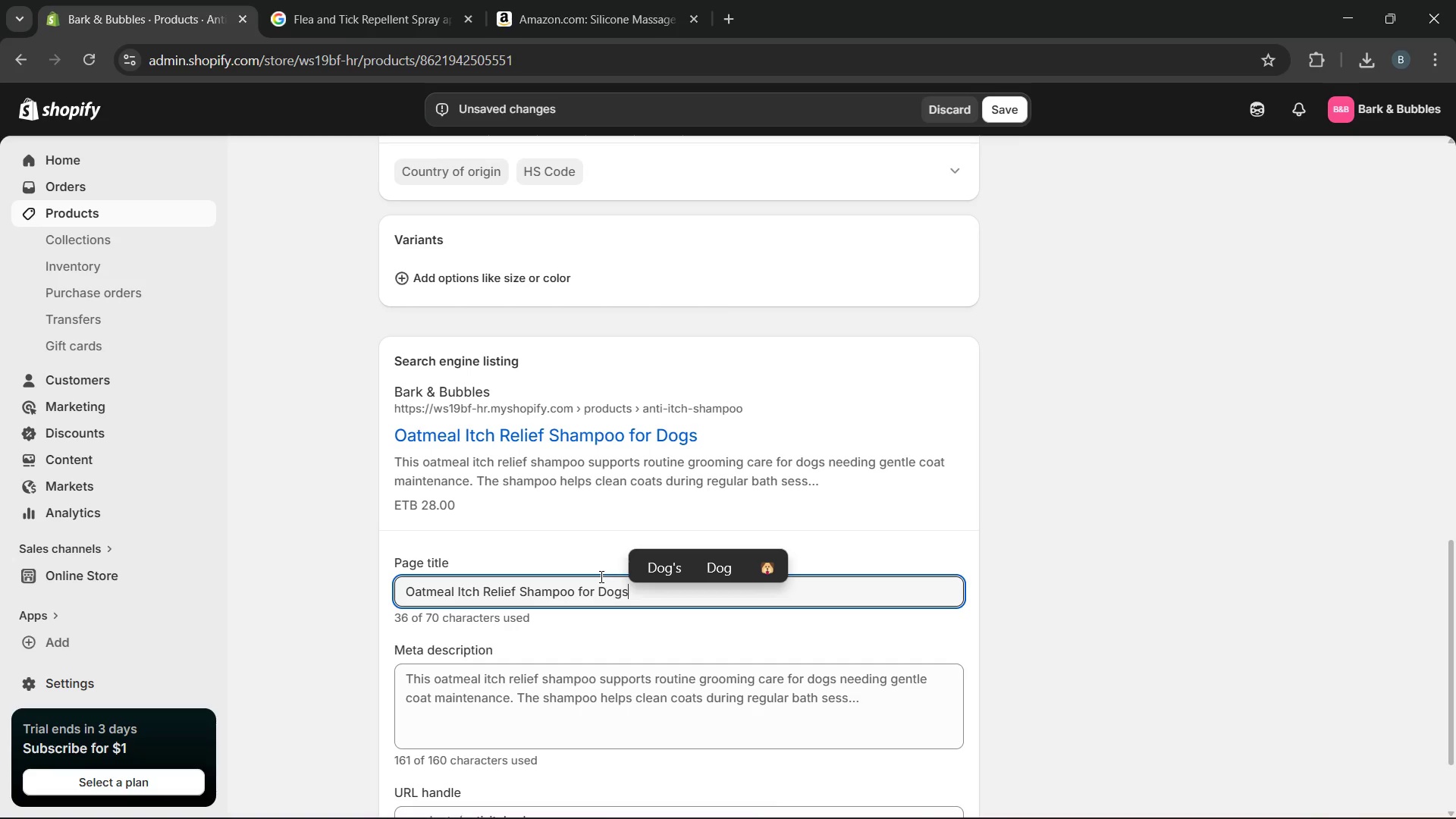 
wait(5.52)
 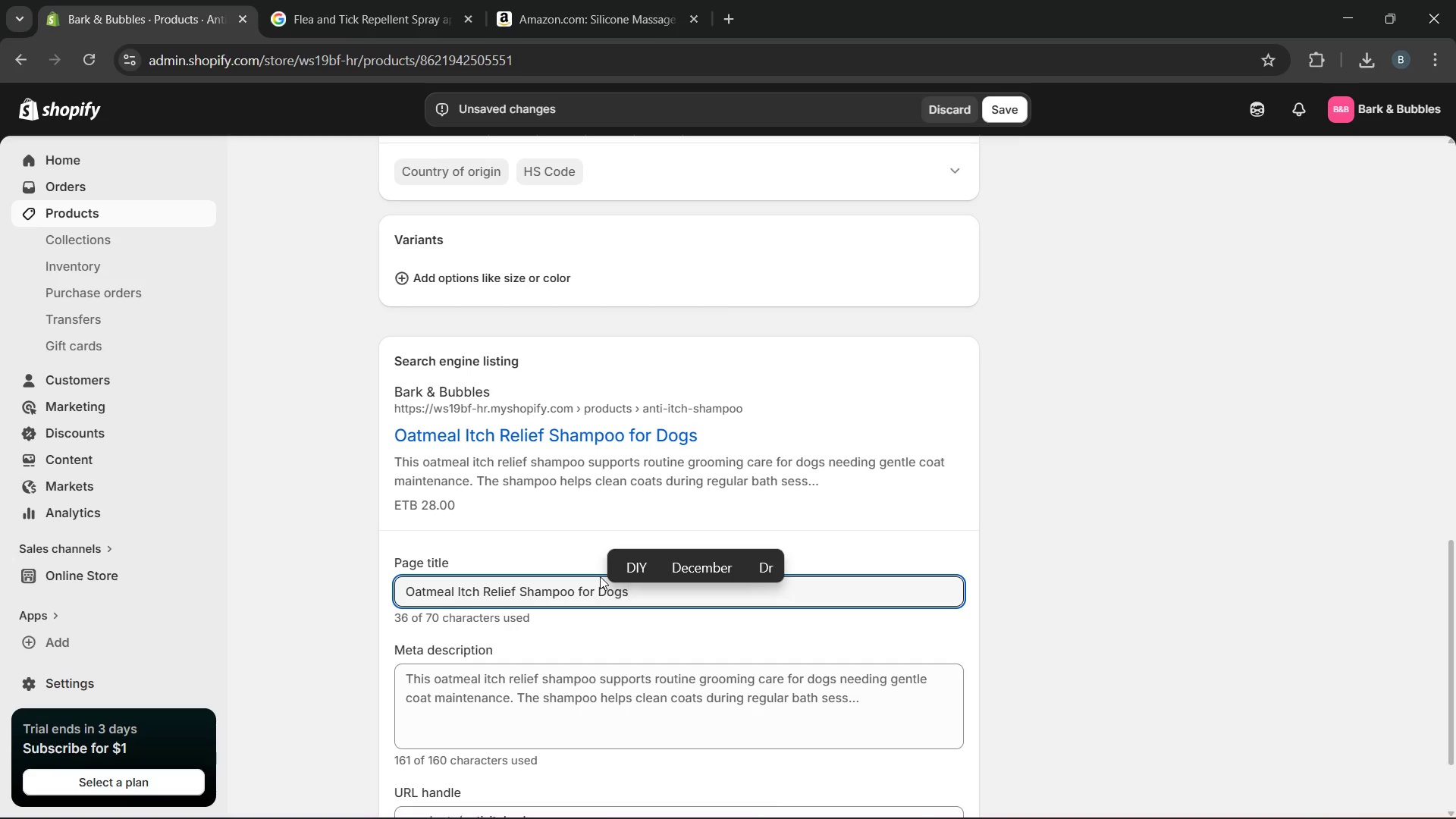 
double_click([492, 702])
 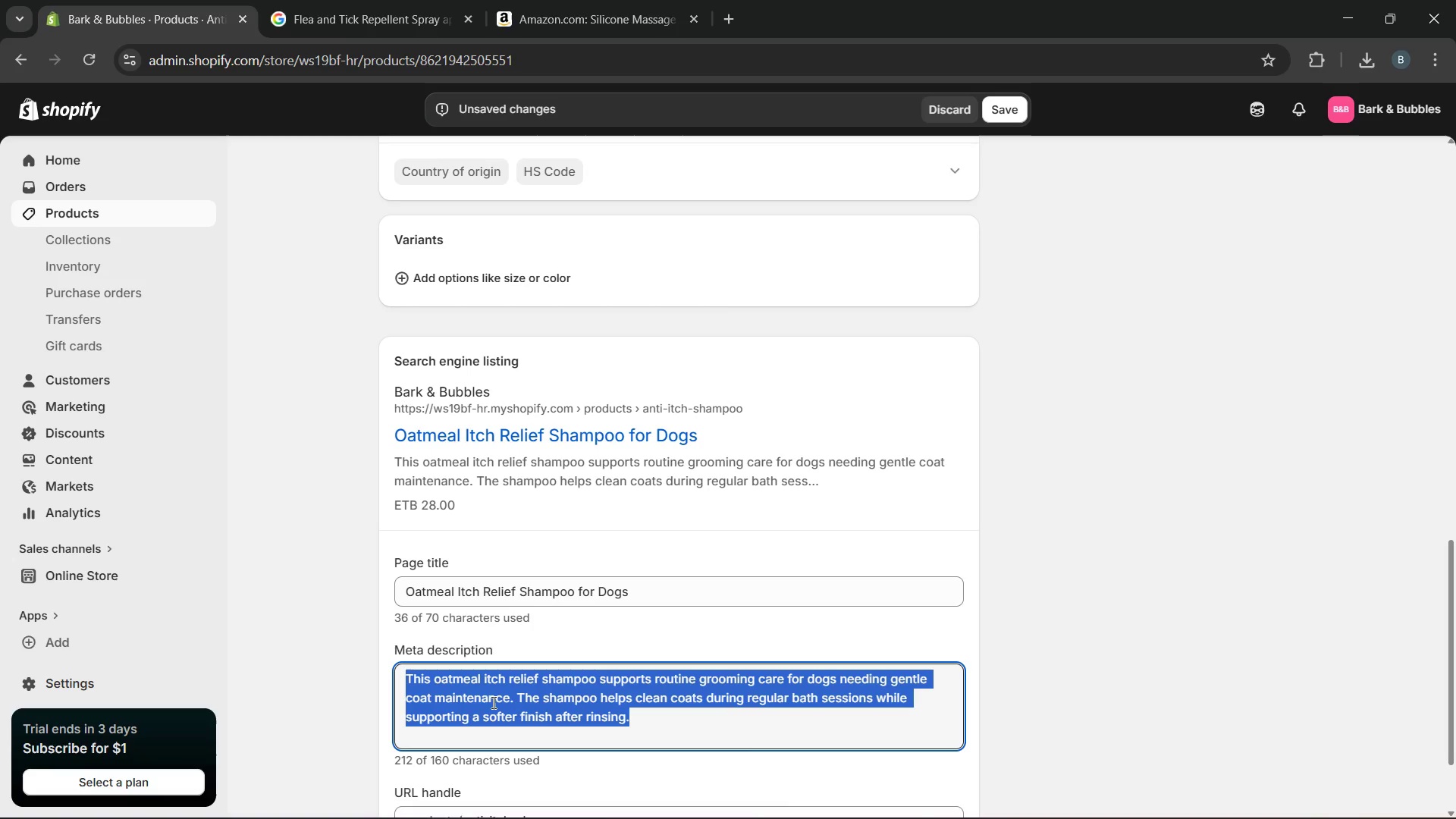 
triple_click([492, 702])
 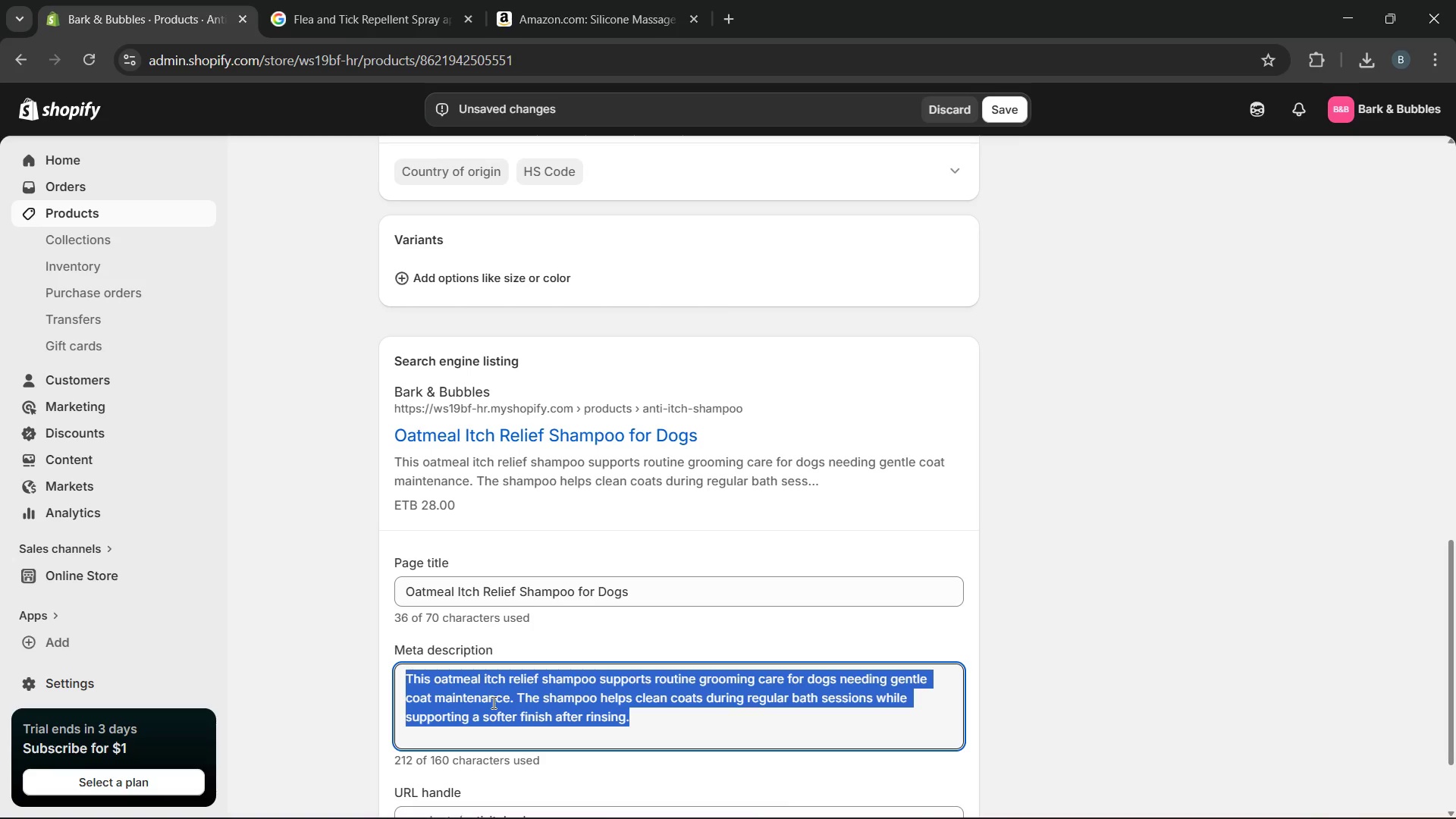 
type(Support )
 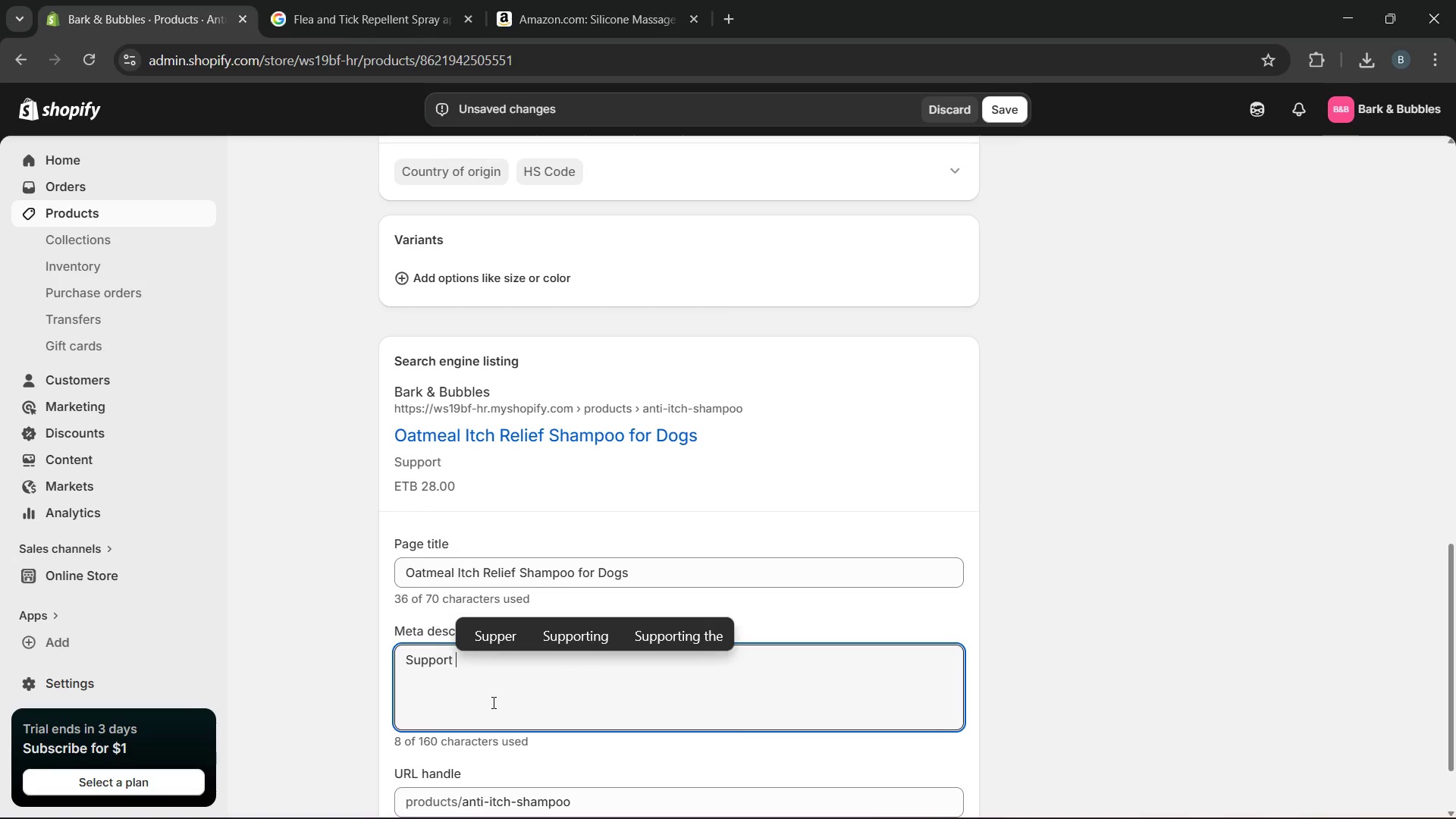 
wait(7.19)
 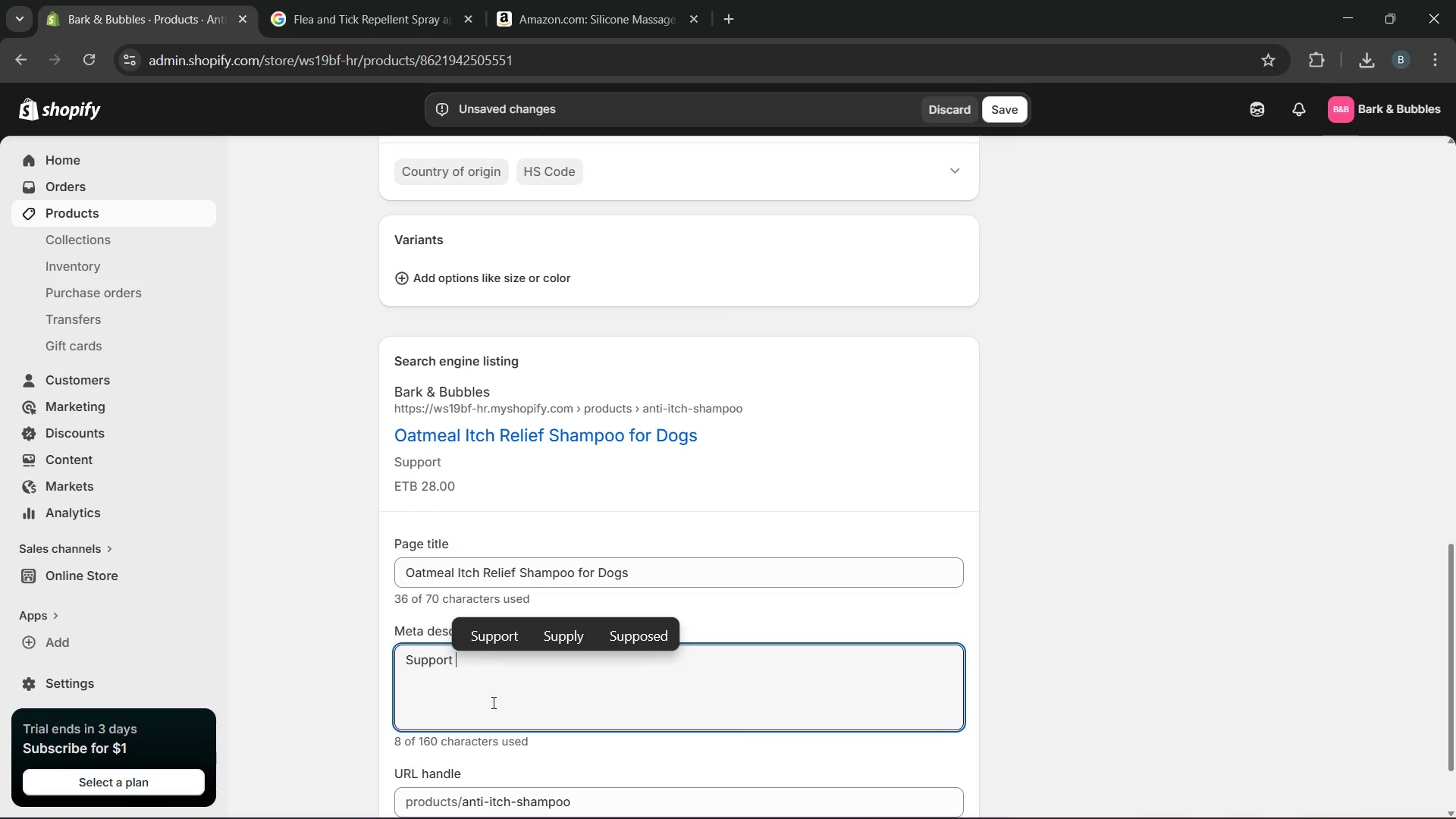 
type(routine grooming with oatmeal rich )
 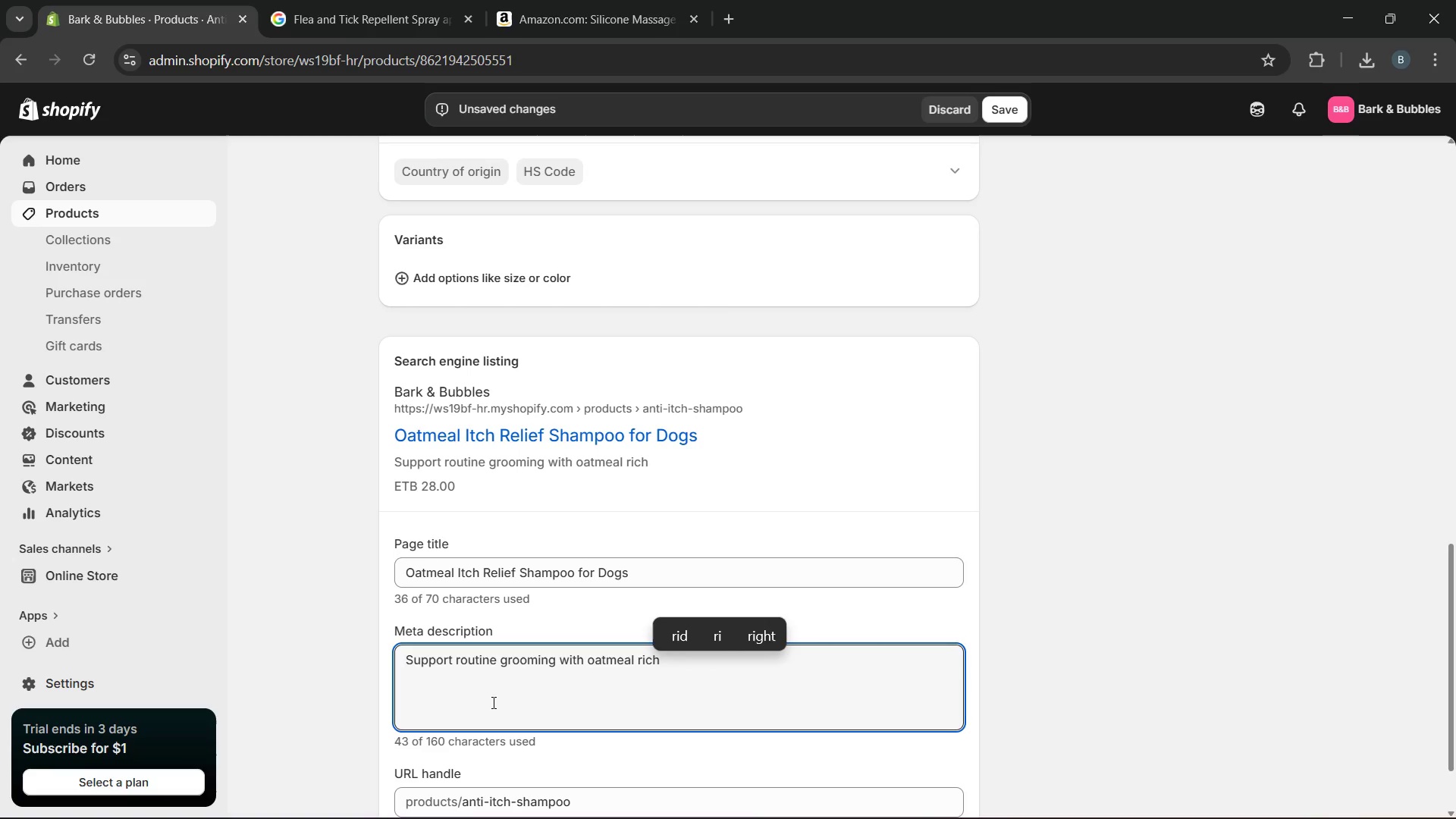 
key(Backspace)
key(Backspace)
key(Backspace)
key(Backspace)
key(Backspace)
type(itch relief shampoo designed for gentle coat cleaning. Shop today.)
 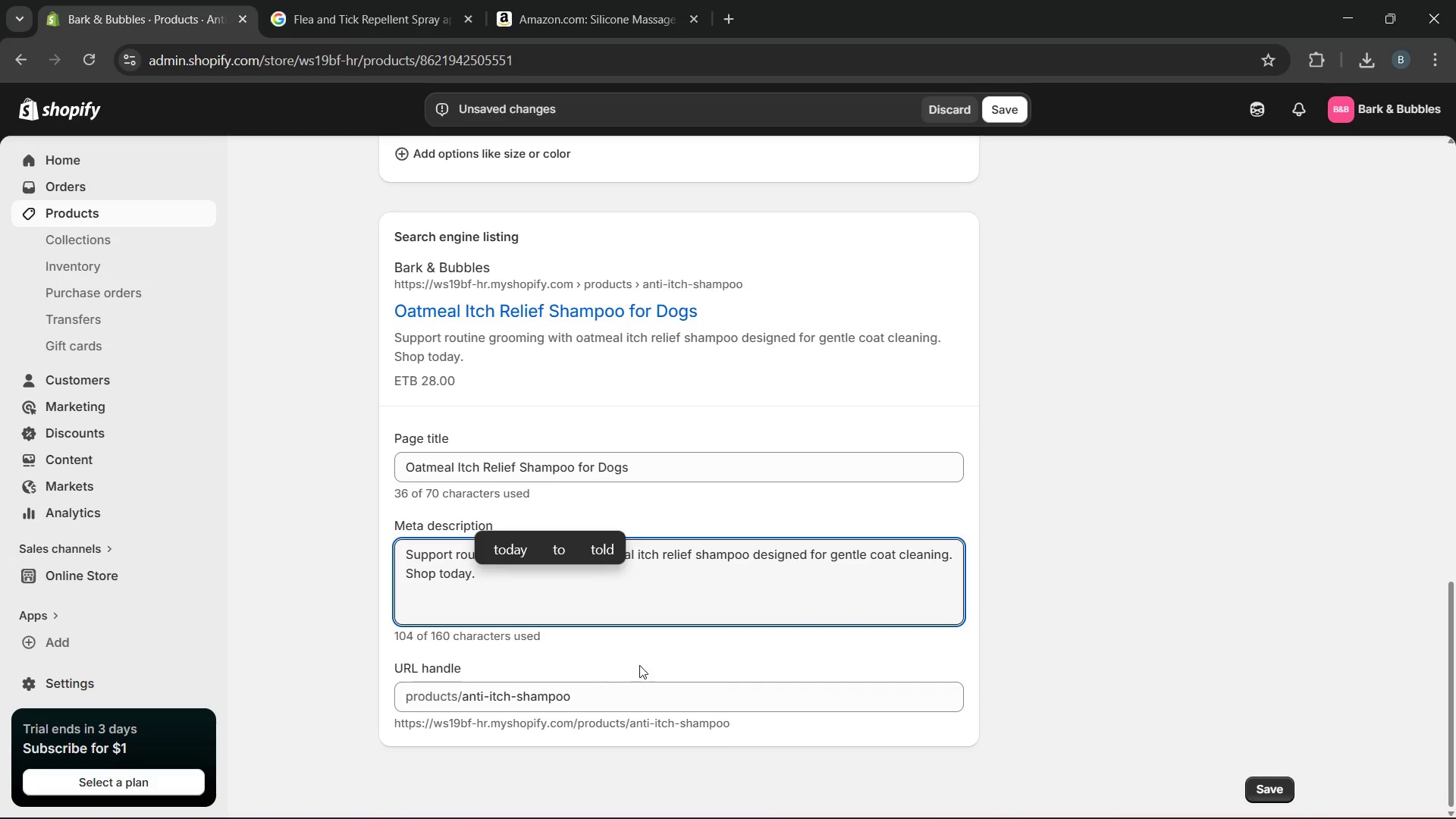 
left_click_drag(start_coordinate=[625, 701], to_coordinate=[453, 698])
 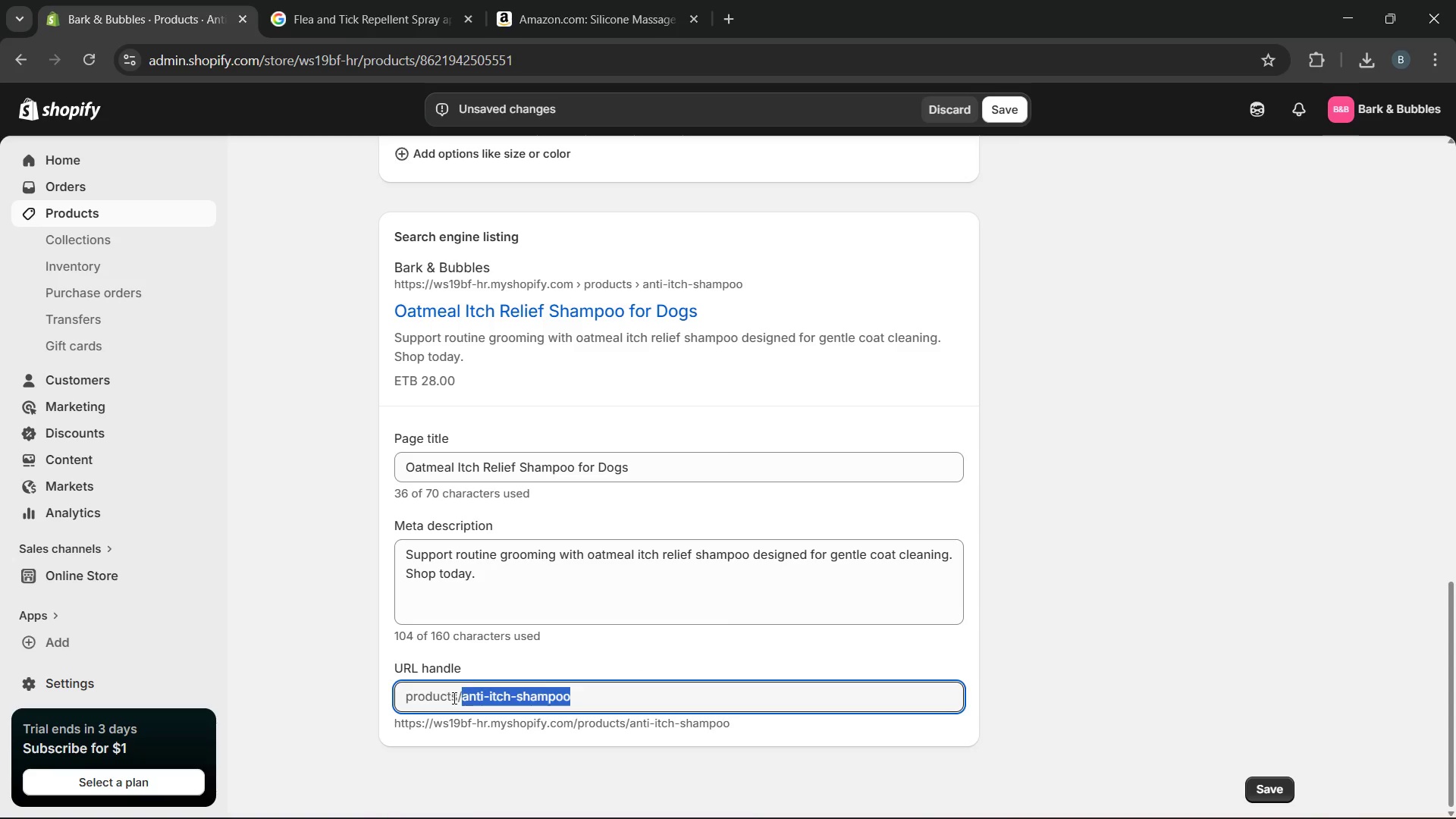 
type(oatmeal-itch-relief-shampoo)
 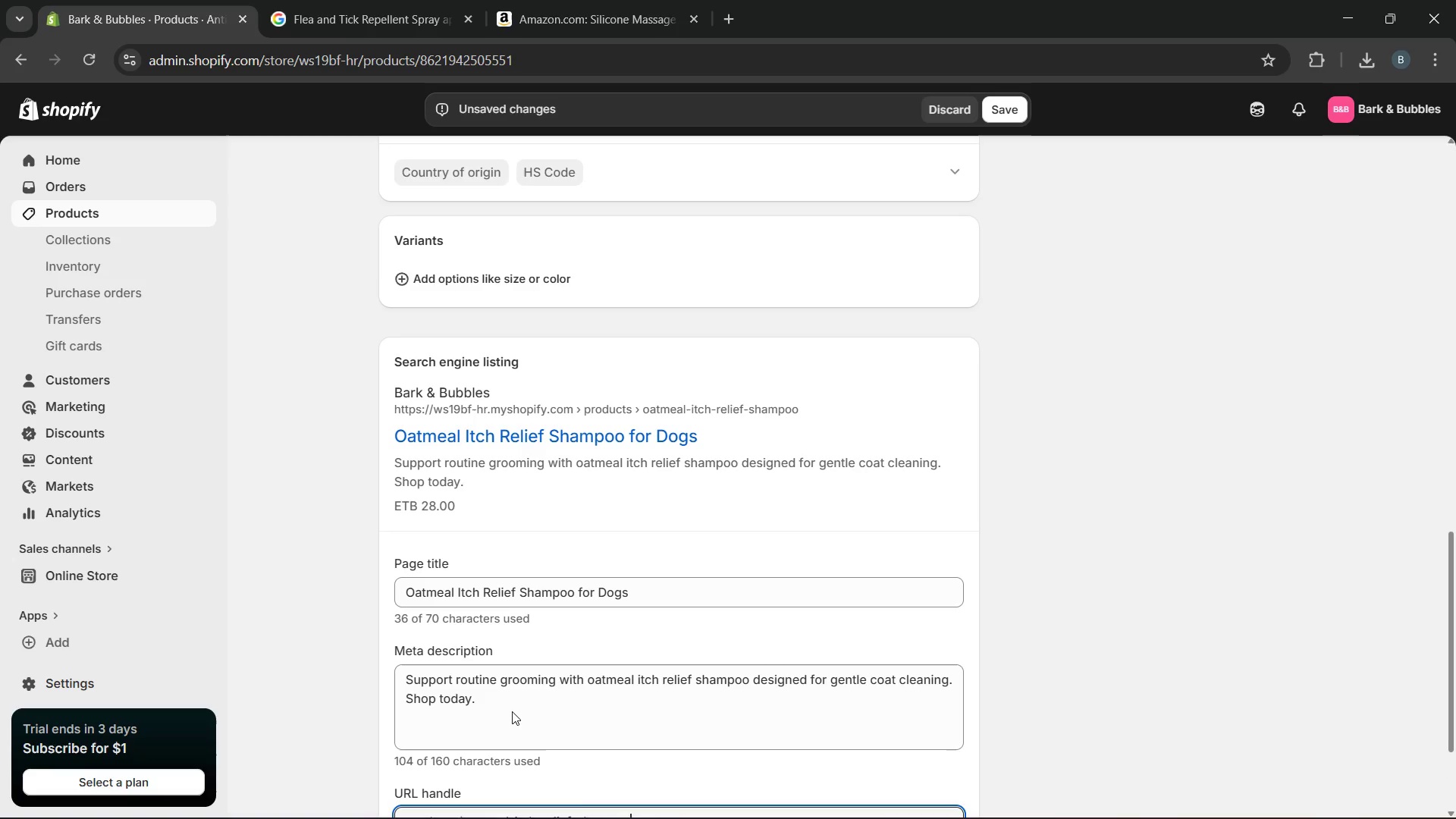 
wait(5.84)
 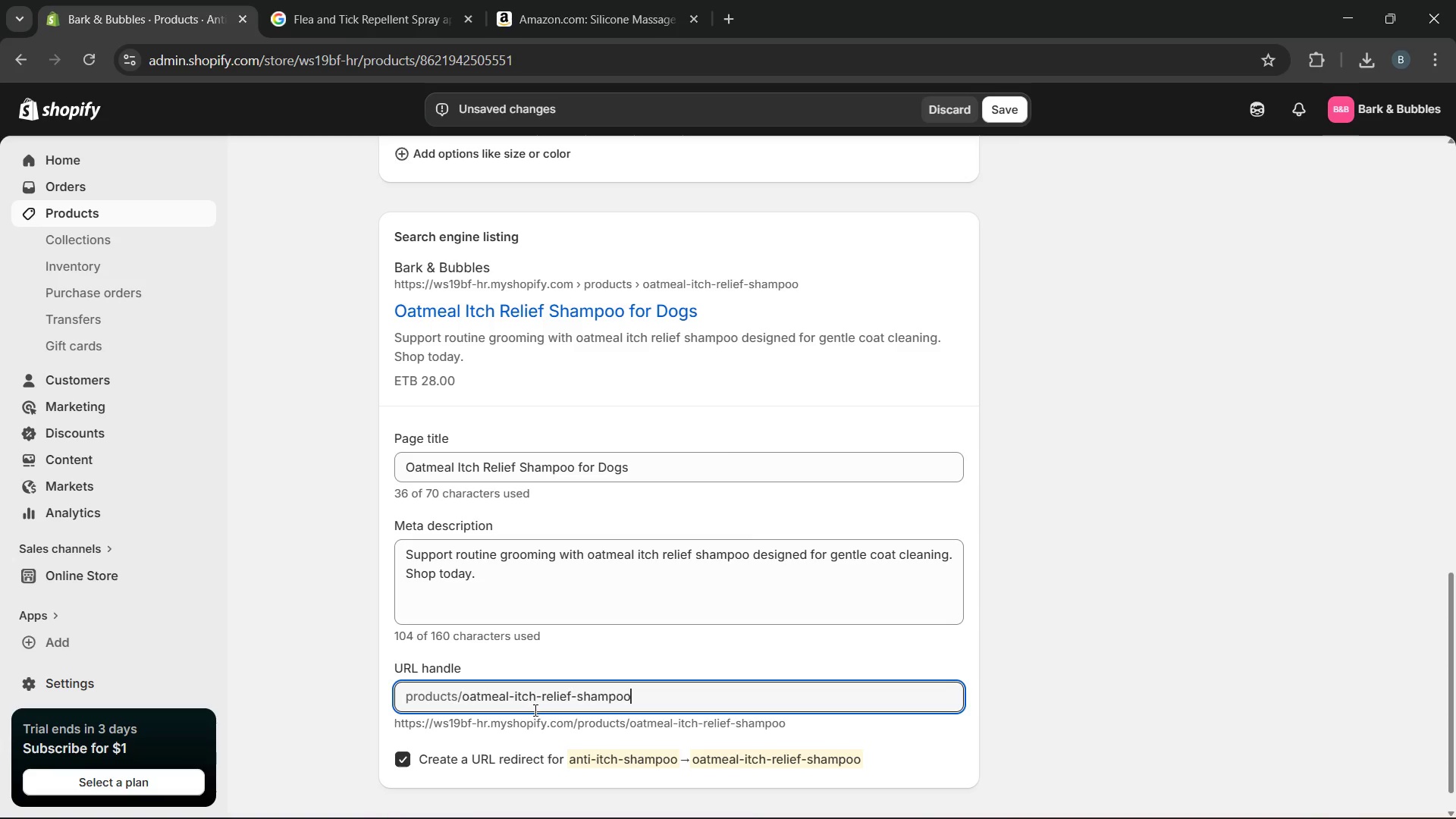 
left_click_drag(start_coordinate=[639, 587], to_coordinate=[351, 565])
 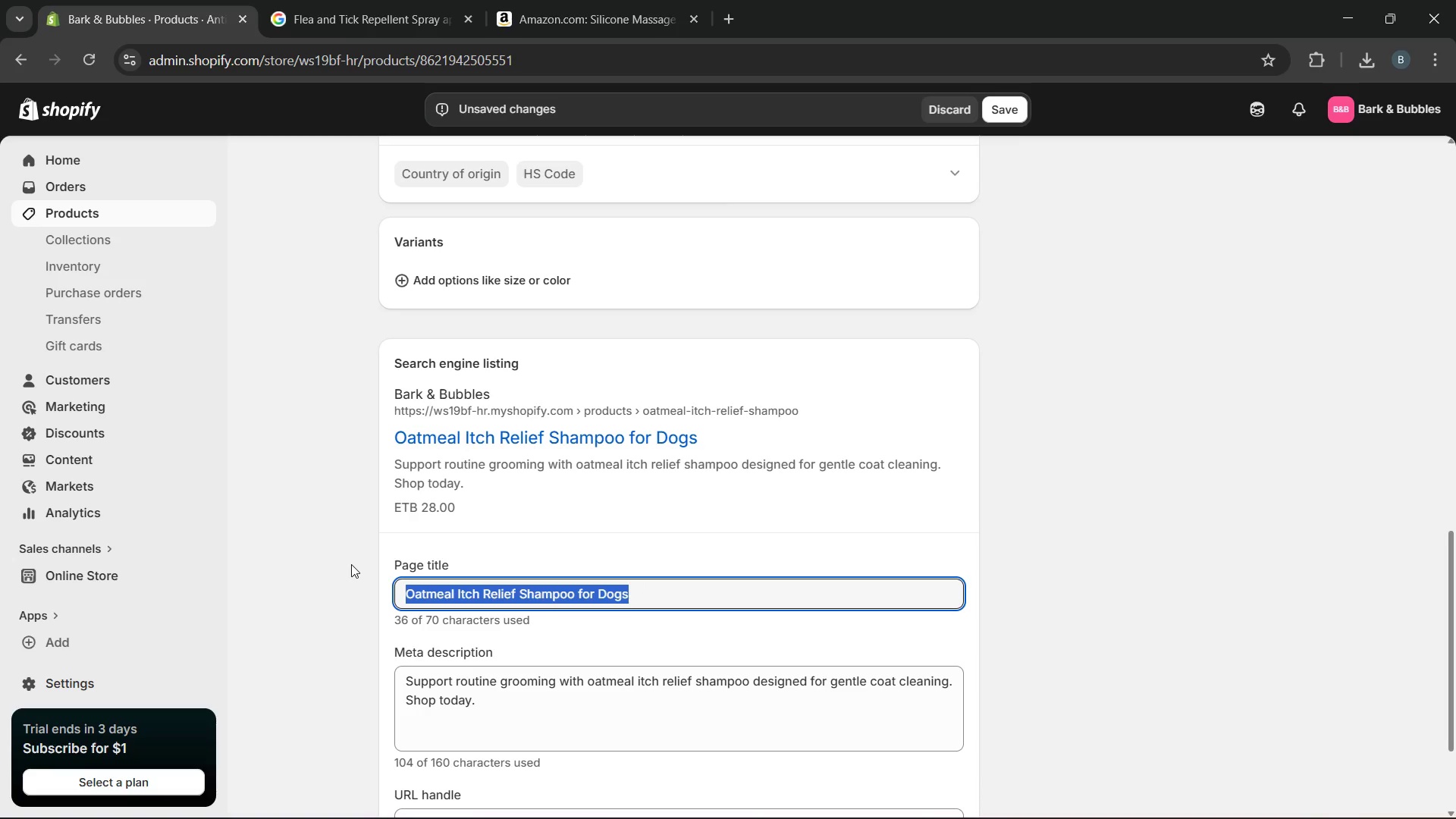 
key(Control+C)
 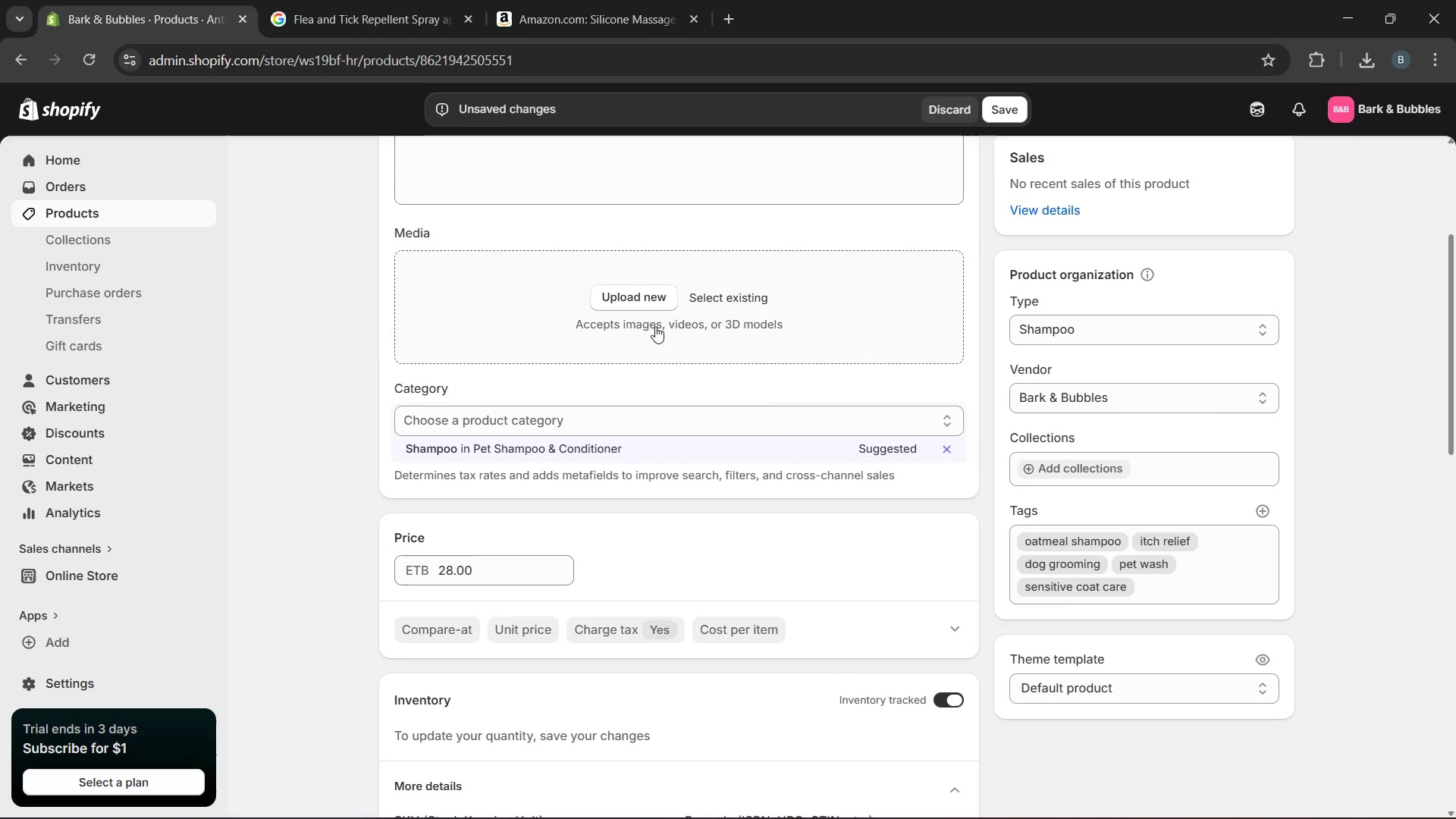 
wait(7.39)
 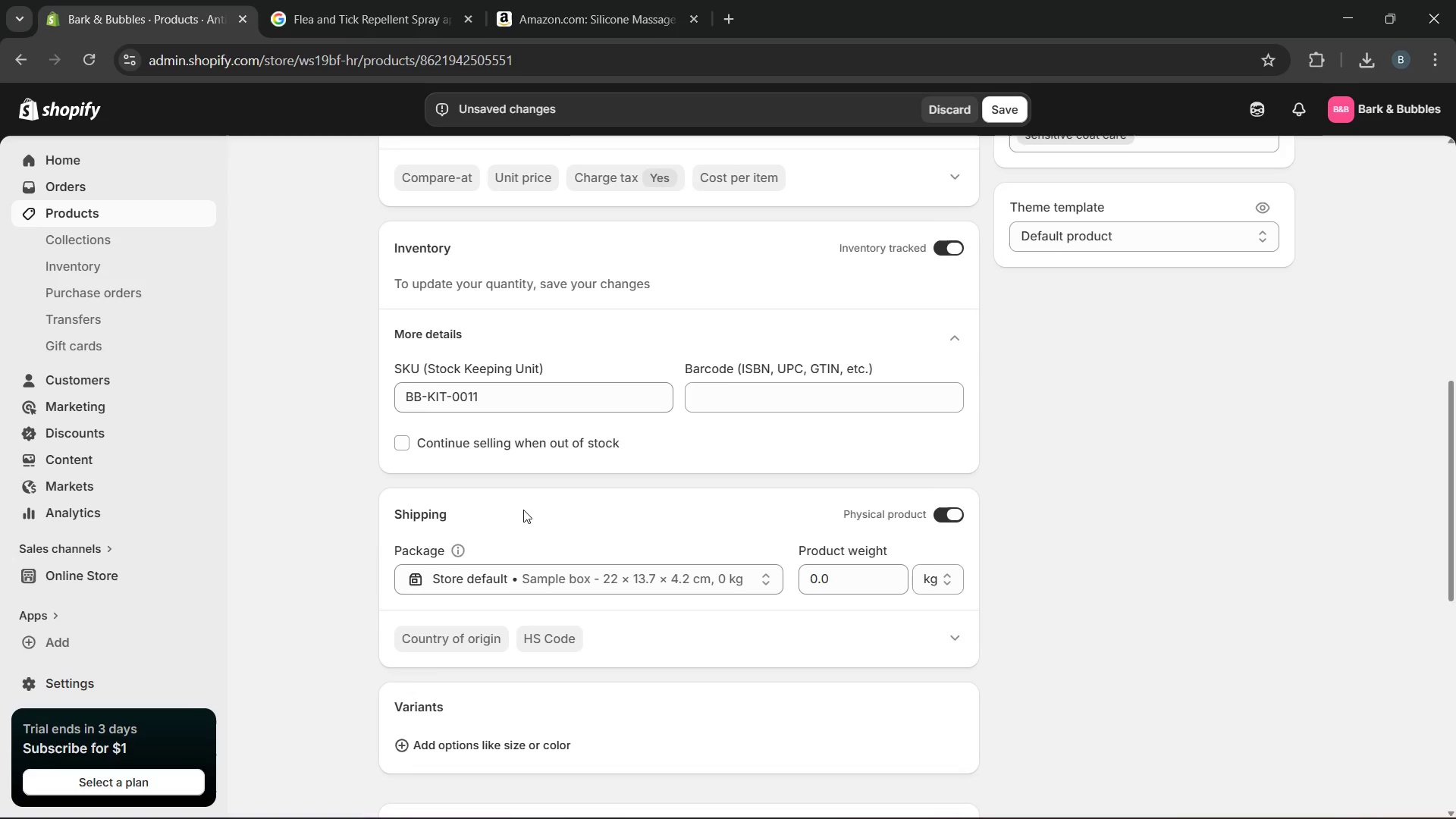 
left_click([184, 0])
 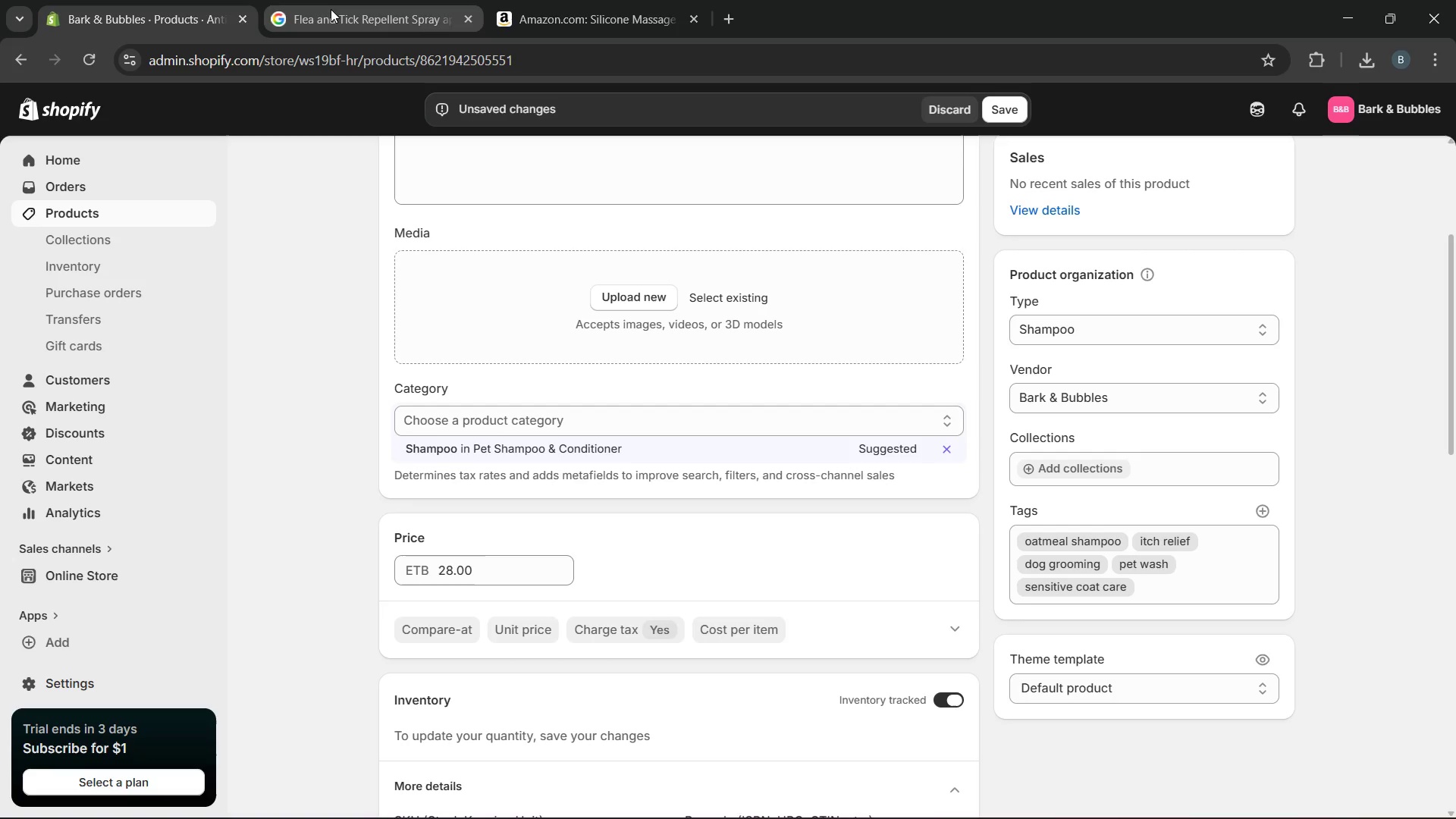 
left_click([331, 9])
 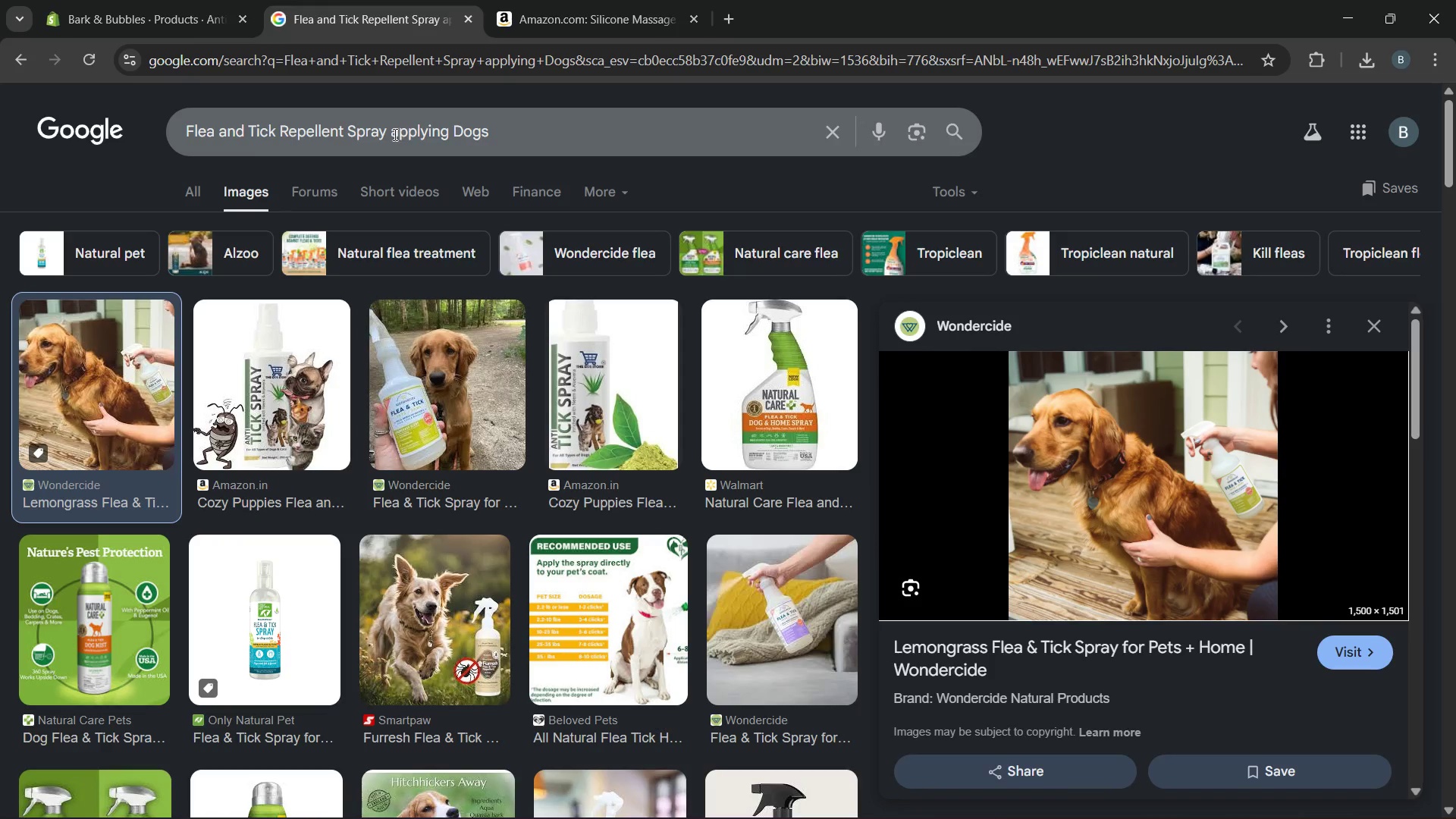 
left_click([381, 134])
 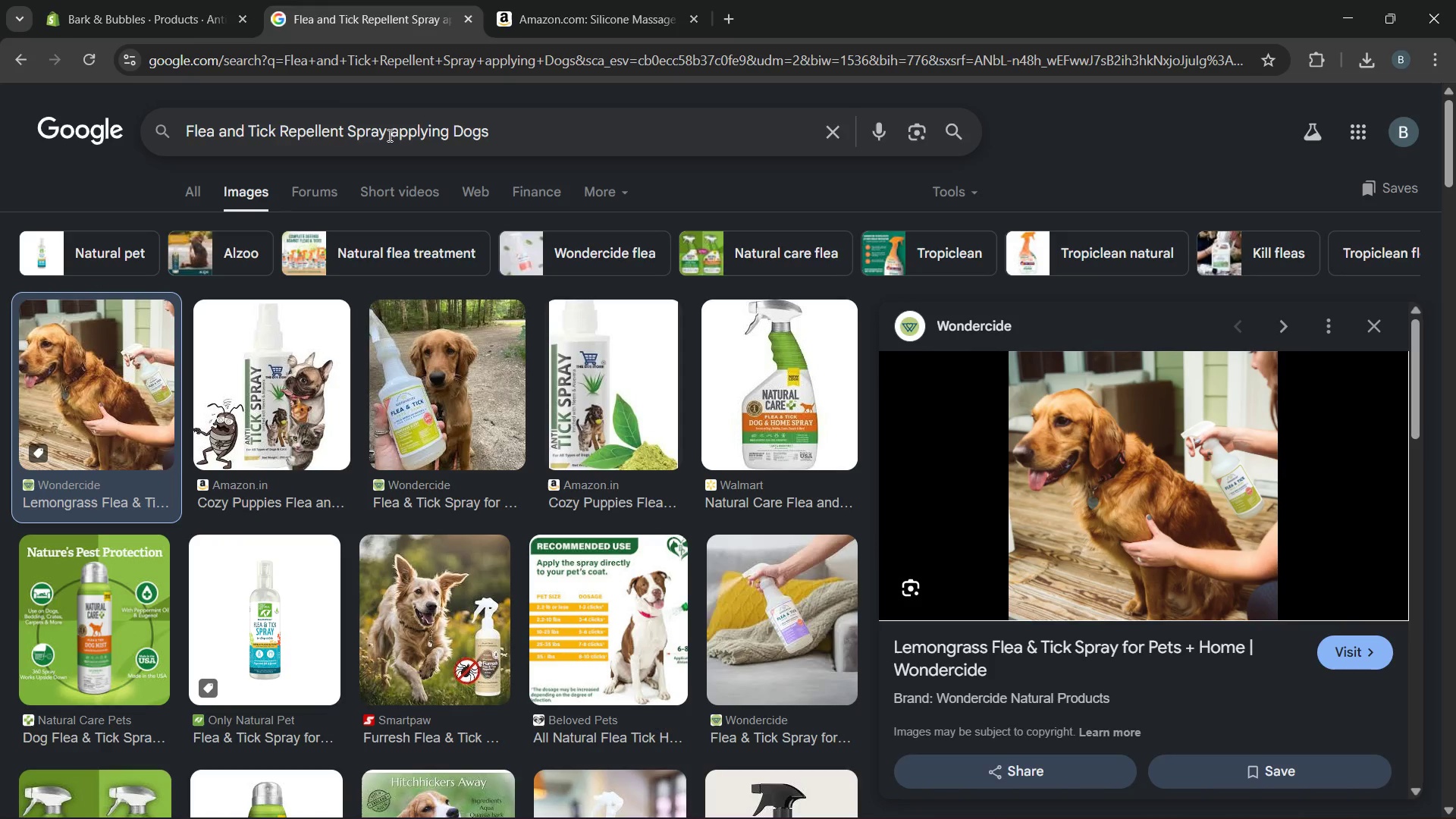 
left_click_drag(start_coordinate=[388, 135], to_coordinate=[171, 107])
 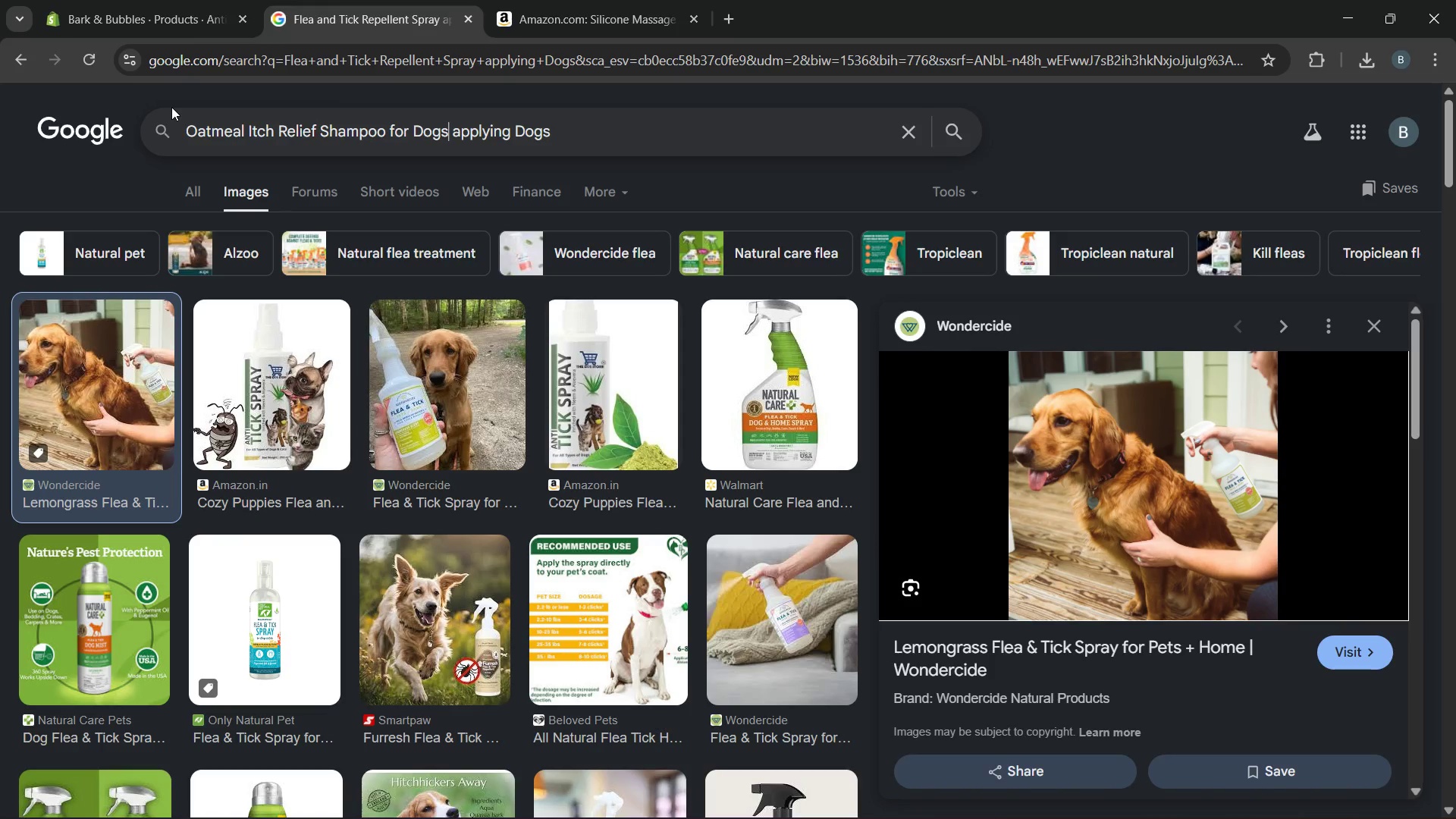 
key(Control+V)
 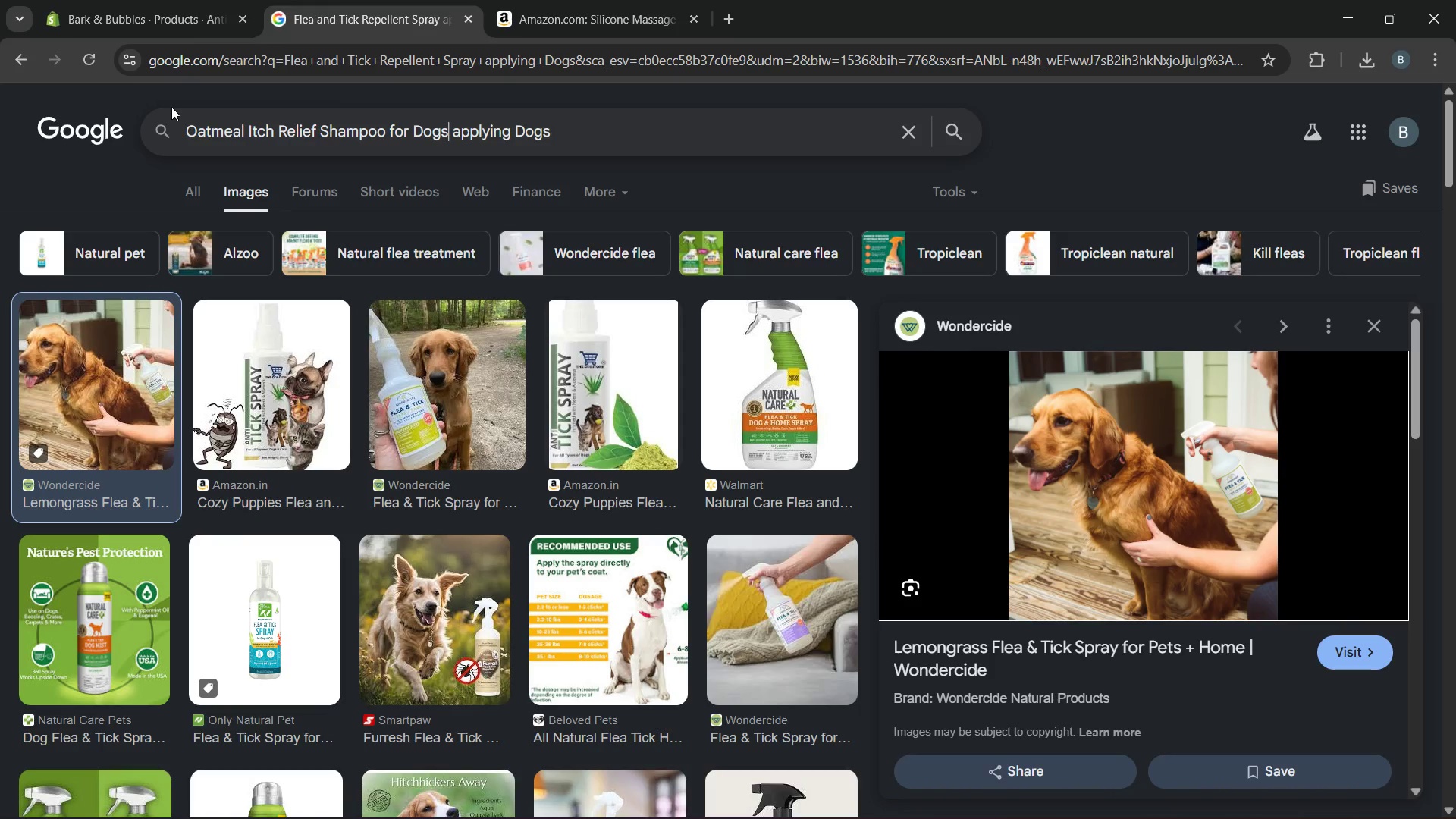 
key(Enter)
 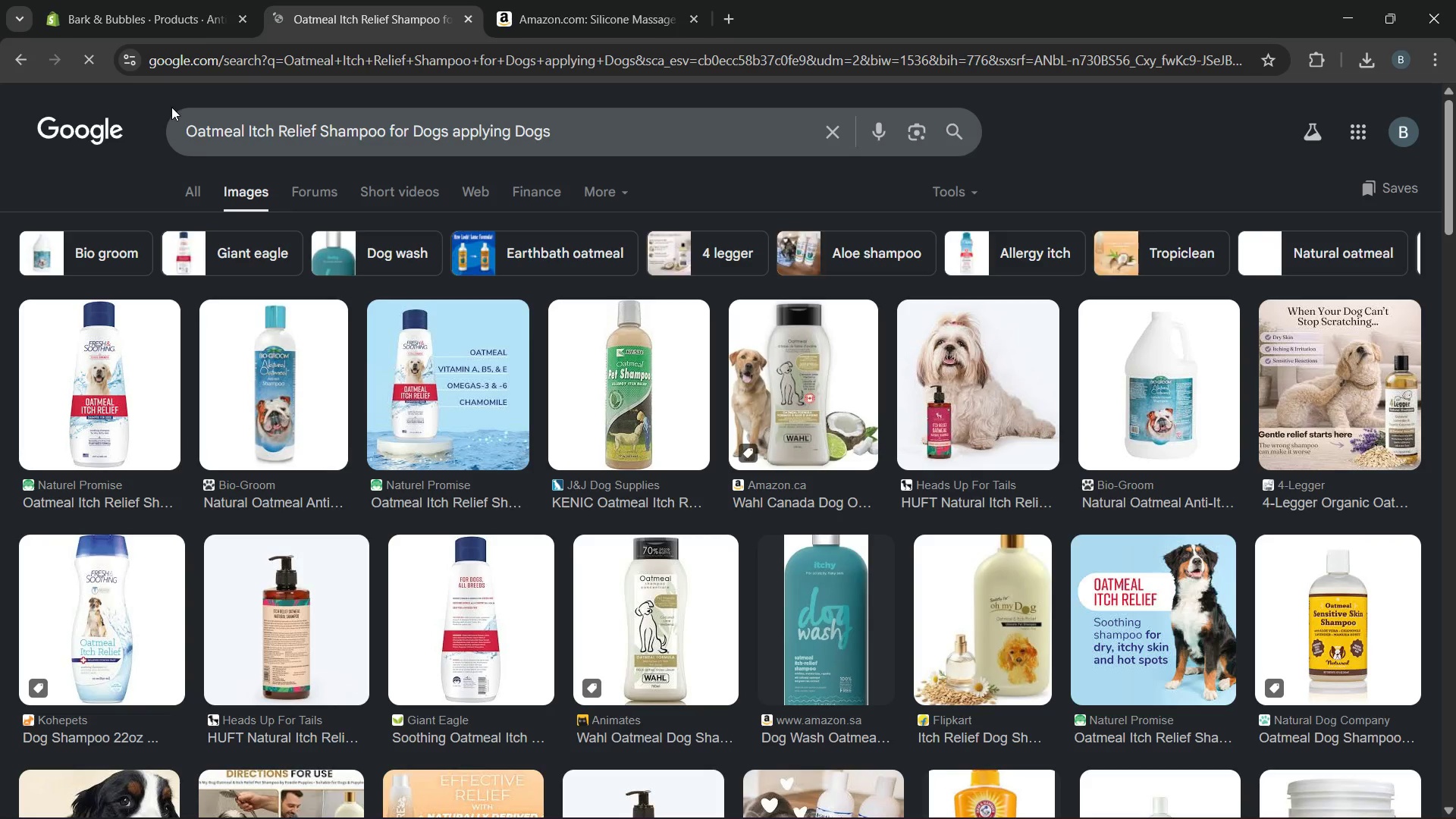 
wait(5.71)
 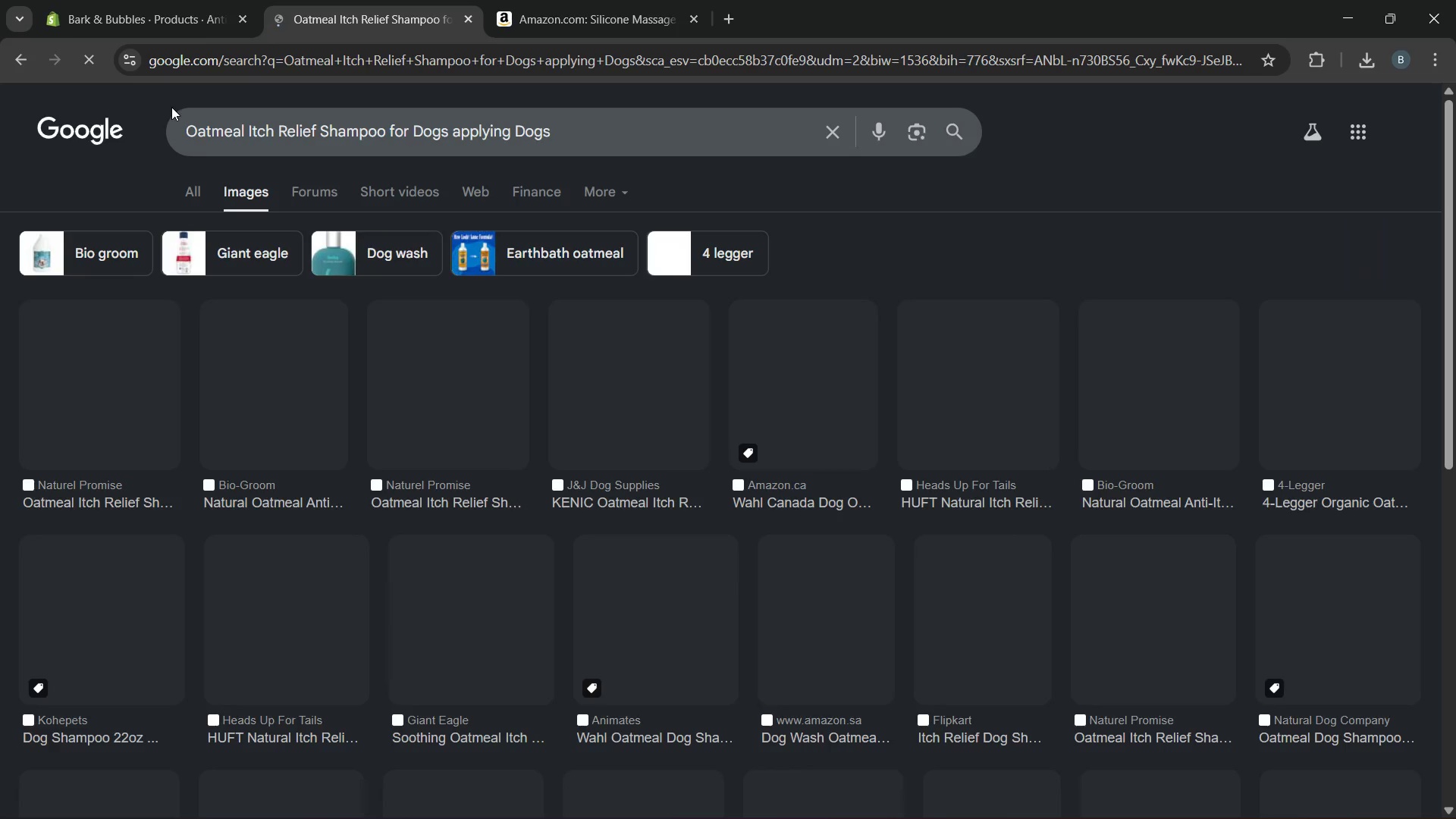 
mouse_move([833, 545])
 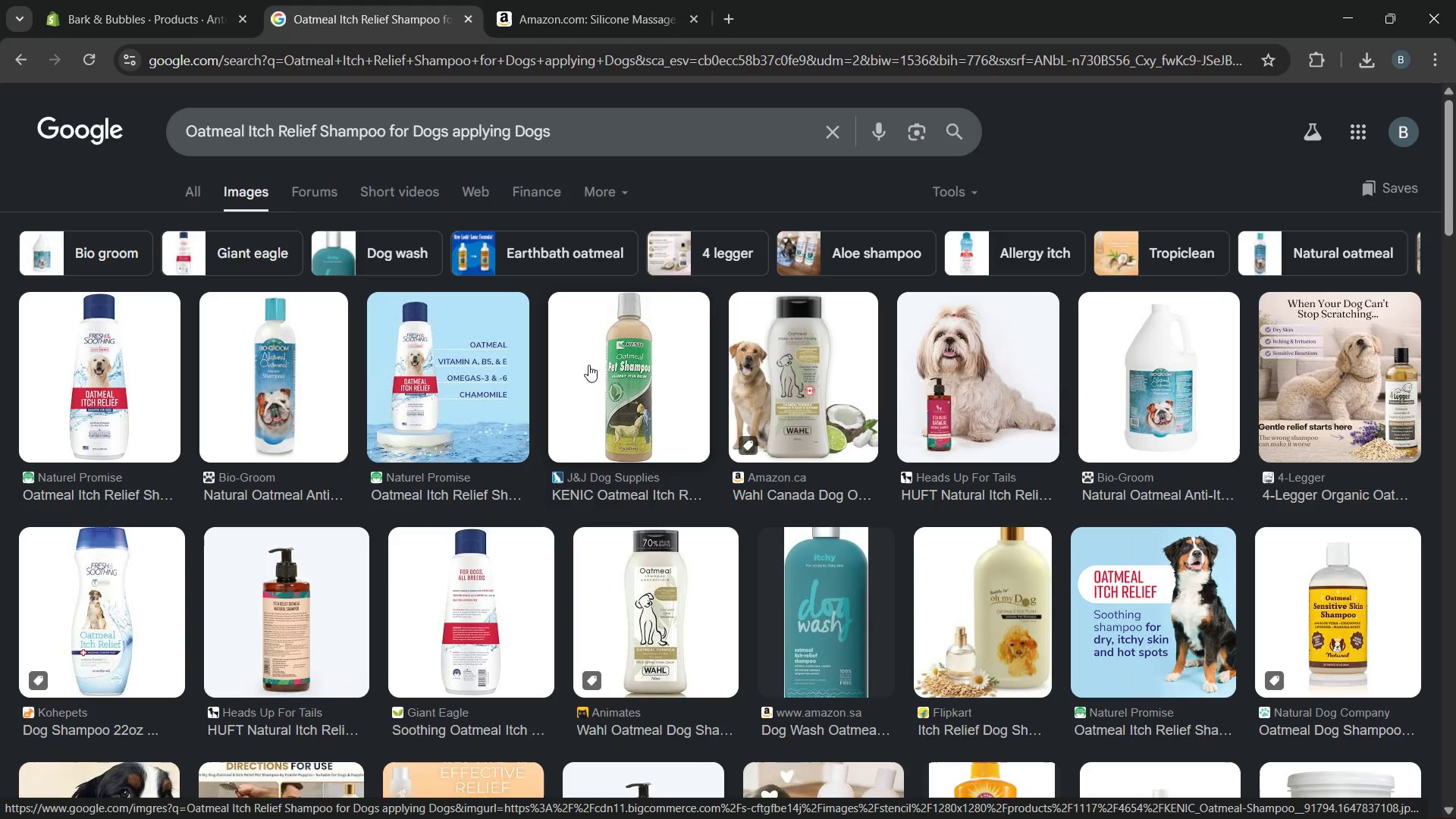 
wait(7.16)
 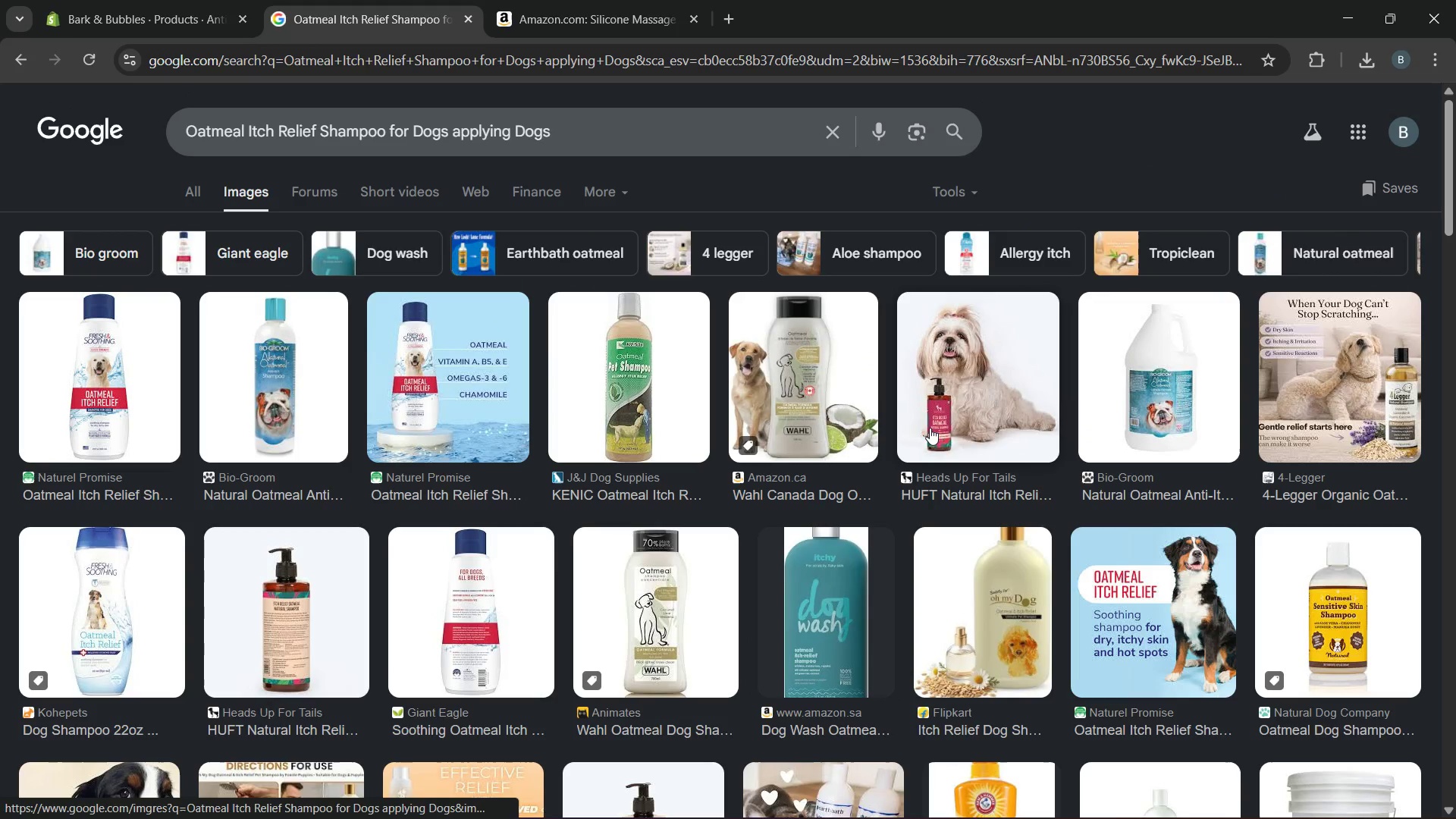 
left_click([639, 404])
 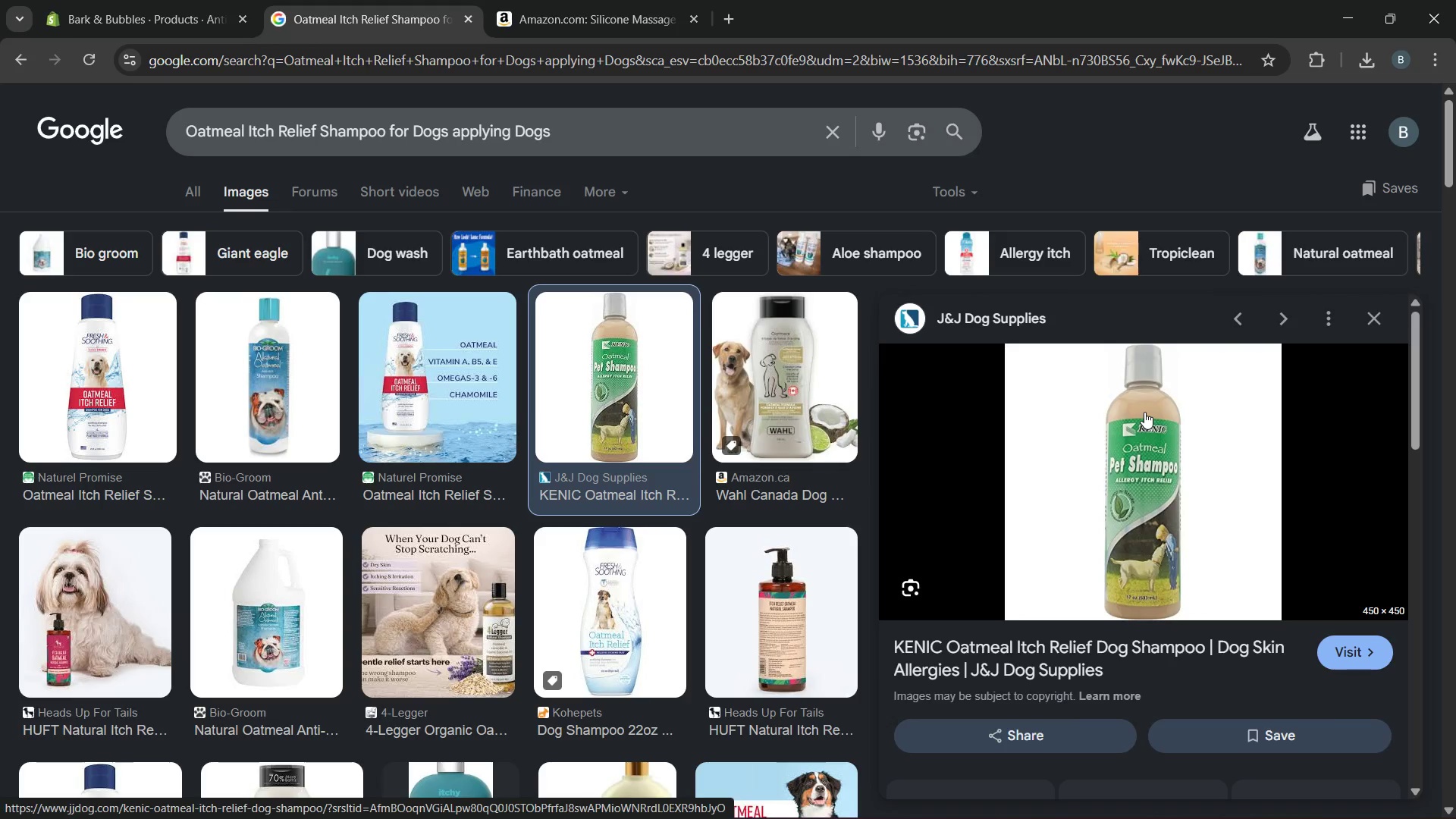 
right_click([1144, 406])
 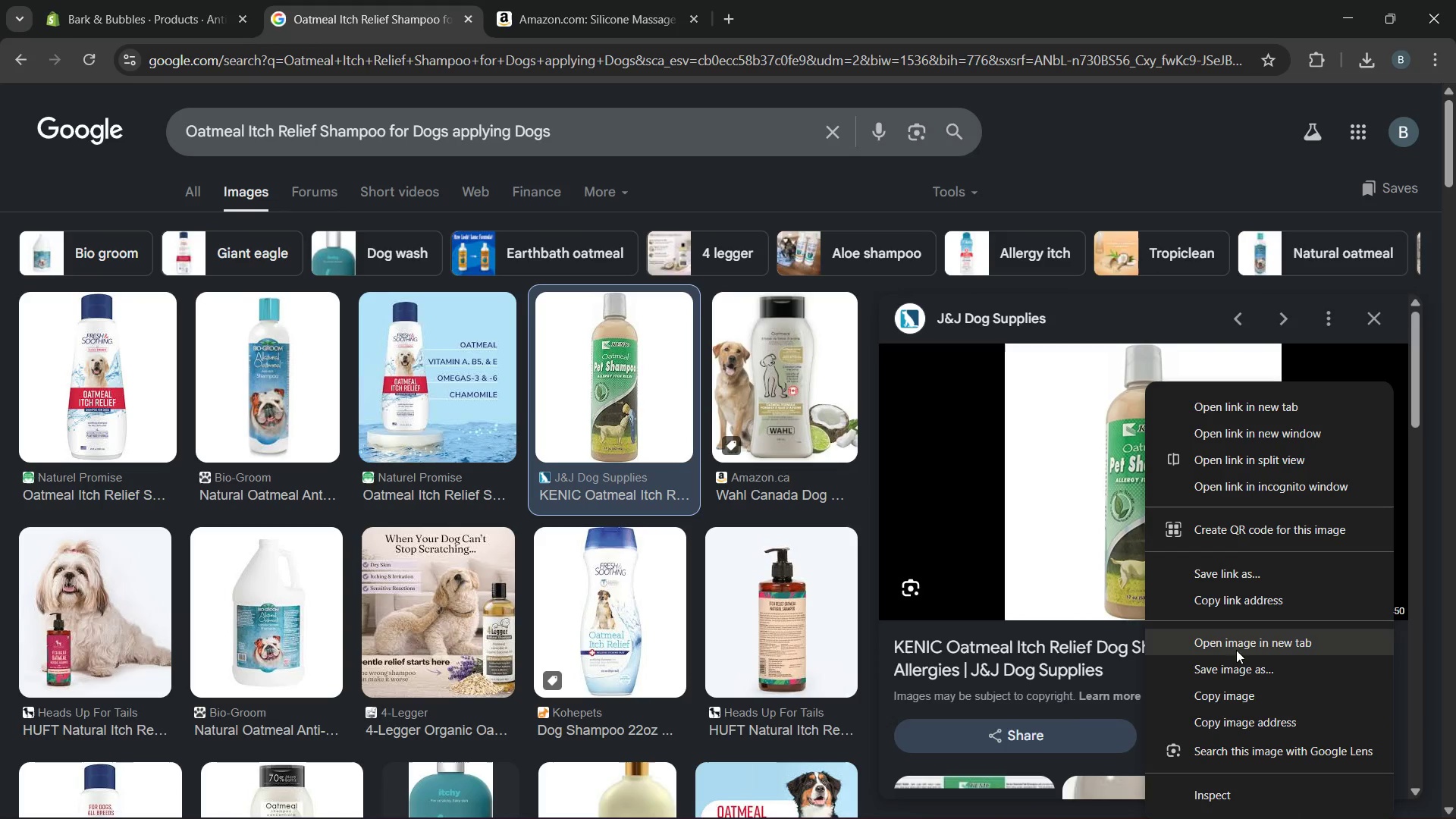 
left_click([1229, 669])
 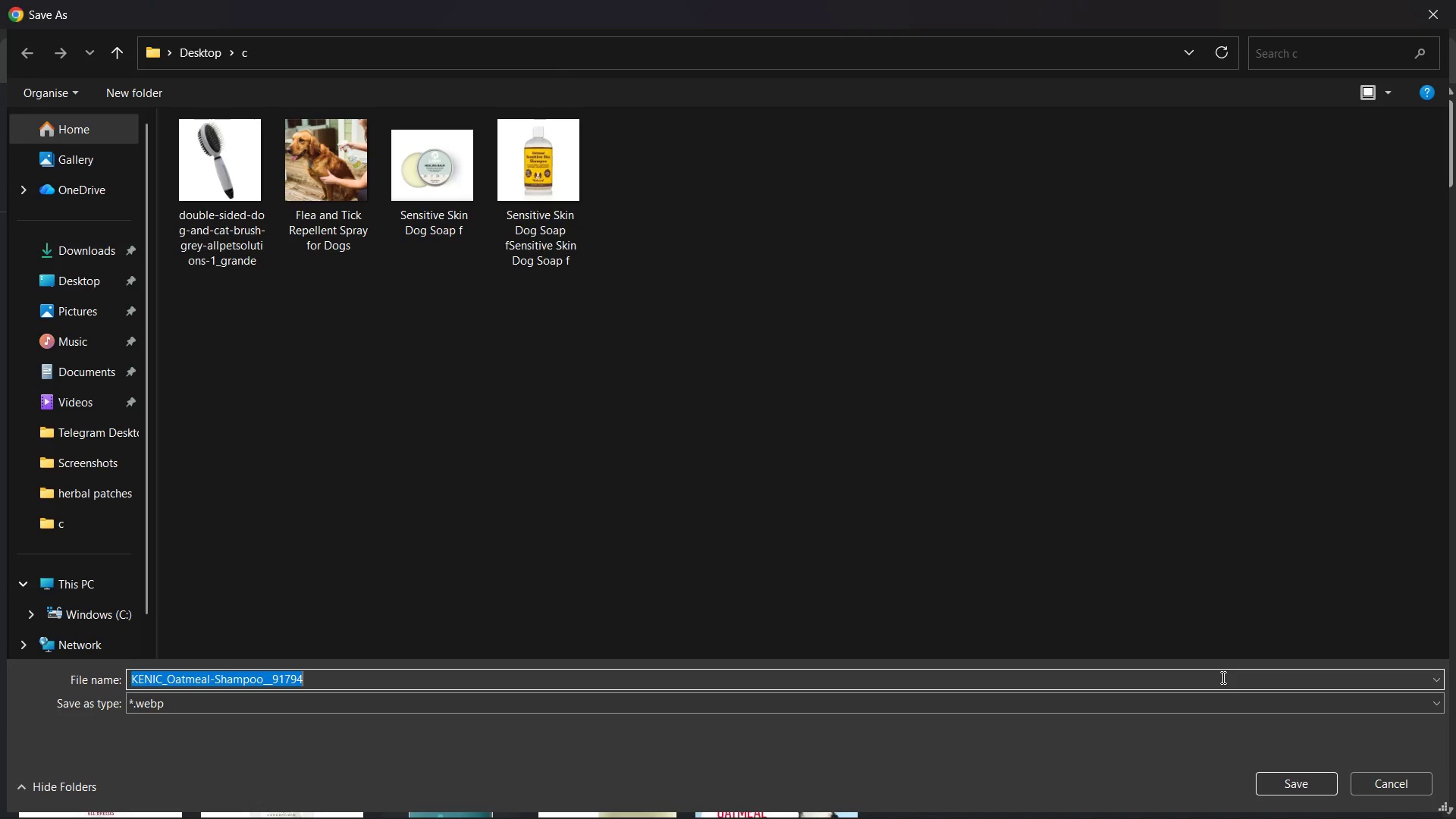 
left_click([1326, 795])
 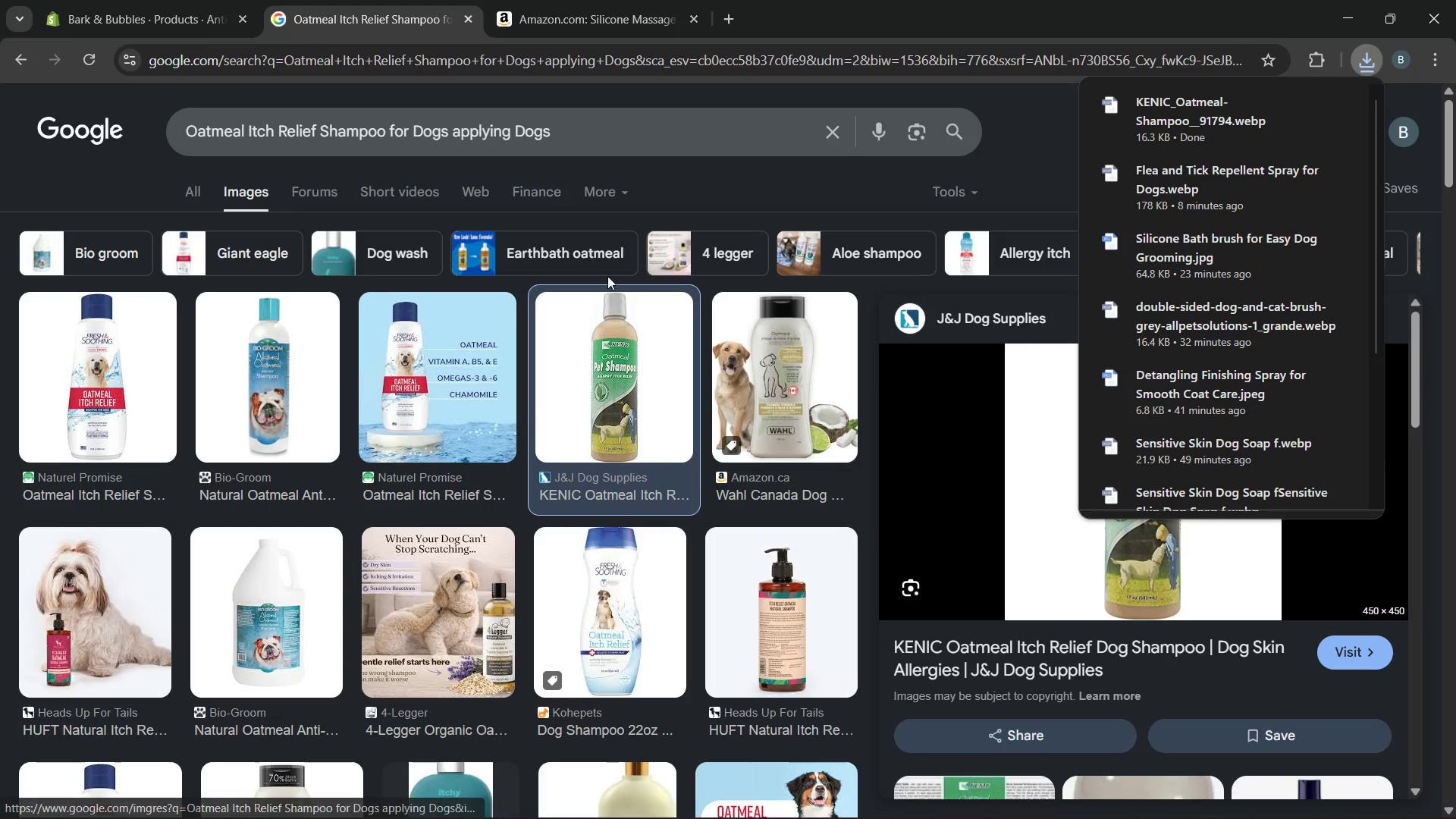 
left_click([204, 0])
 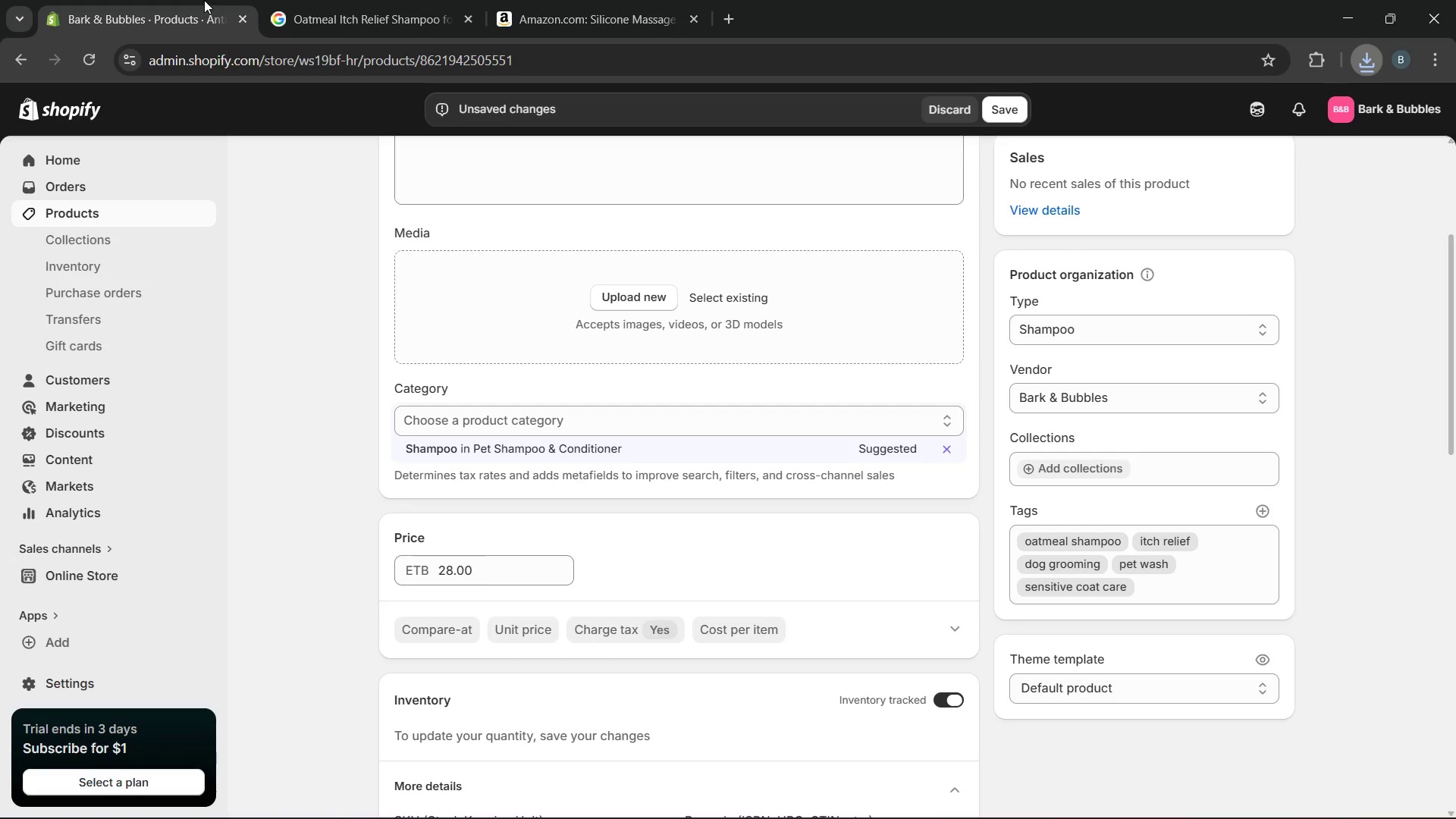 
mouse_move([593, 582])
 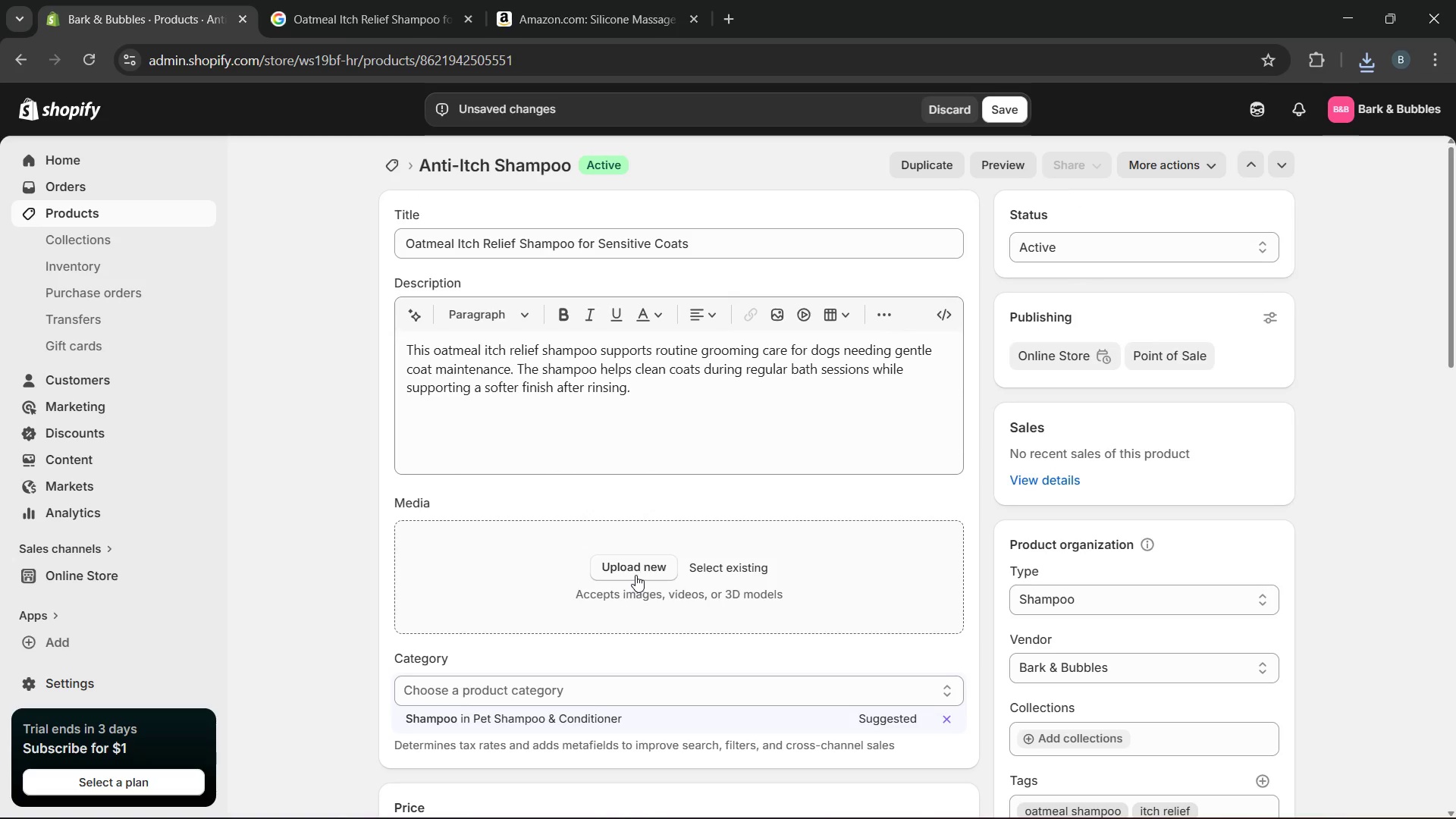 
left_click([635, 575])
 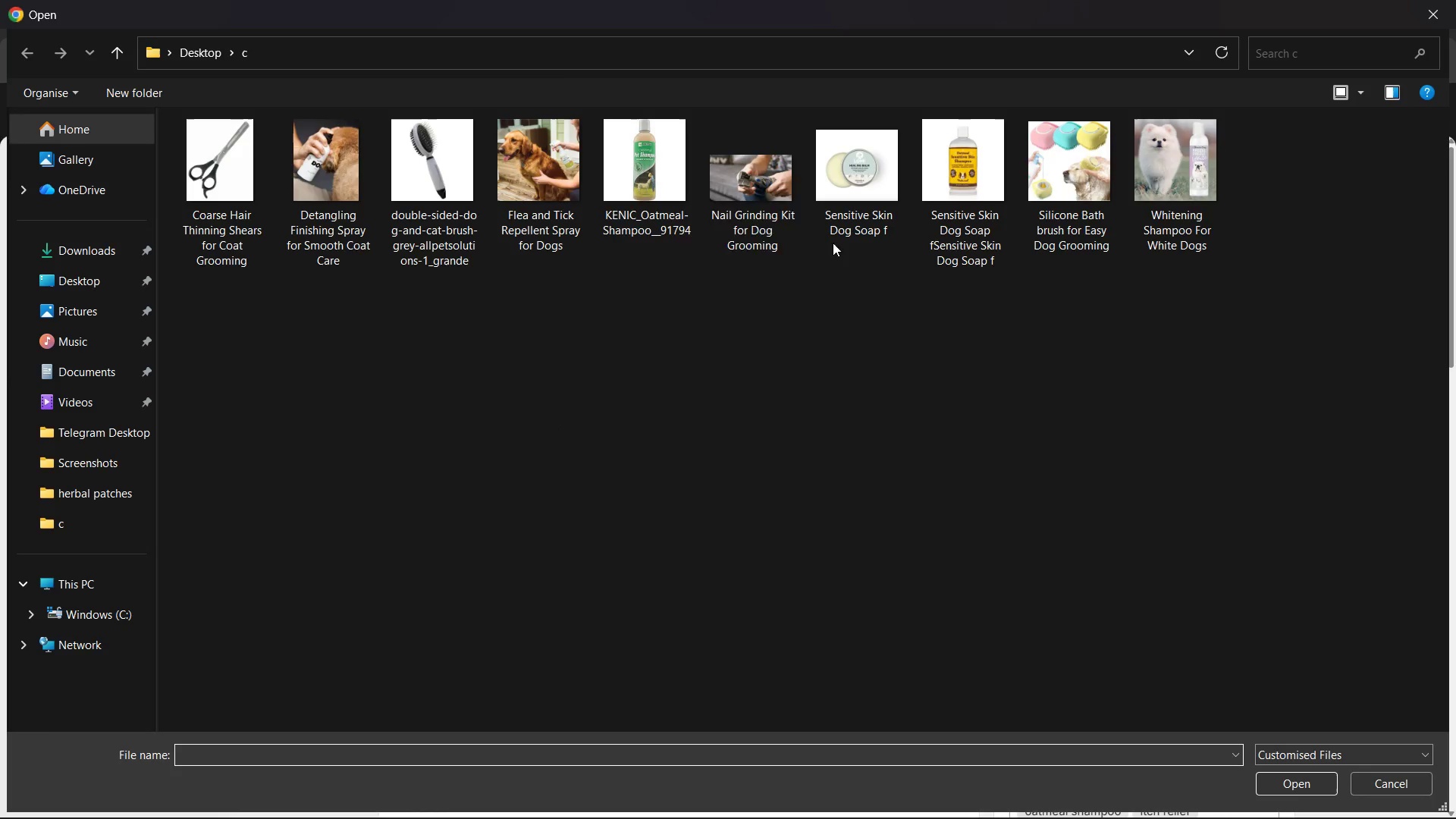 
double_click([662, 209])
 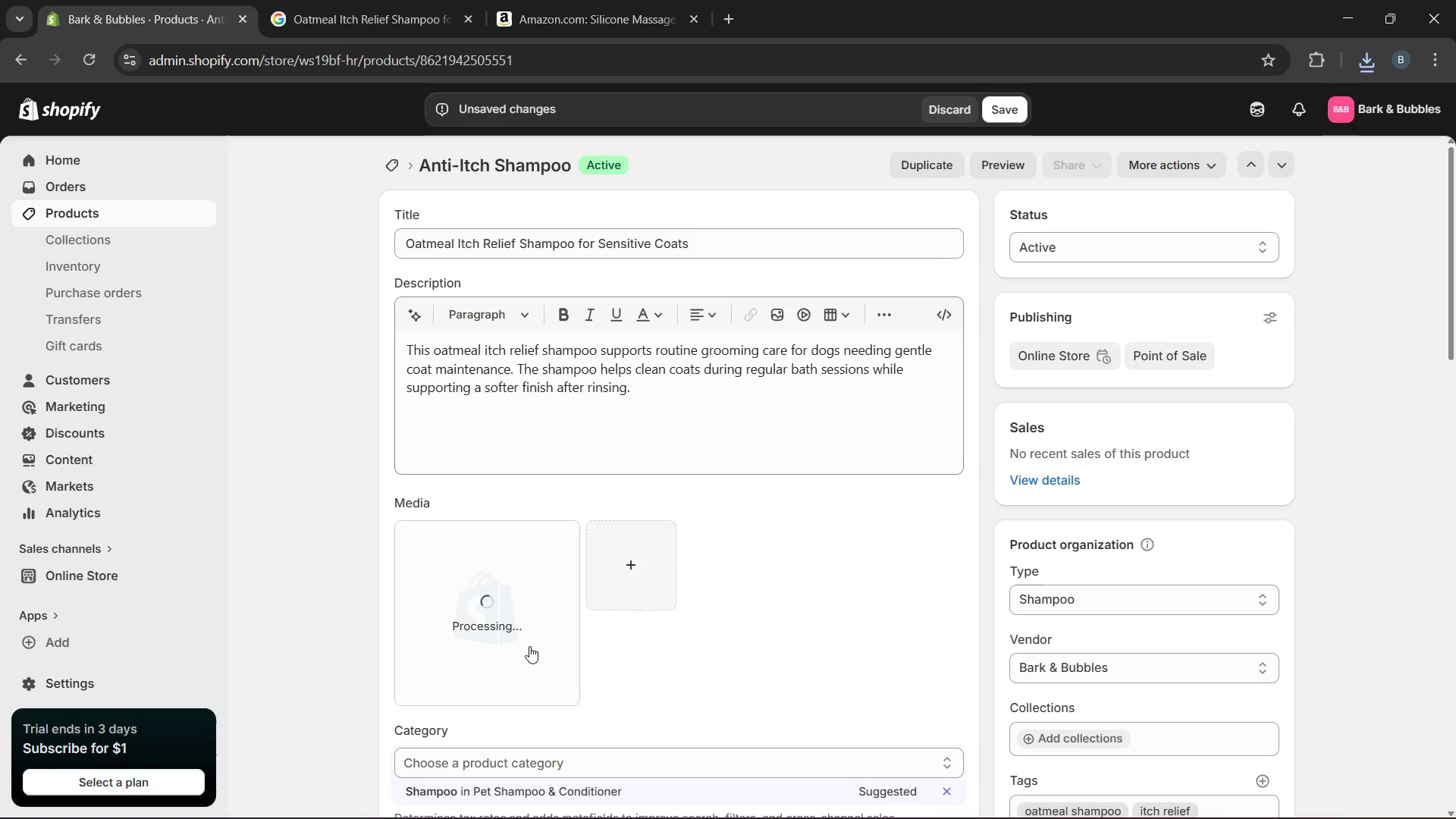 
wait(13.39)
 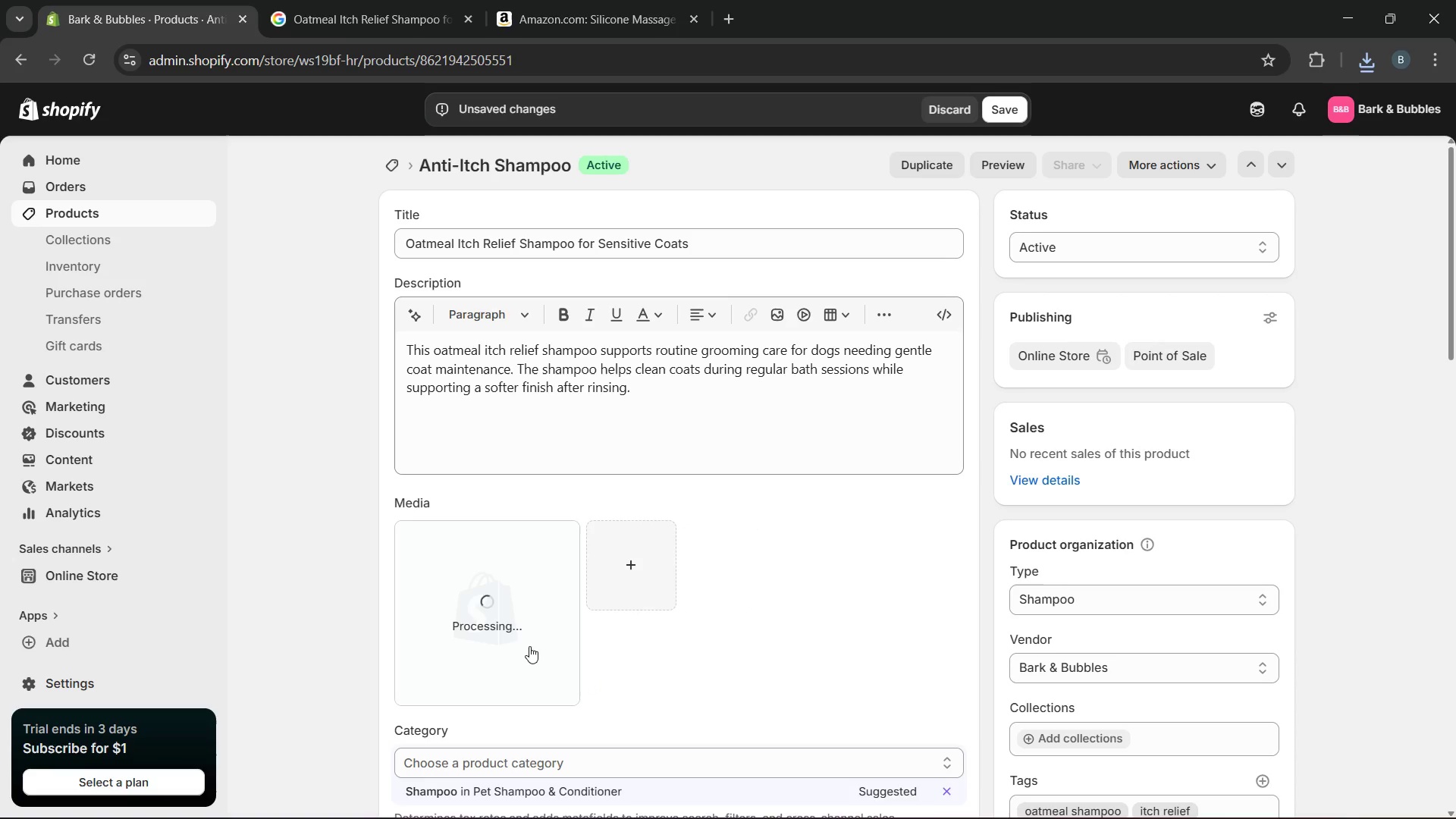 
left_click([509, 639])
 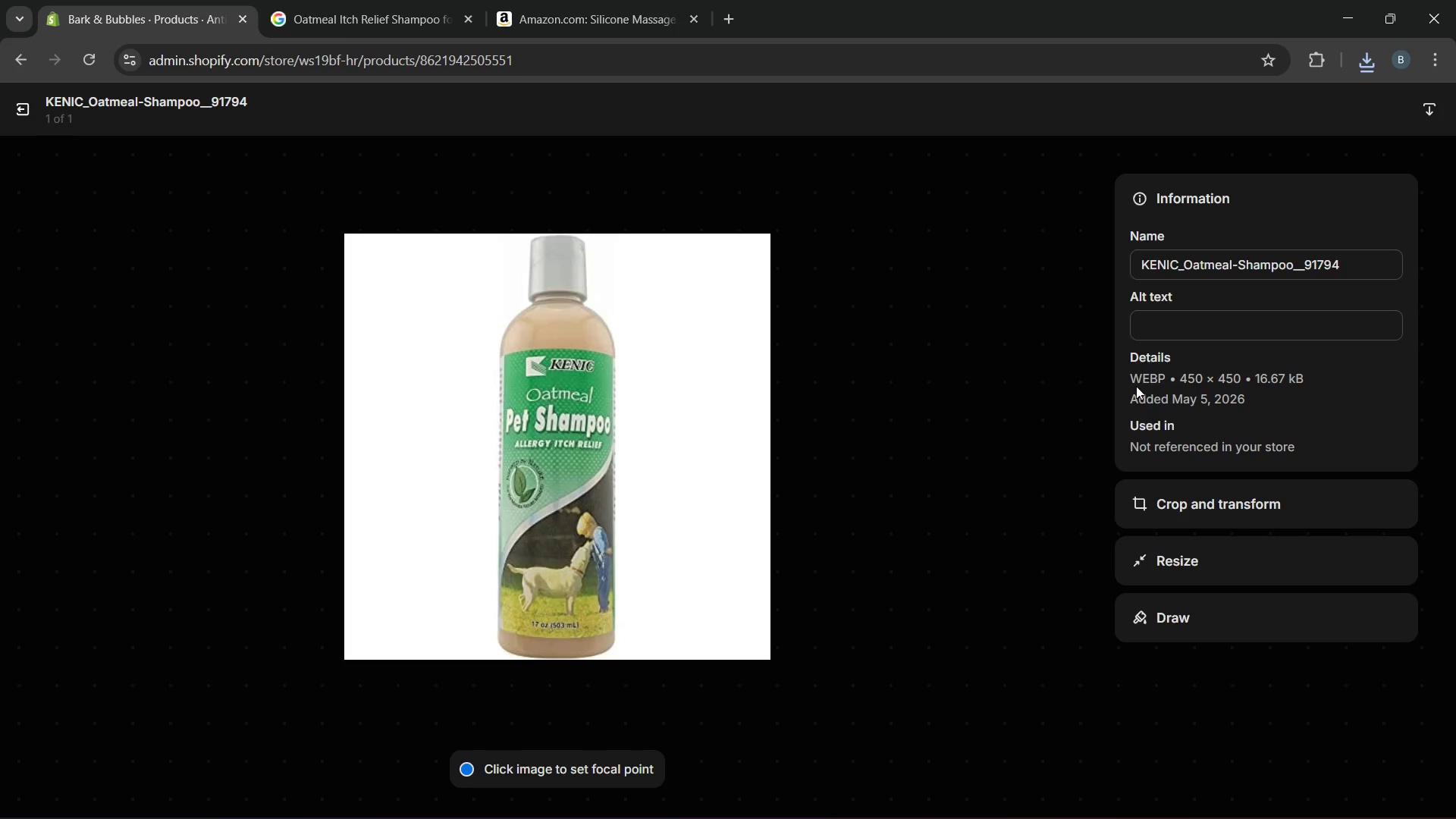 
left_click([1222, 325])
 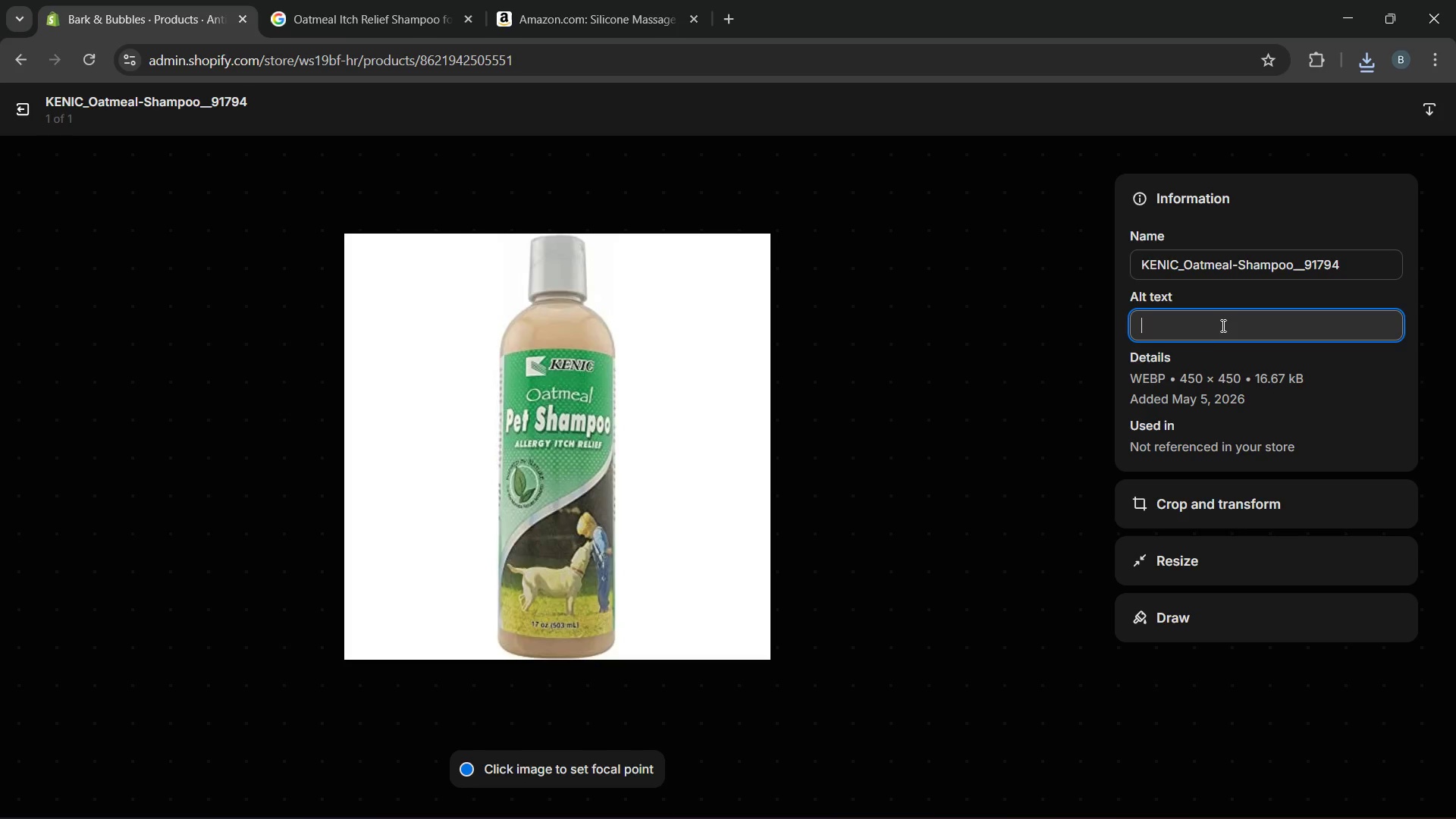 
type(oatmeal itch relief shampoo for dogs with sensitive skin during bath care)
 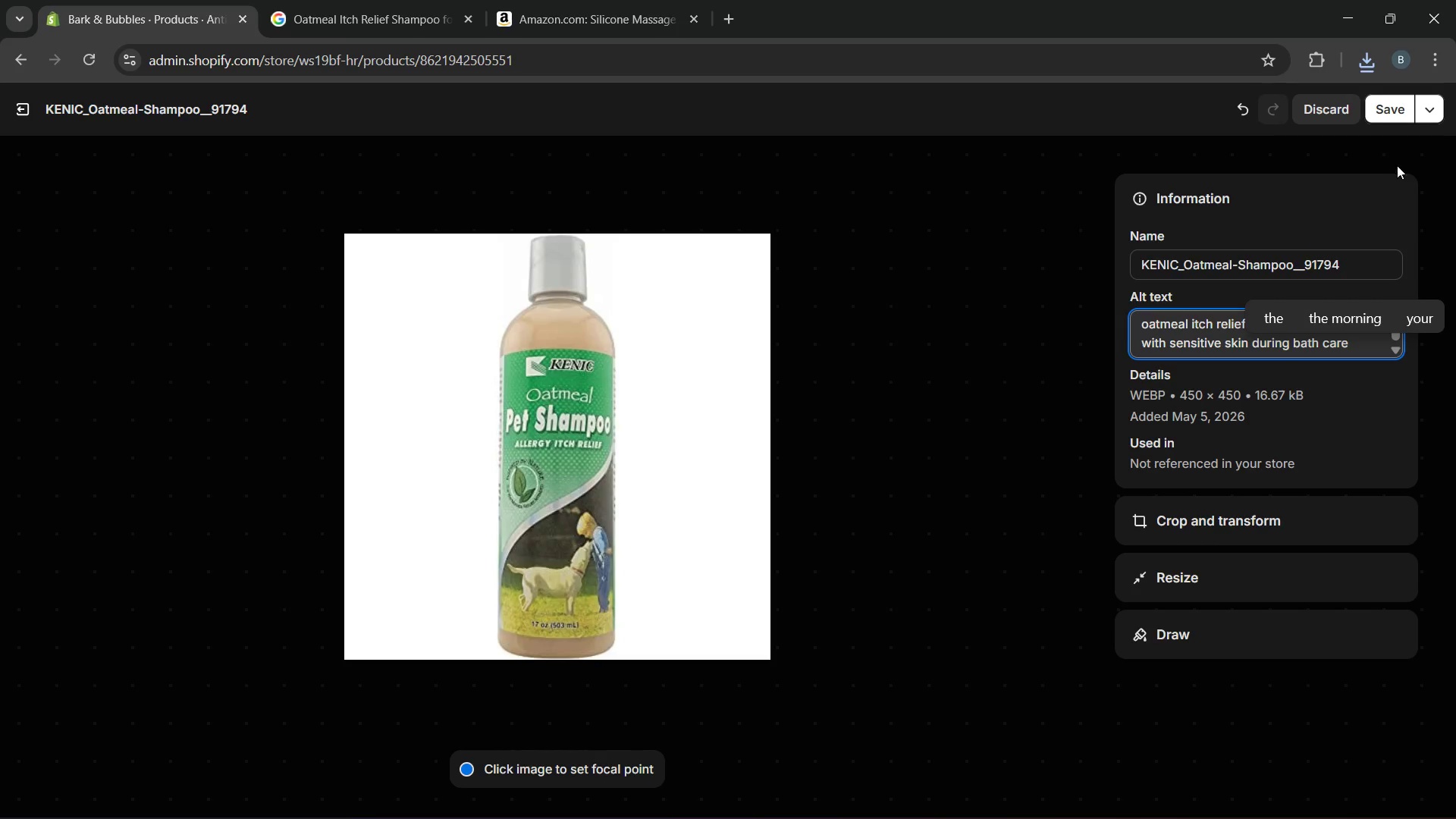 
left_click([1379, 105])
 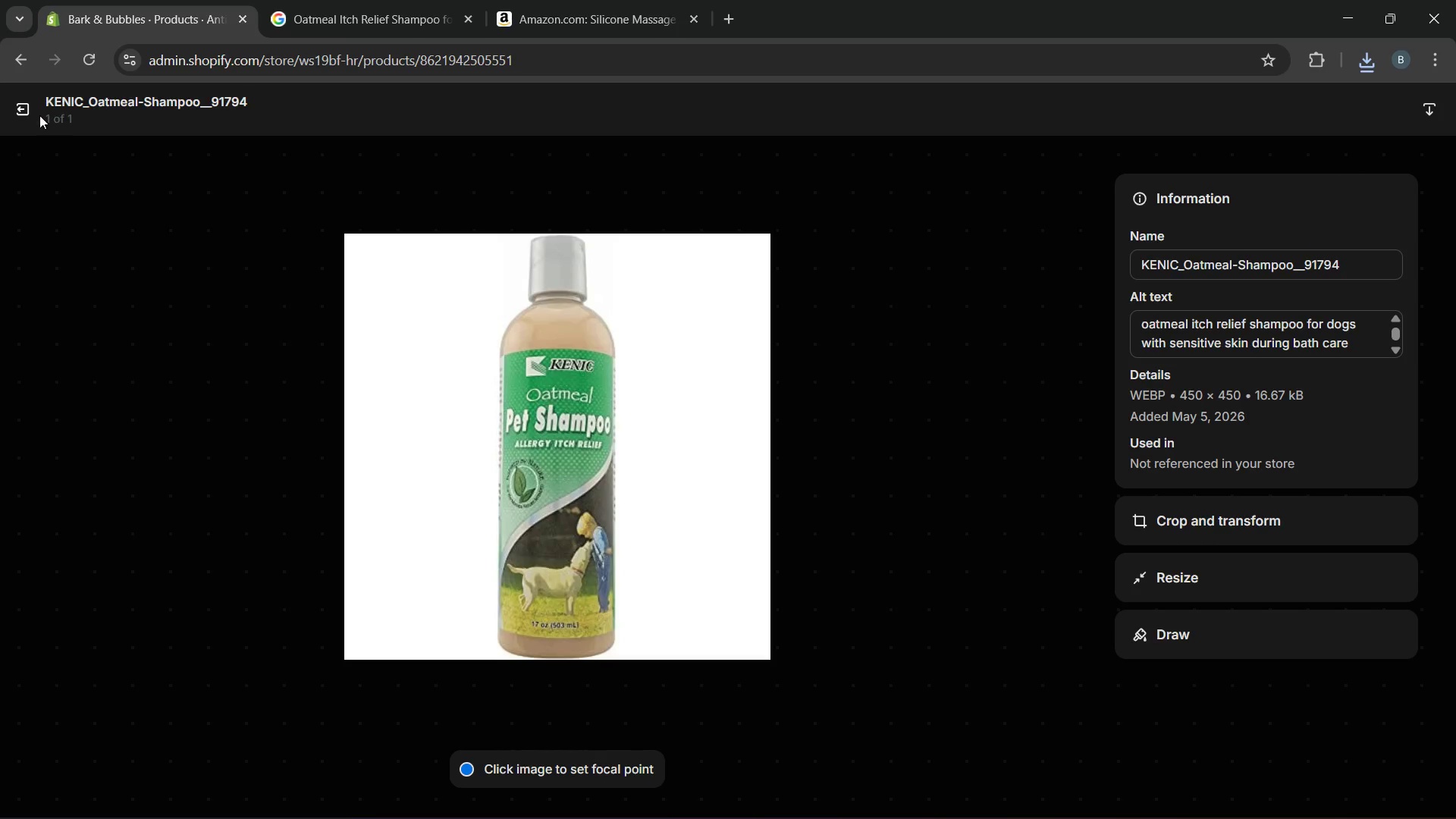 
wait(5.72)
 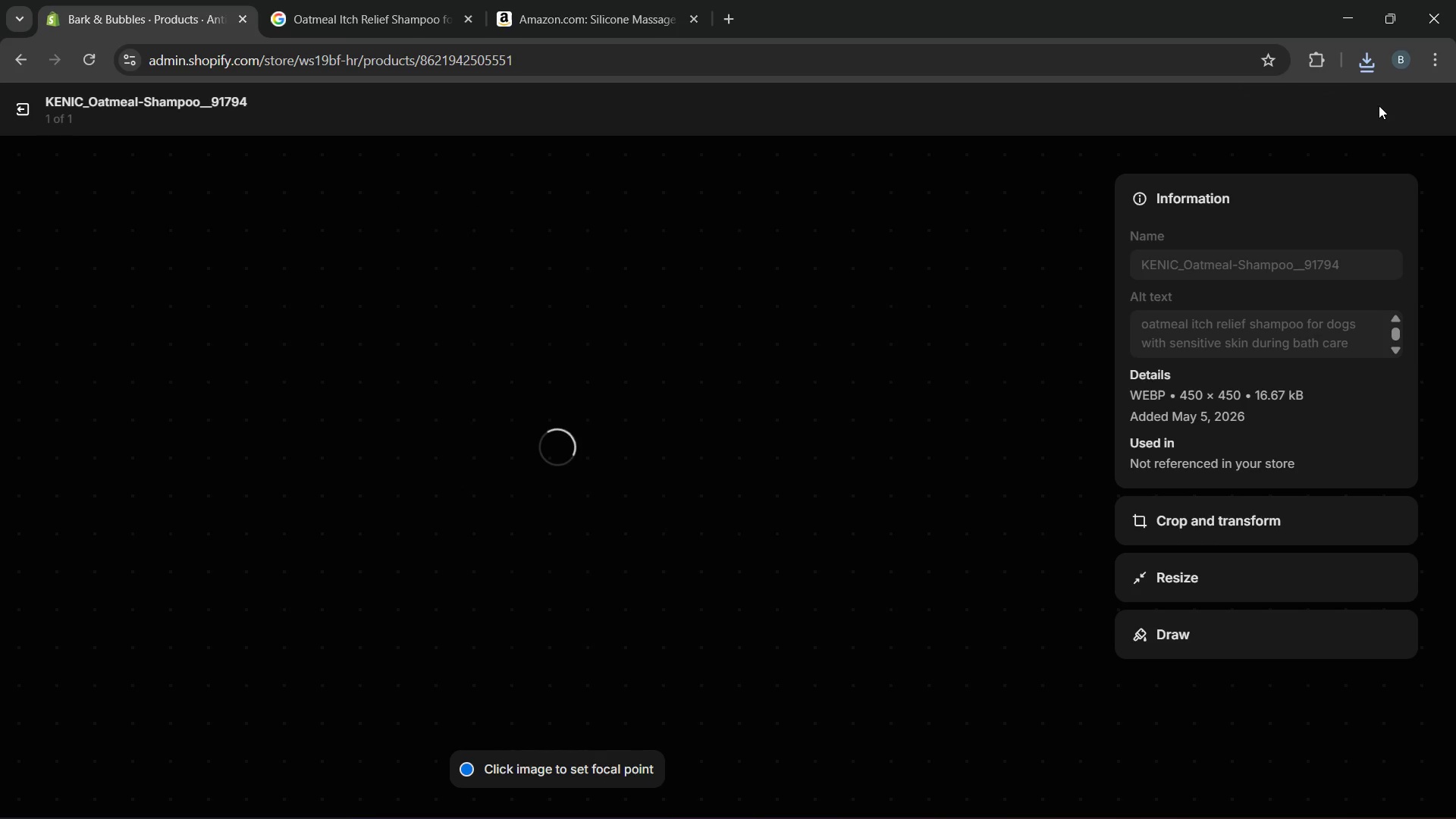 
left_click([26, 114])
 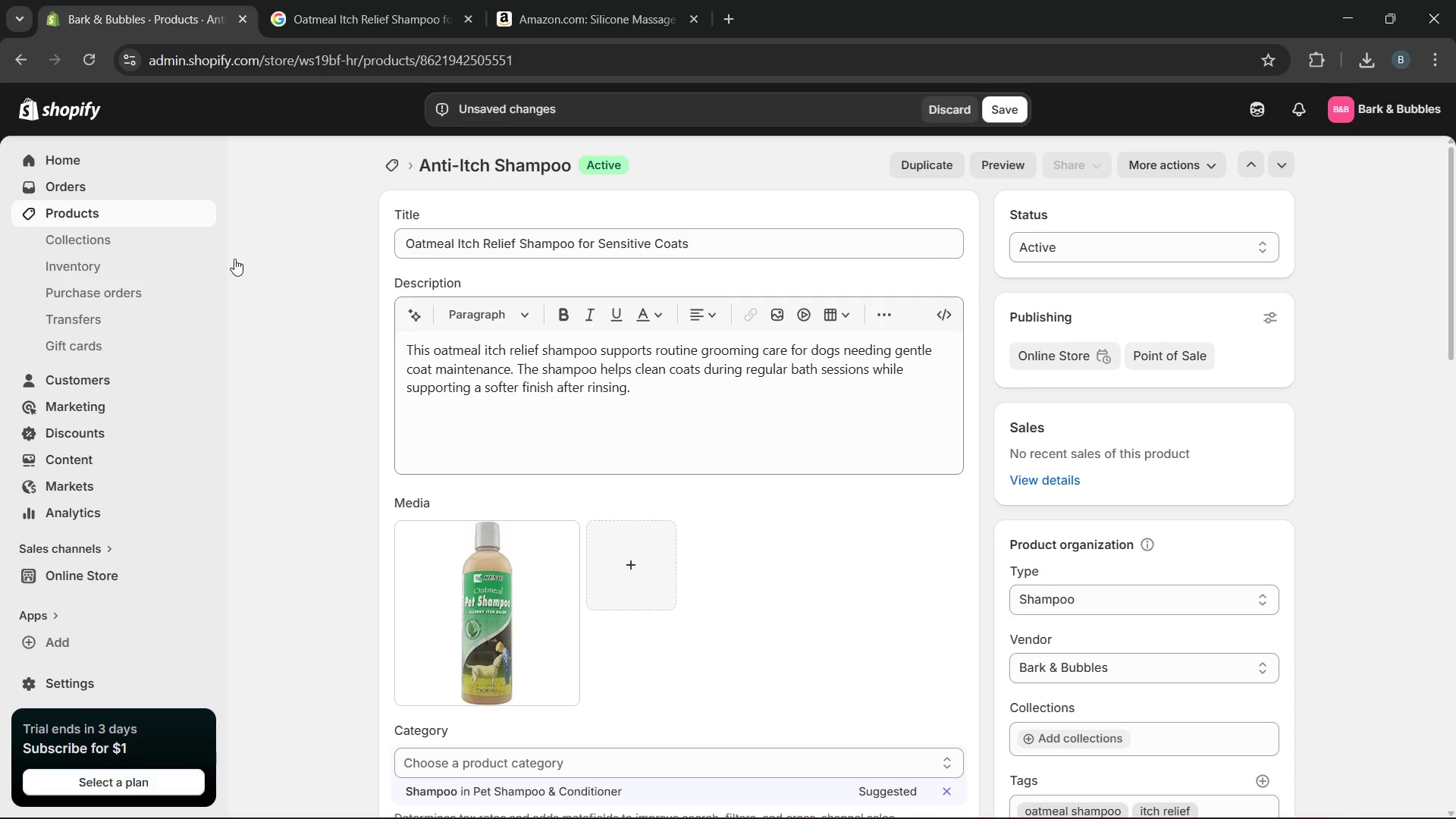 
mouse_move([552, 526])
 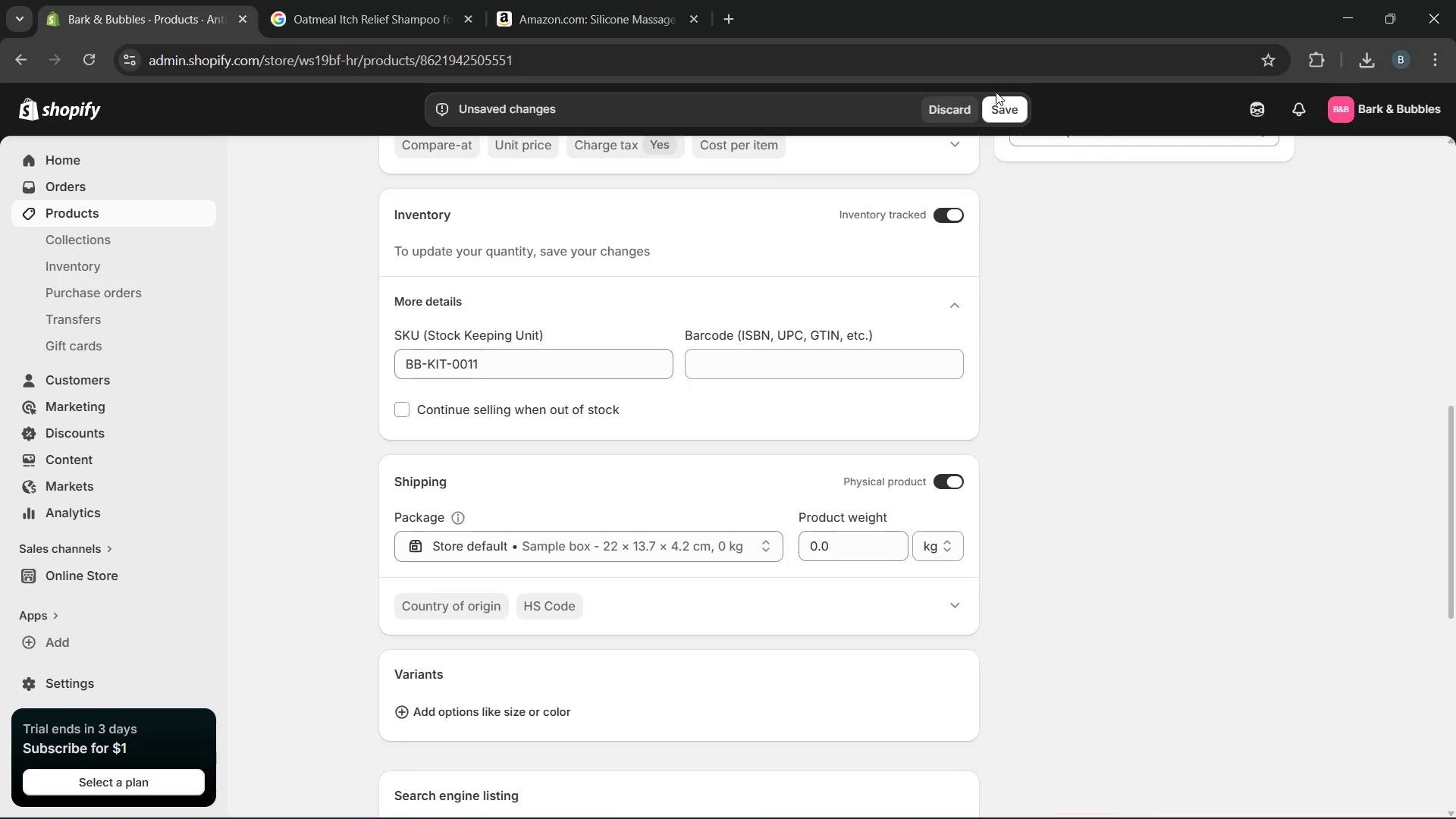 
left_click([996, 95])
 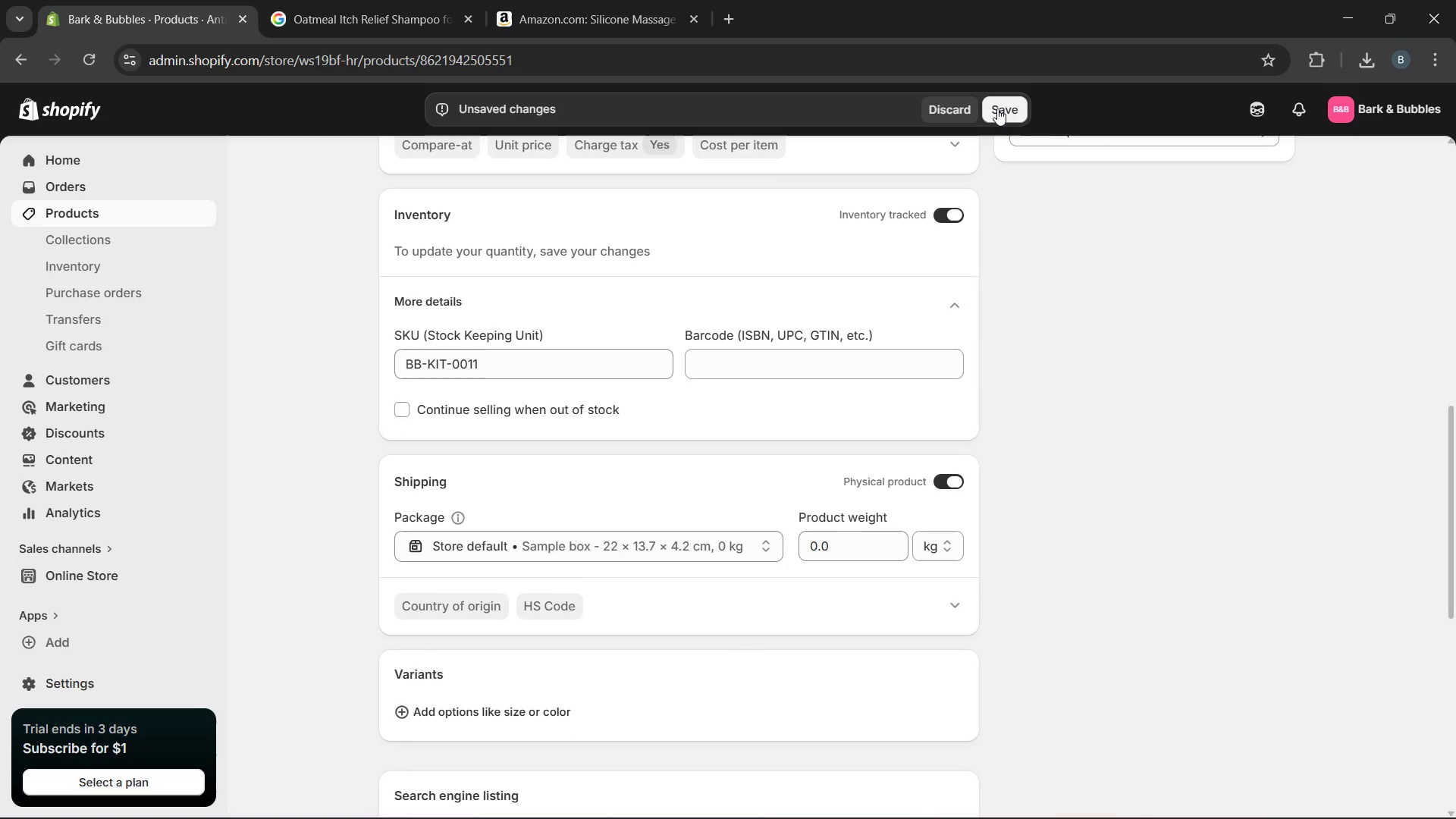 